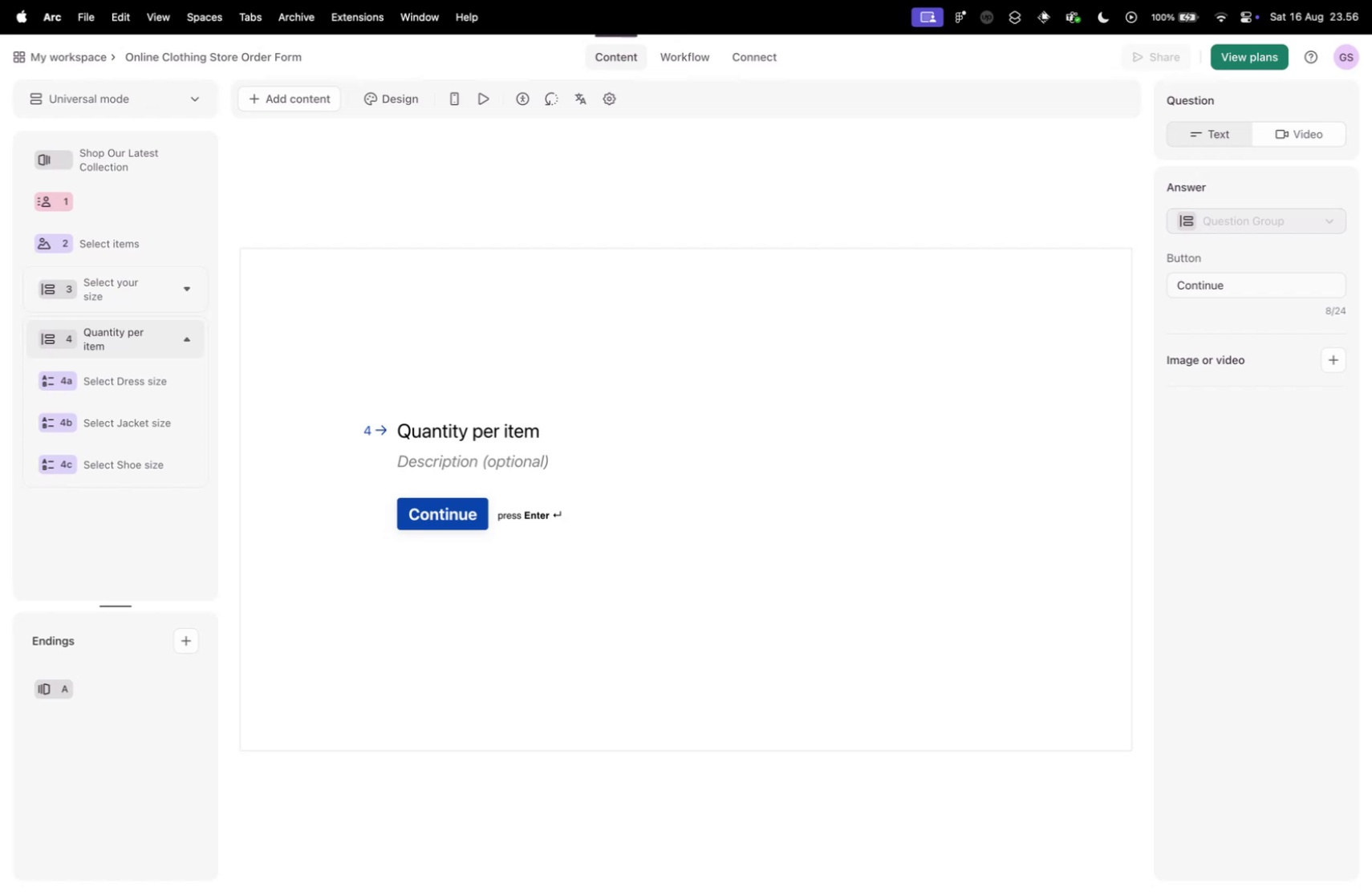 
key(Control+Tab)
 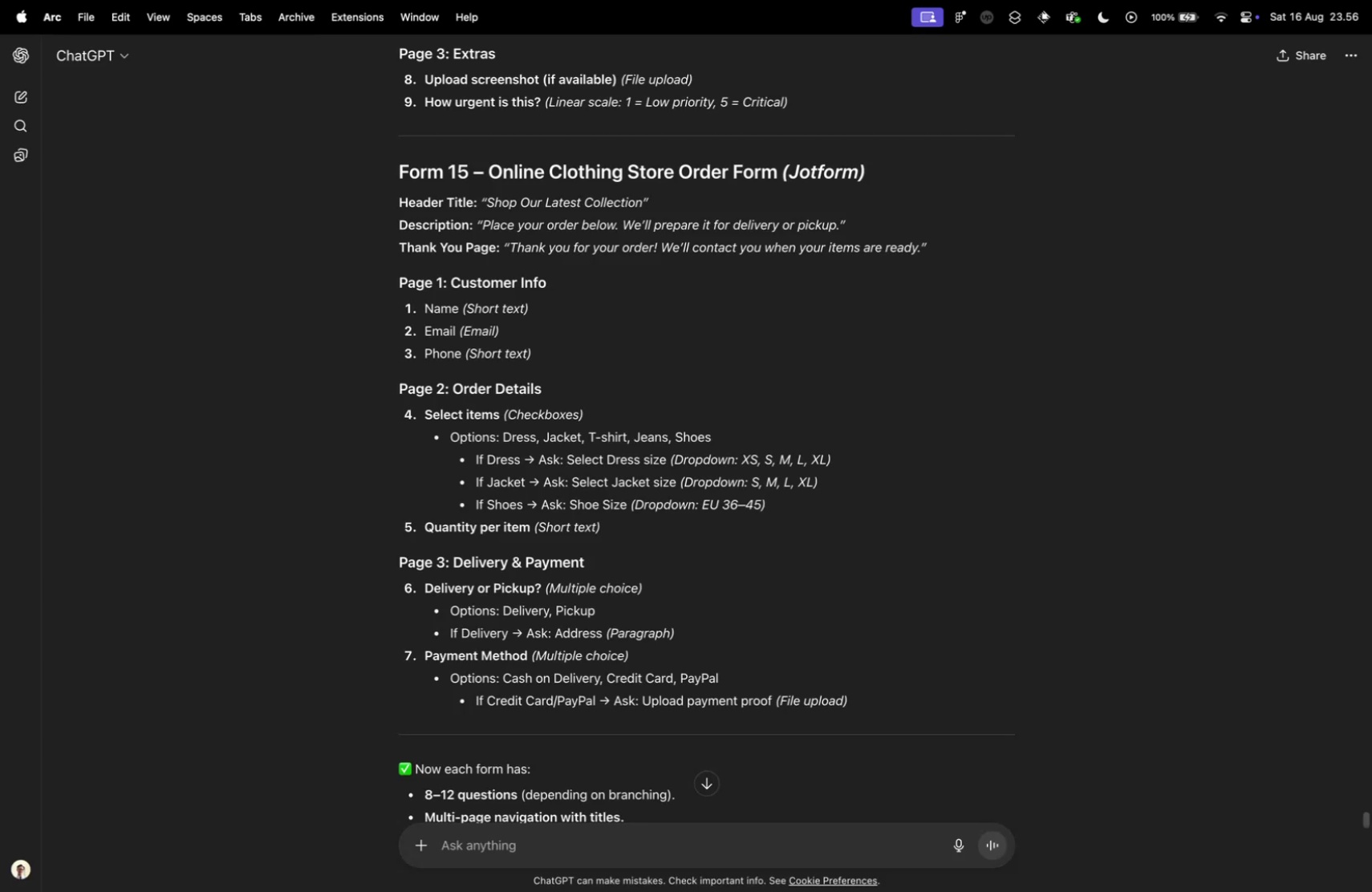 
key(Control+ControlLeft)
 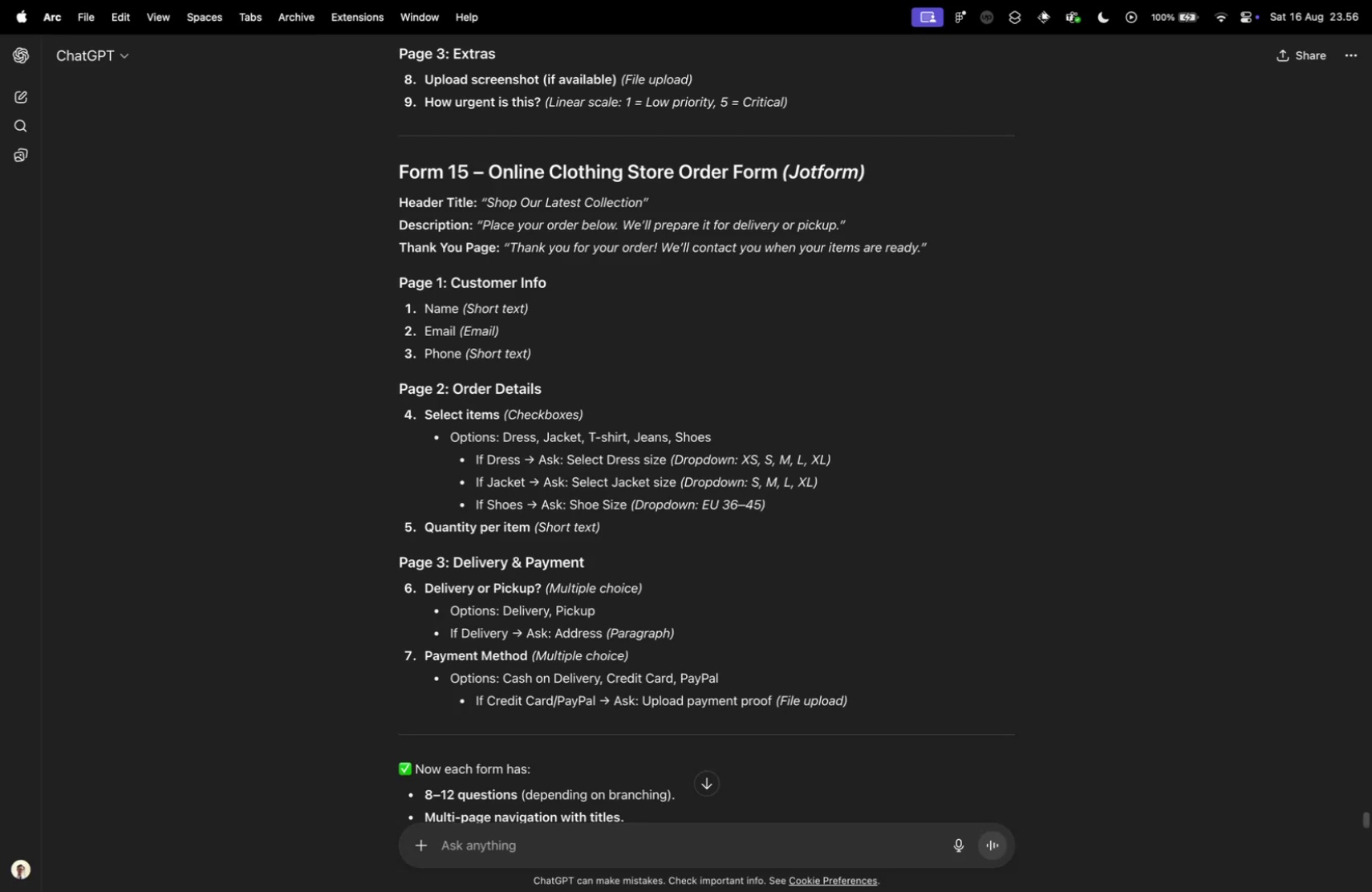 
key(Control+Tab)
 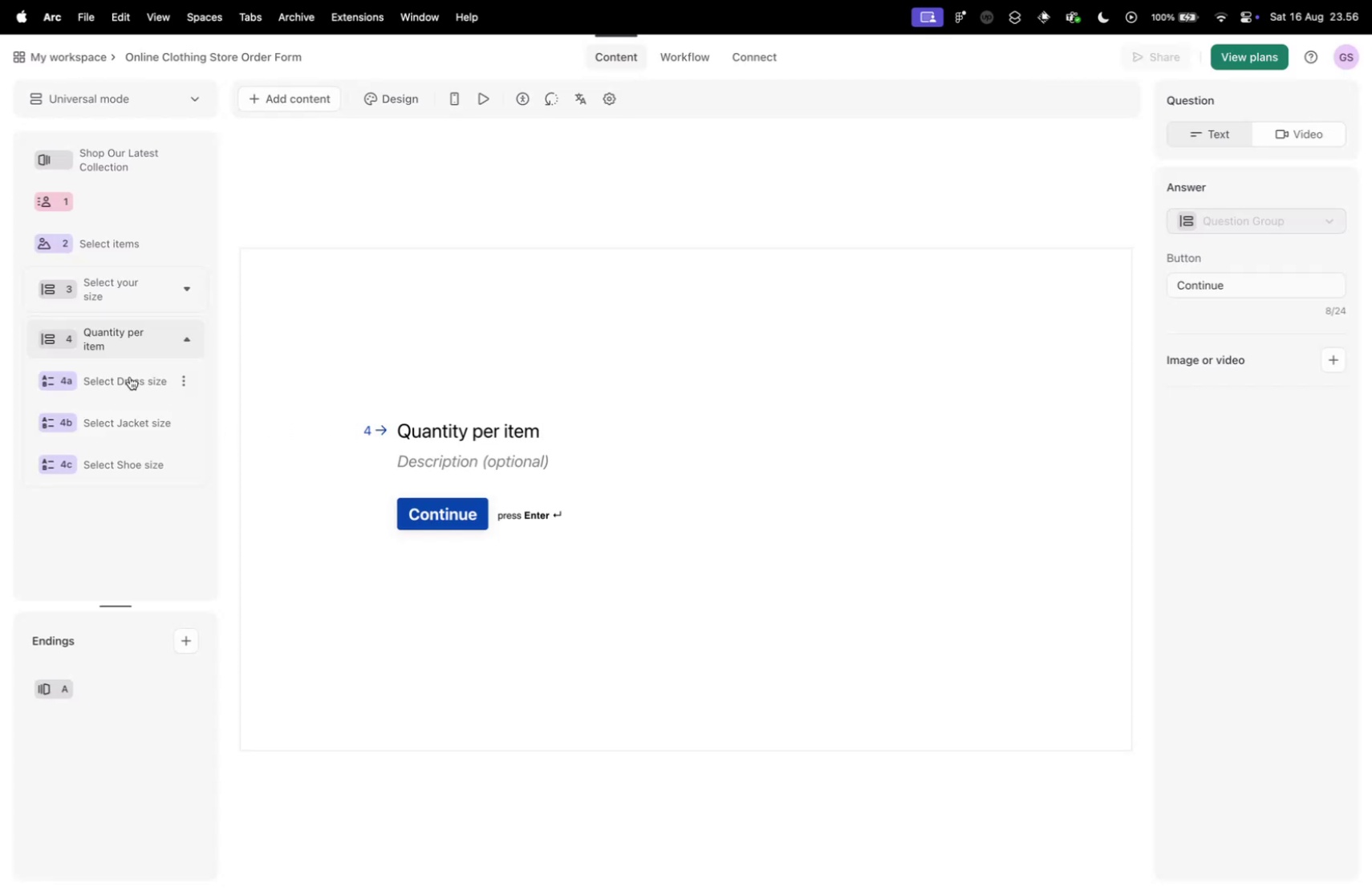 
left_click([130, 375])
 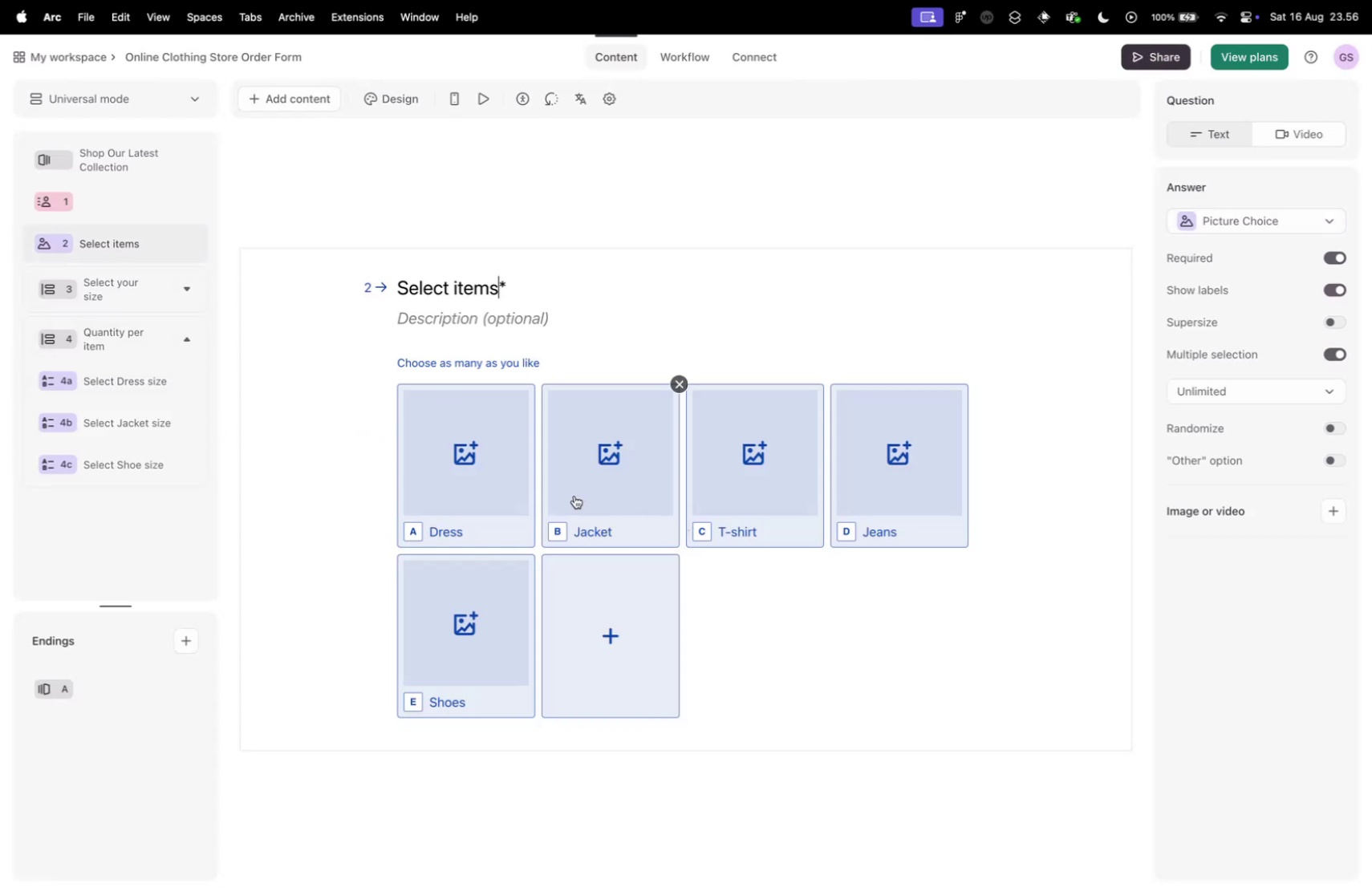 
wait(5.08)
 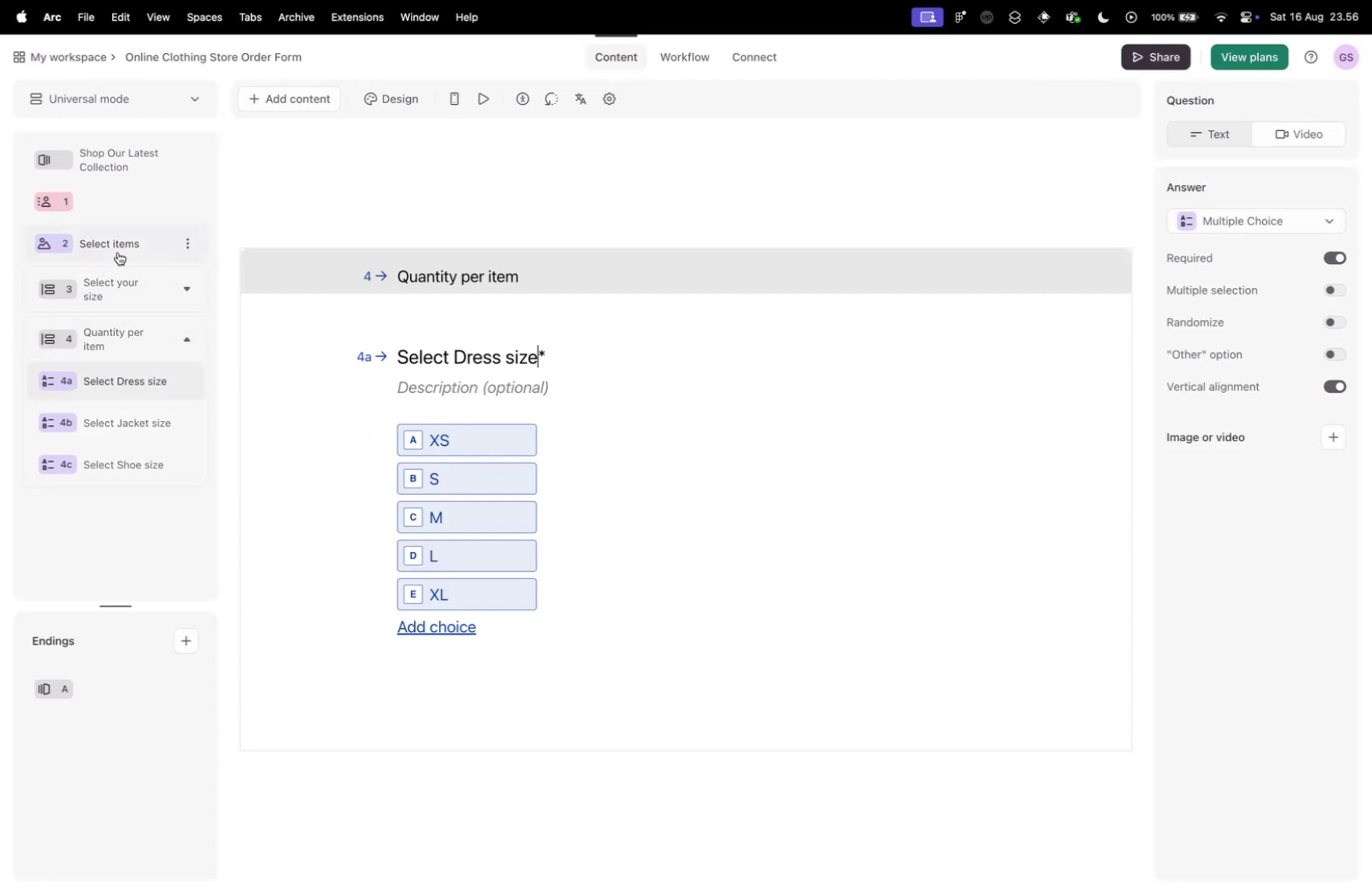 
left_click([187, 291])
 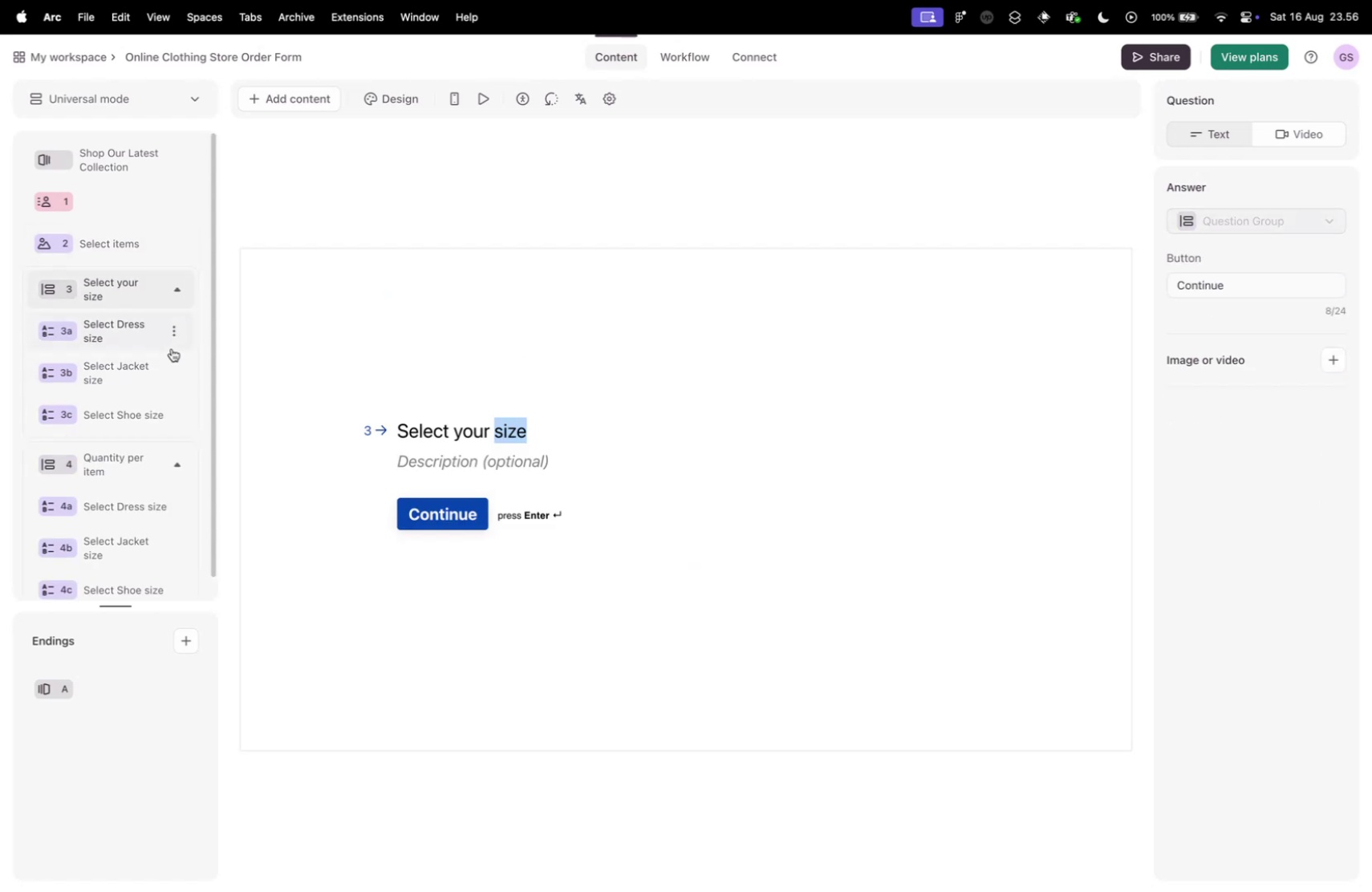 
left_click([136, 244])
 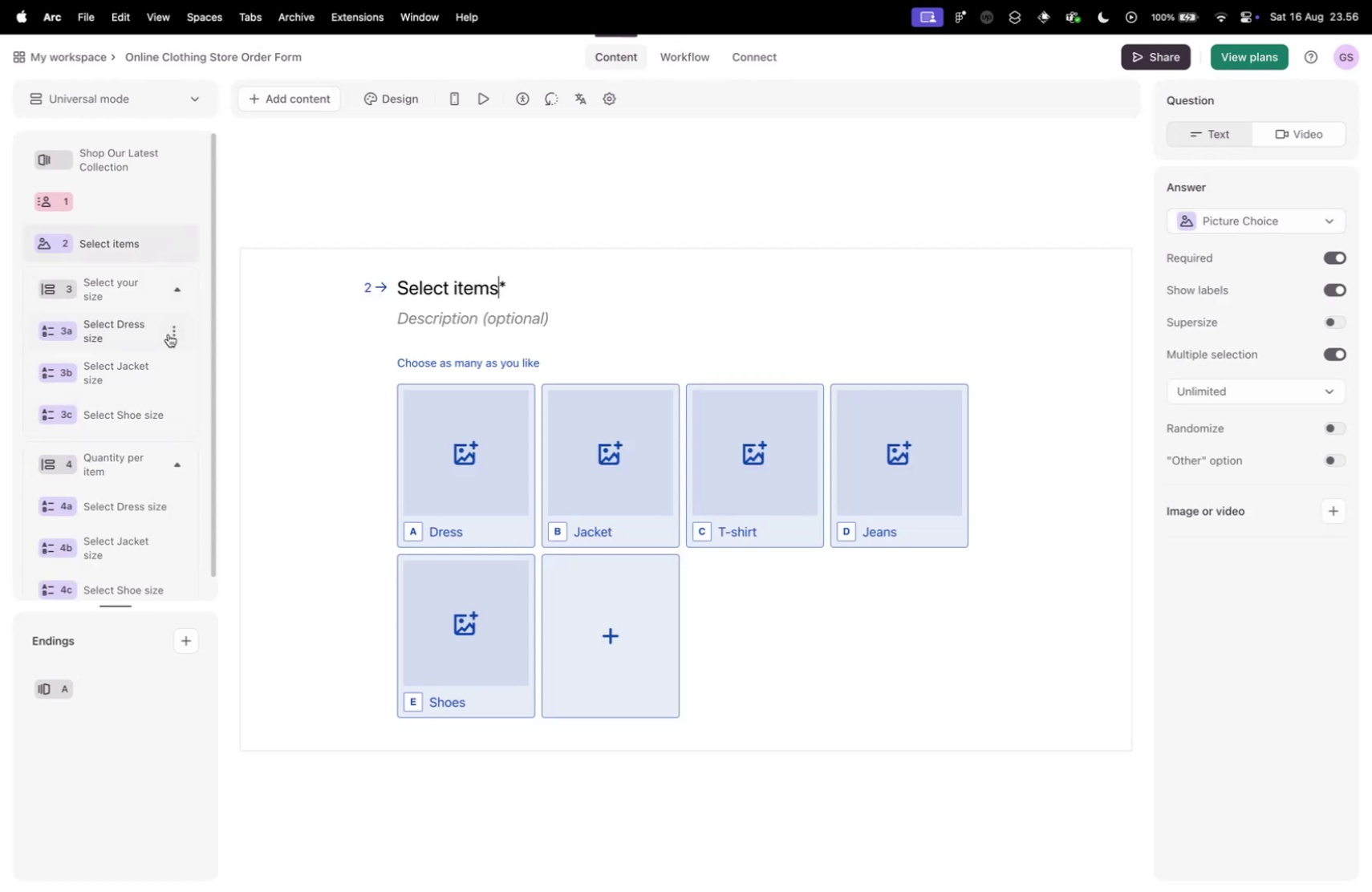 
left_click([176, 374])
 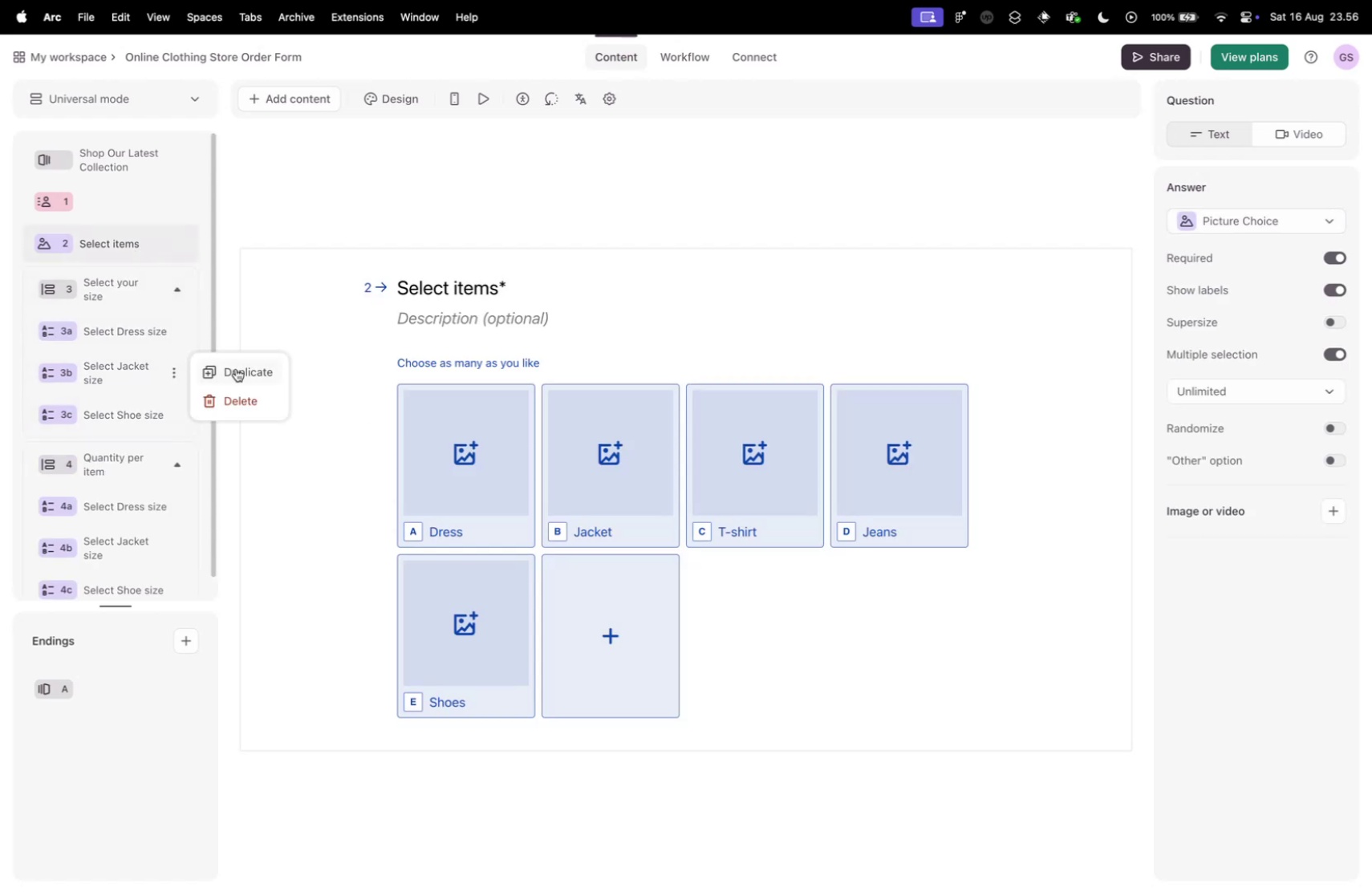 
left_click([234, 367])
 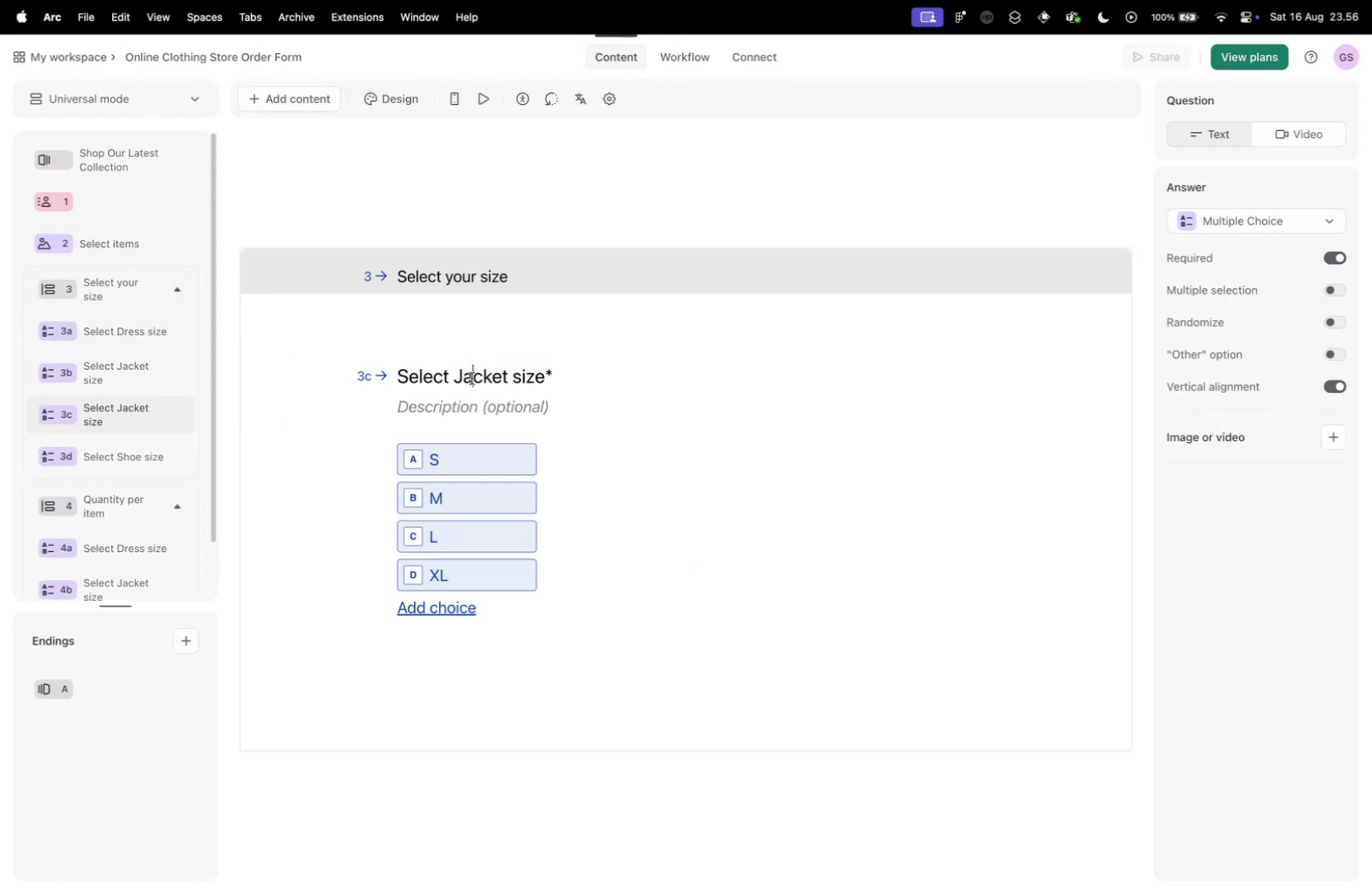 
left_click_drag(start_coordinate=[454, 379], to_coordinate=[509, 371])
 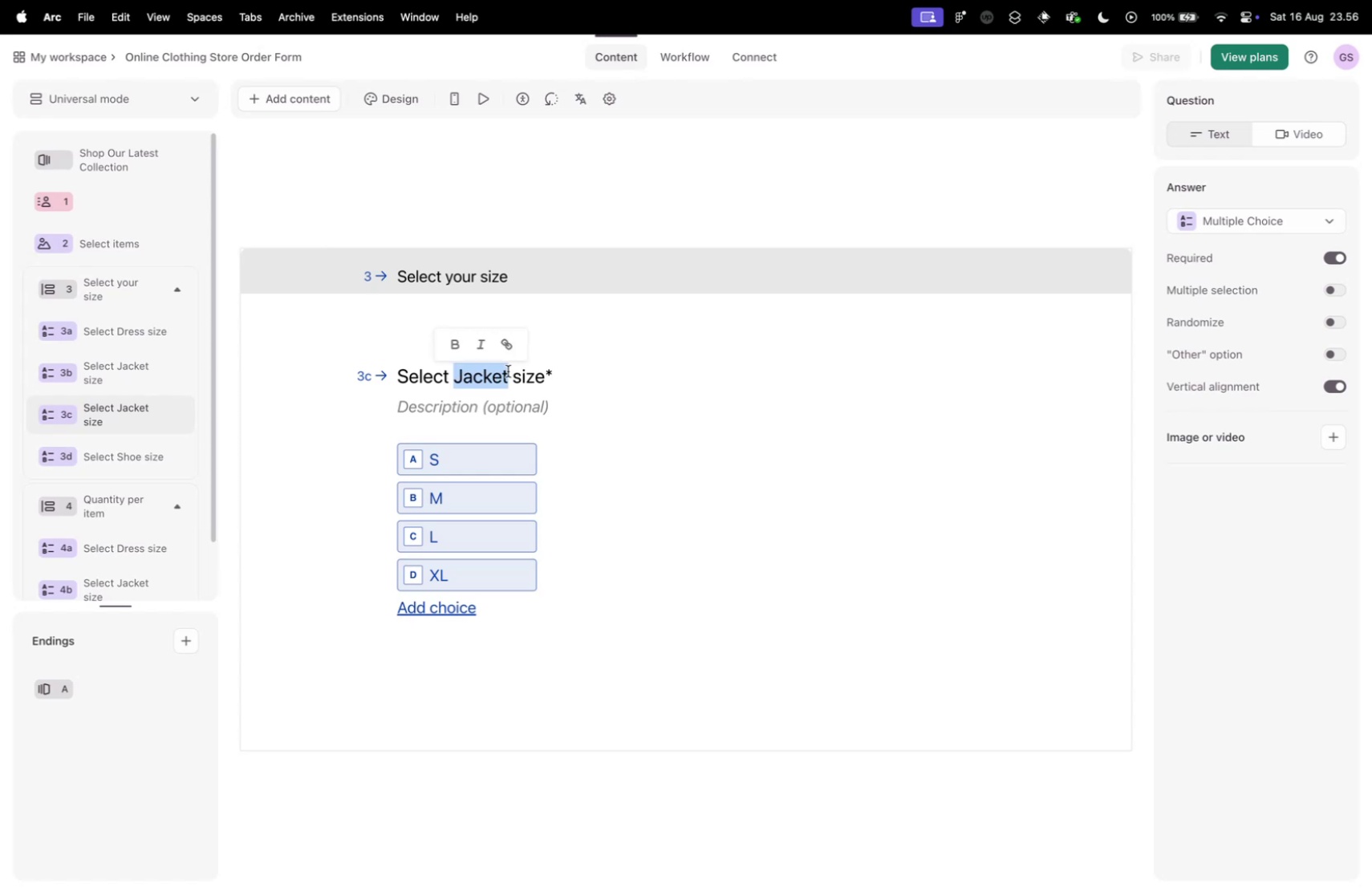 
type(T-shirt)
 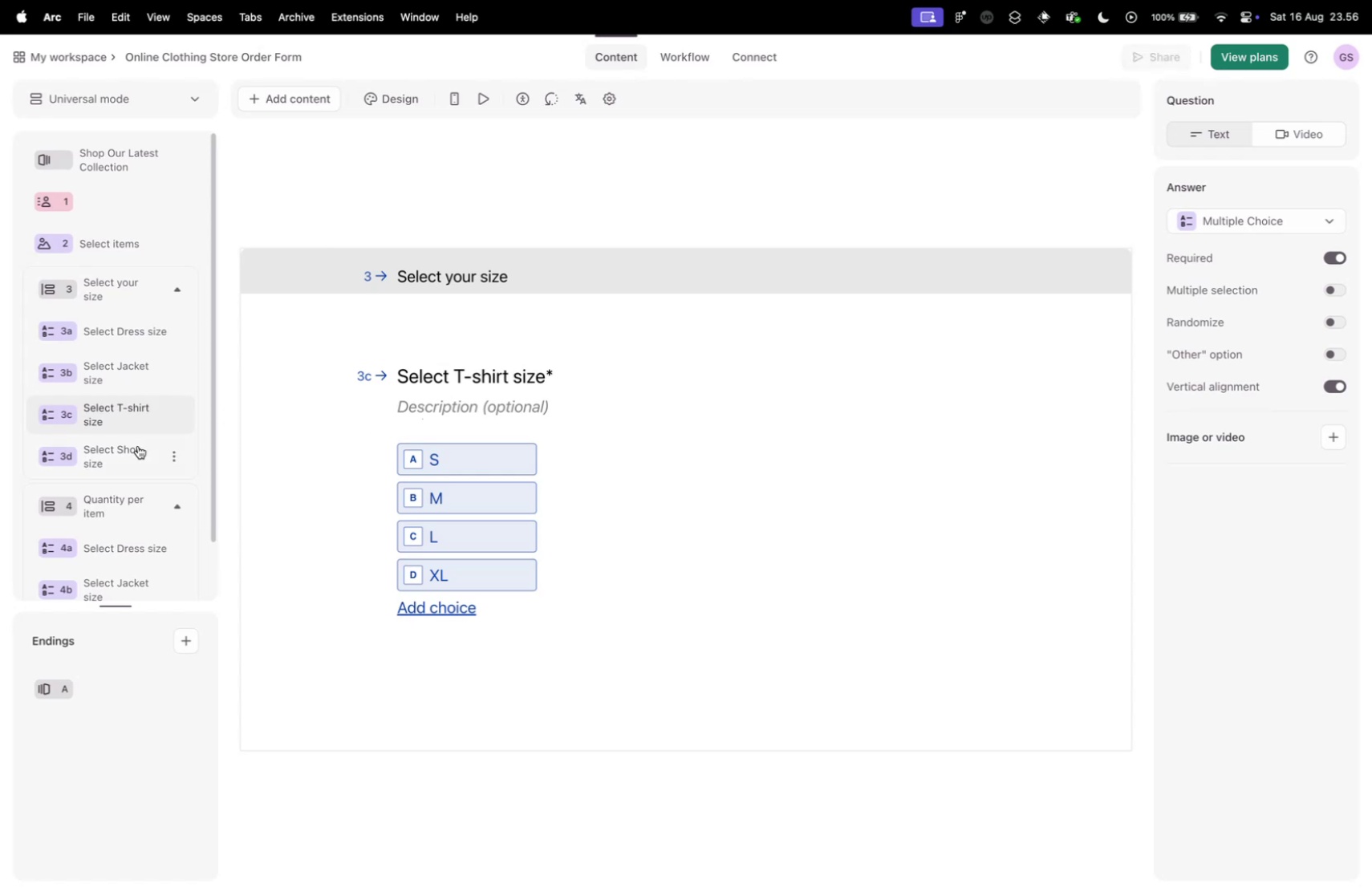 
left_click([124, 461])
 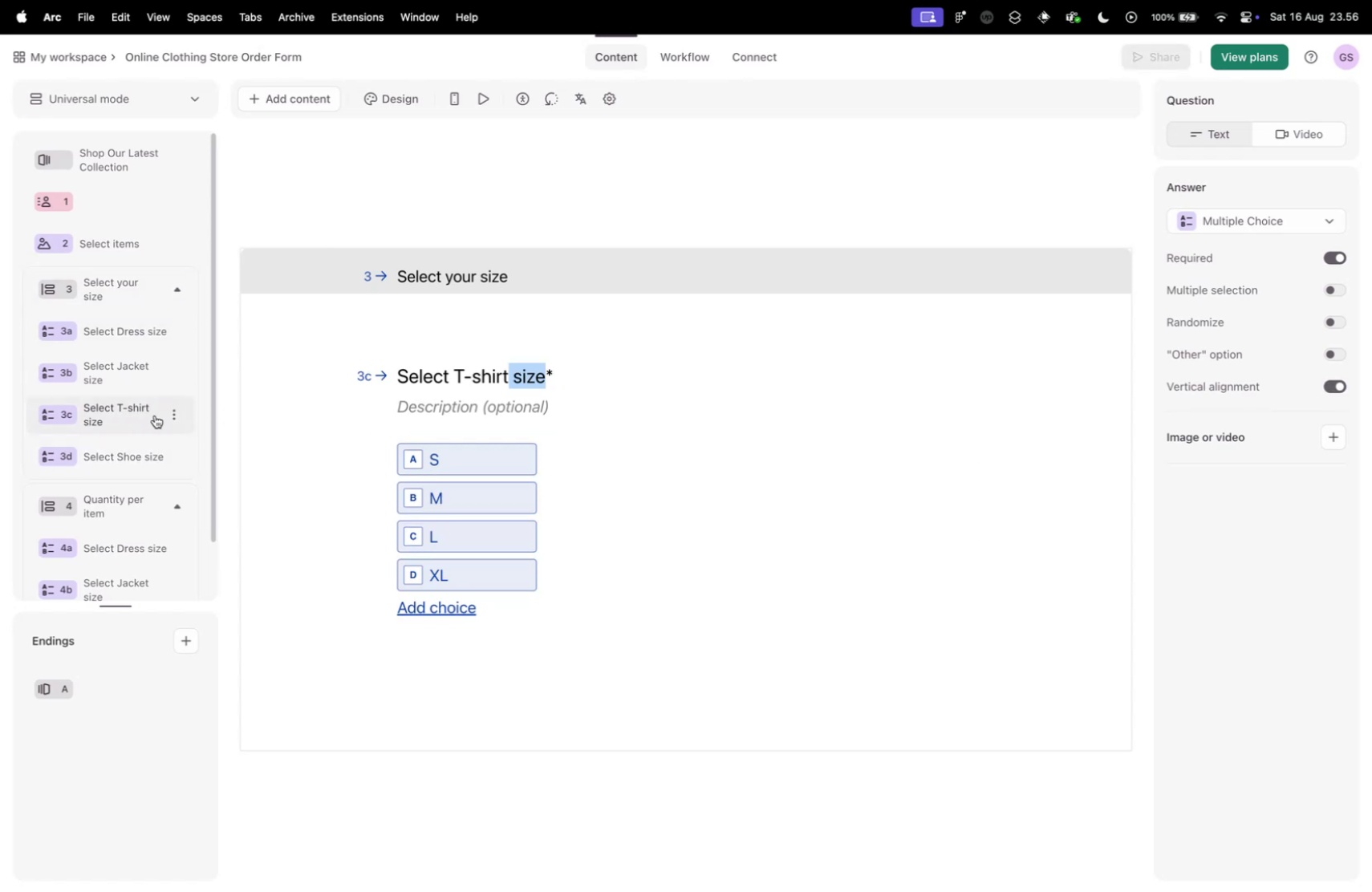 
left_click([164, 415])
 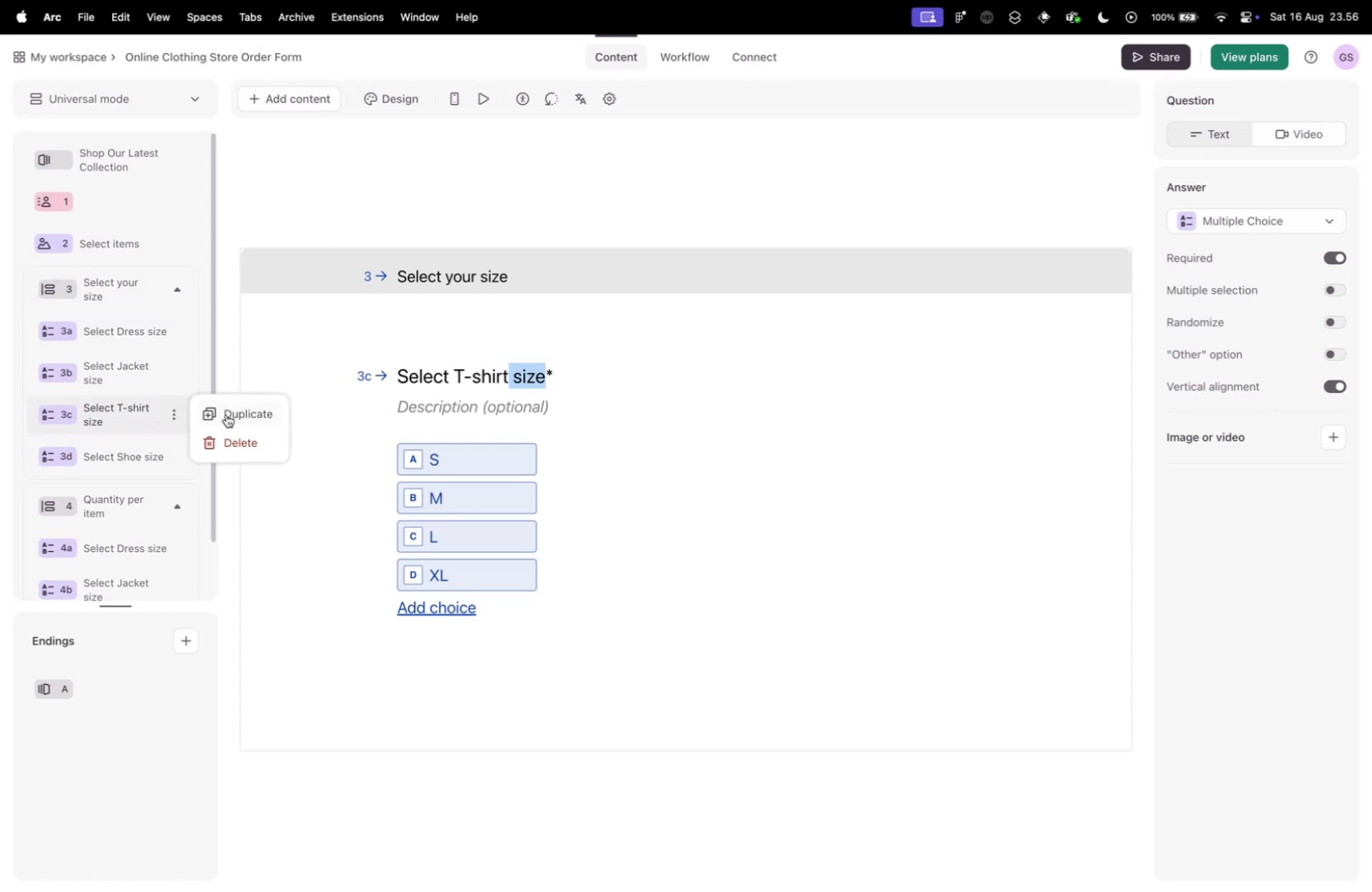 
left_click([226, 414])
 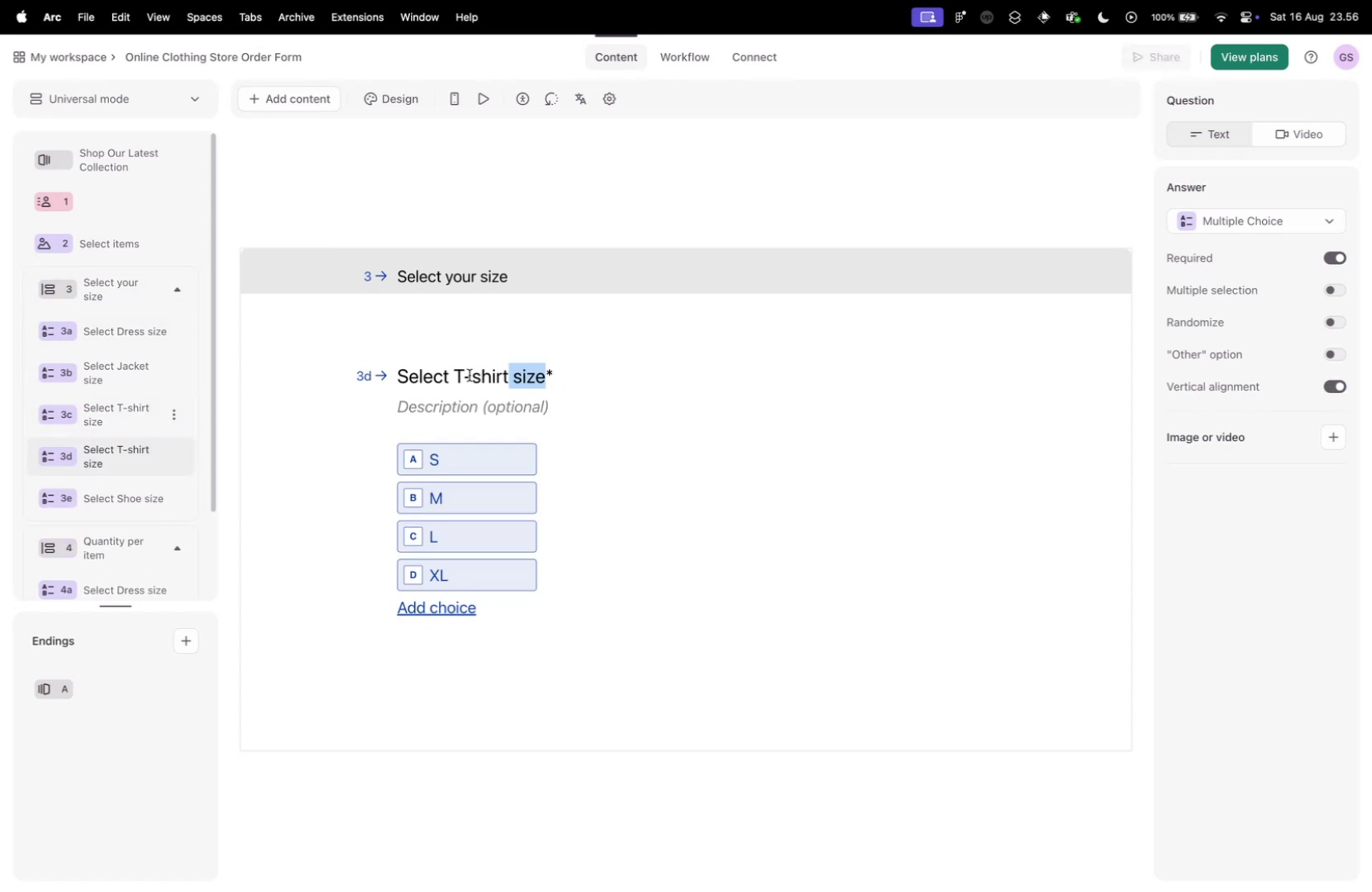 
left_click([473, 374])
 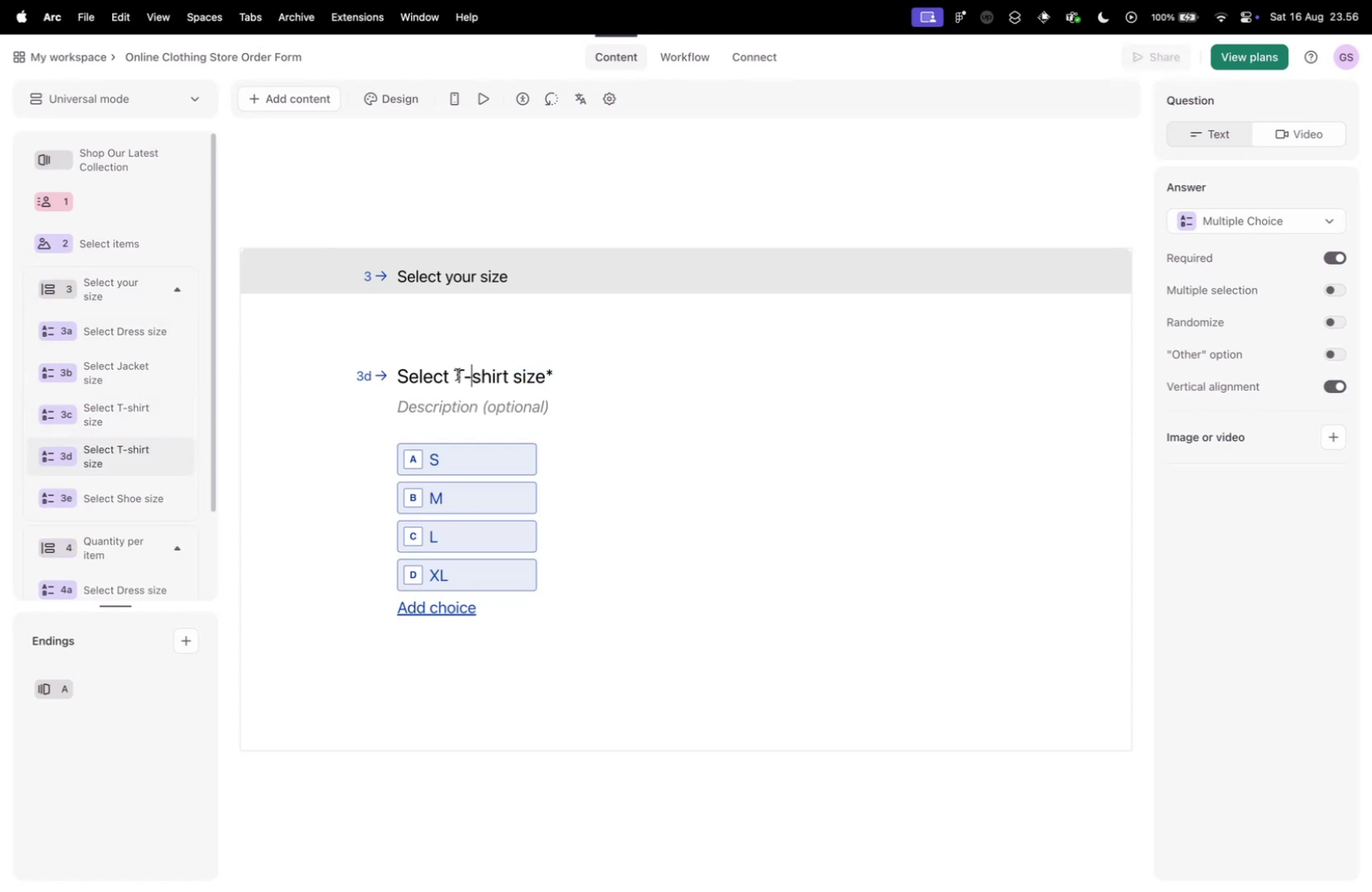 
left_click_drag(start_coordinate=[457, 374], to_coordinate=[508, 364])
 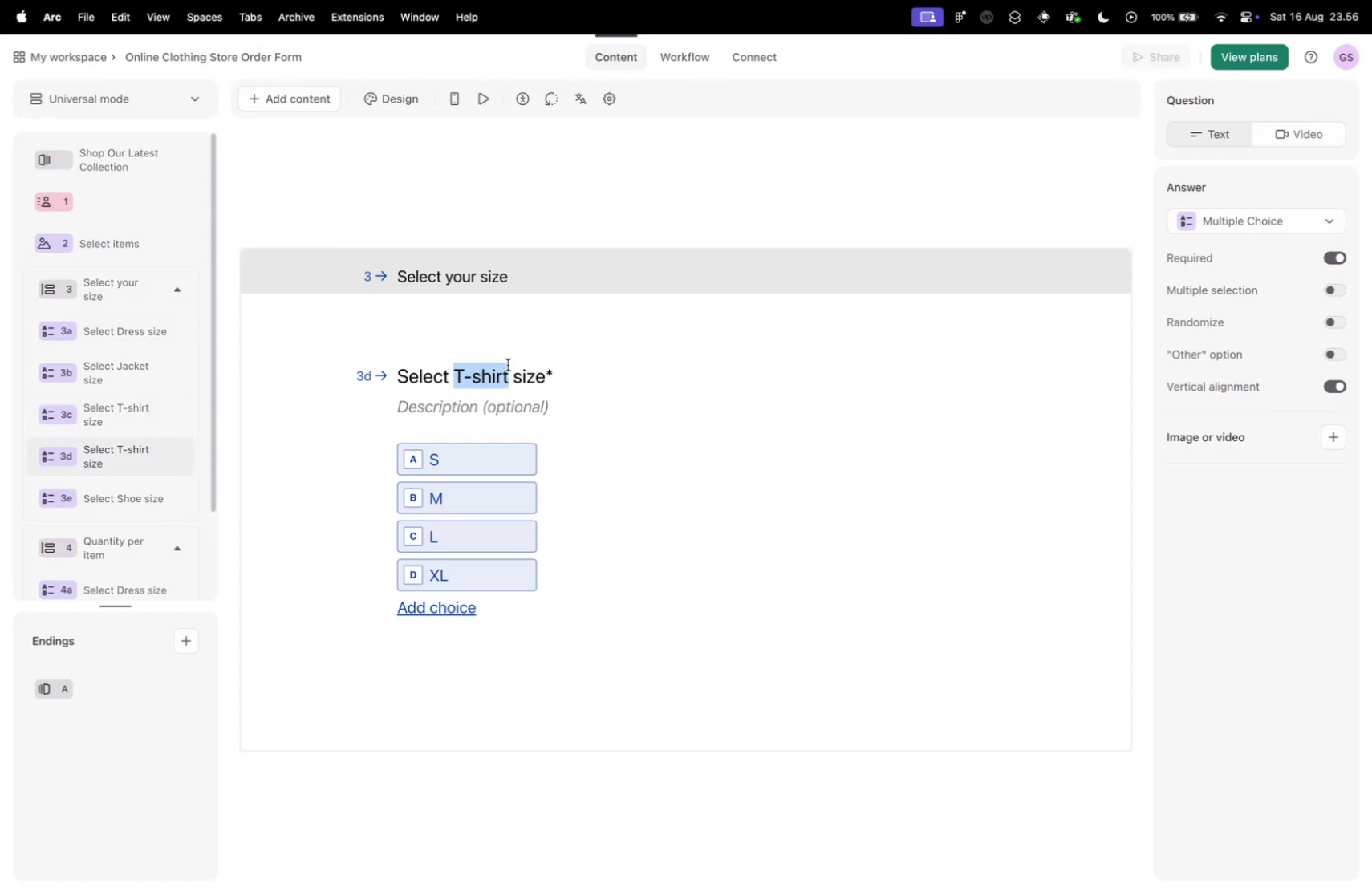 
type(Jeans)
 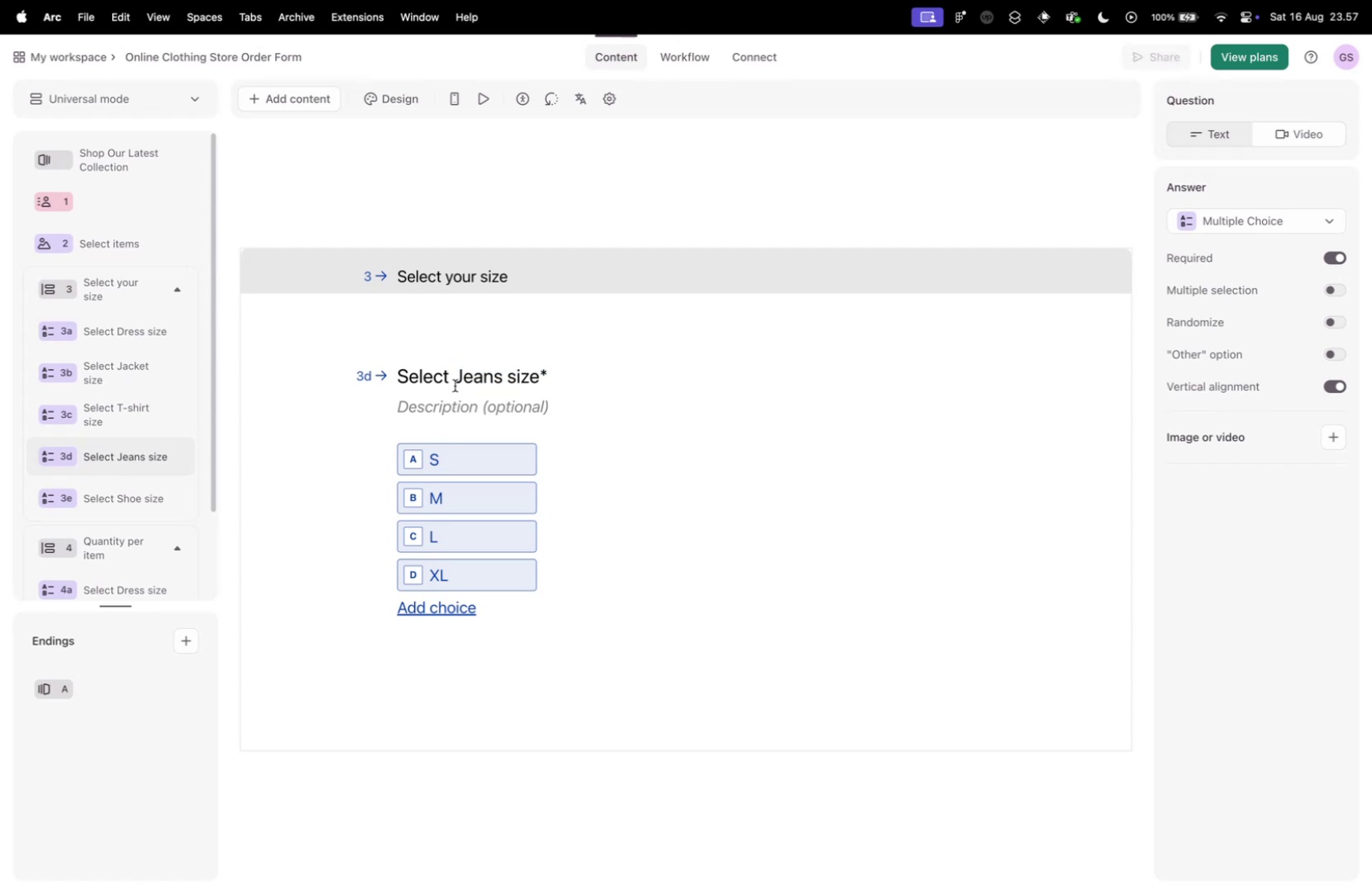 
scroll: coordinate [143, 464], scroll_direction: down, amount: 10.0
 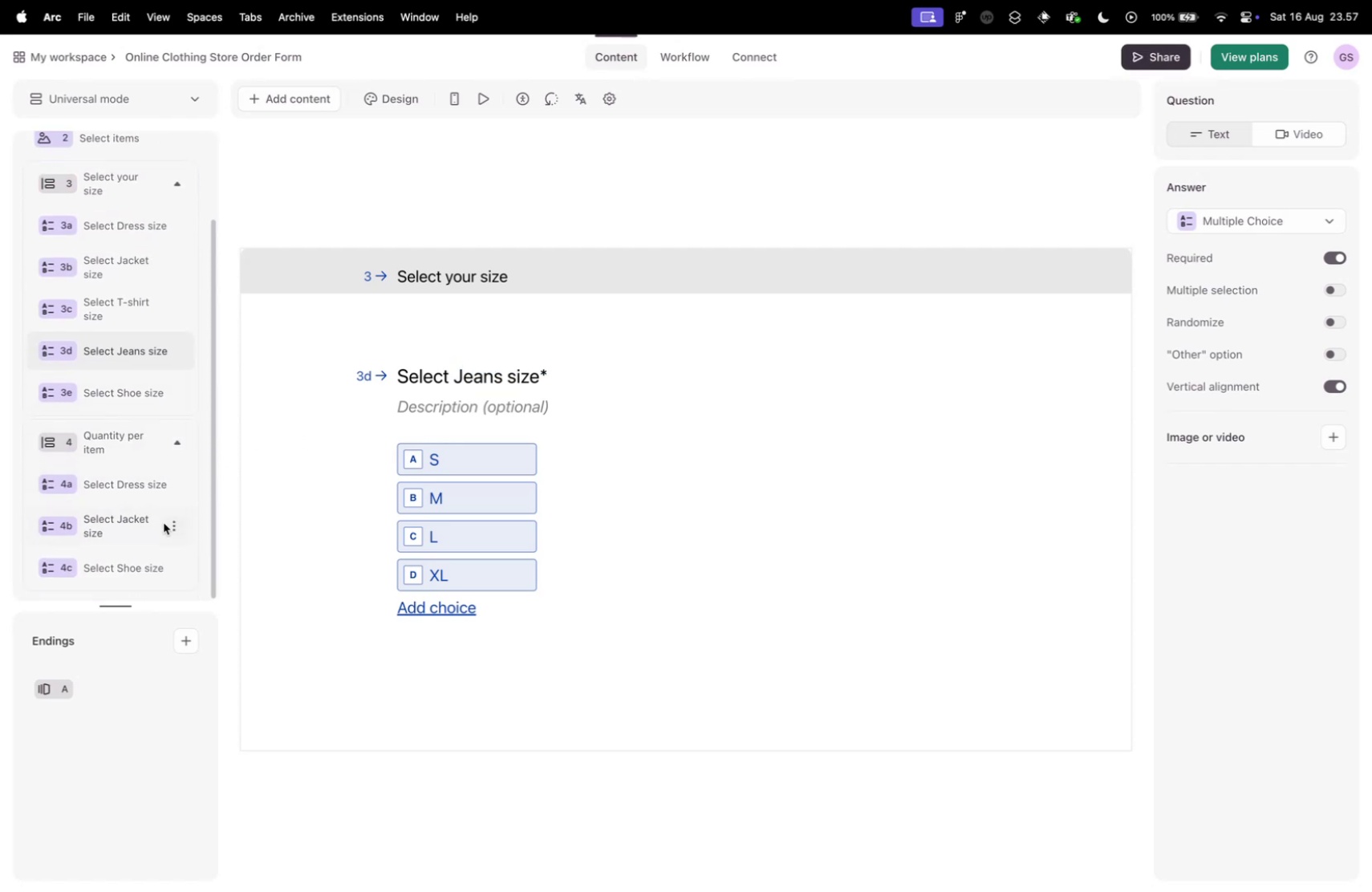 
left_click([140, 488])
 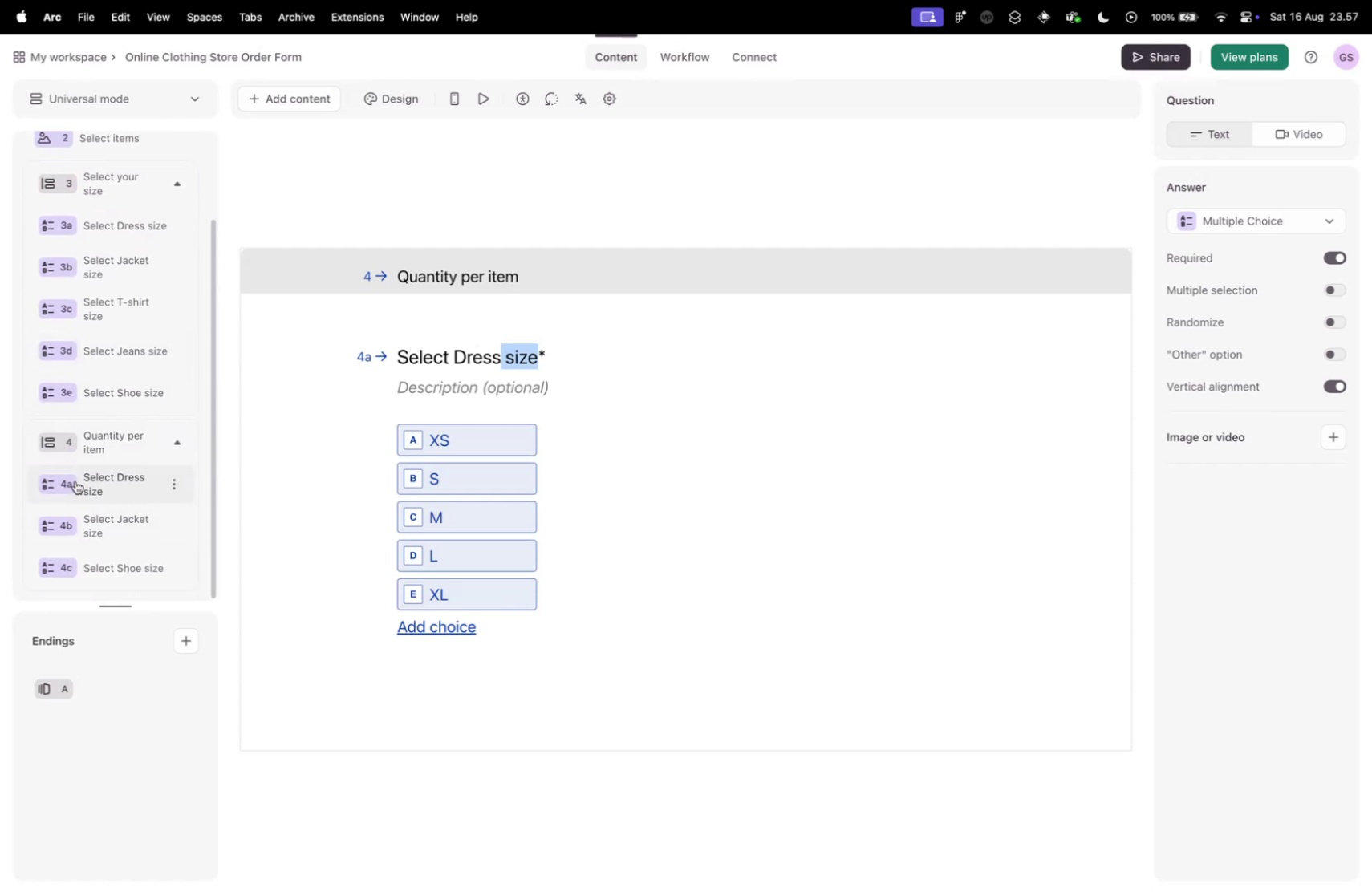 
left_click([125, 438])
 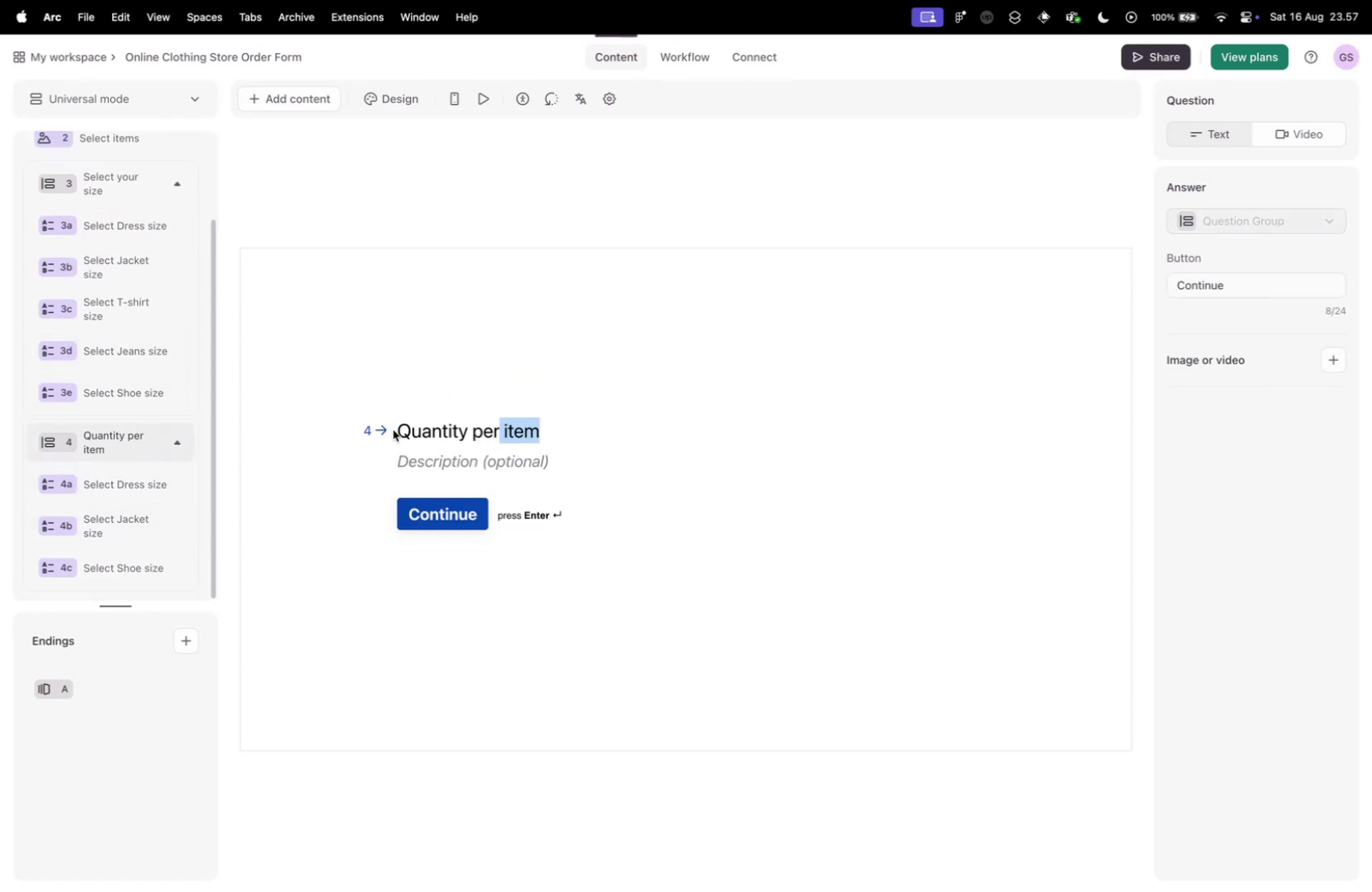 
left_click_drag(start_coordinate=[397, 428], to_coordinate=[465, 424])
 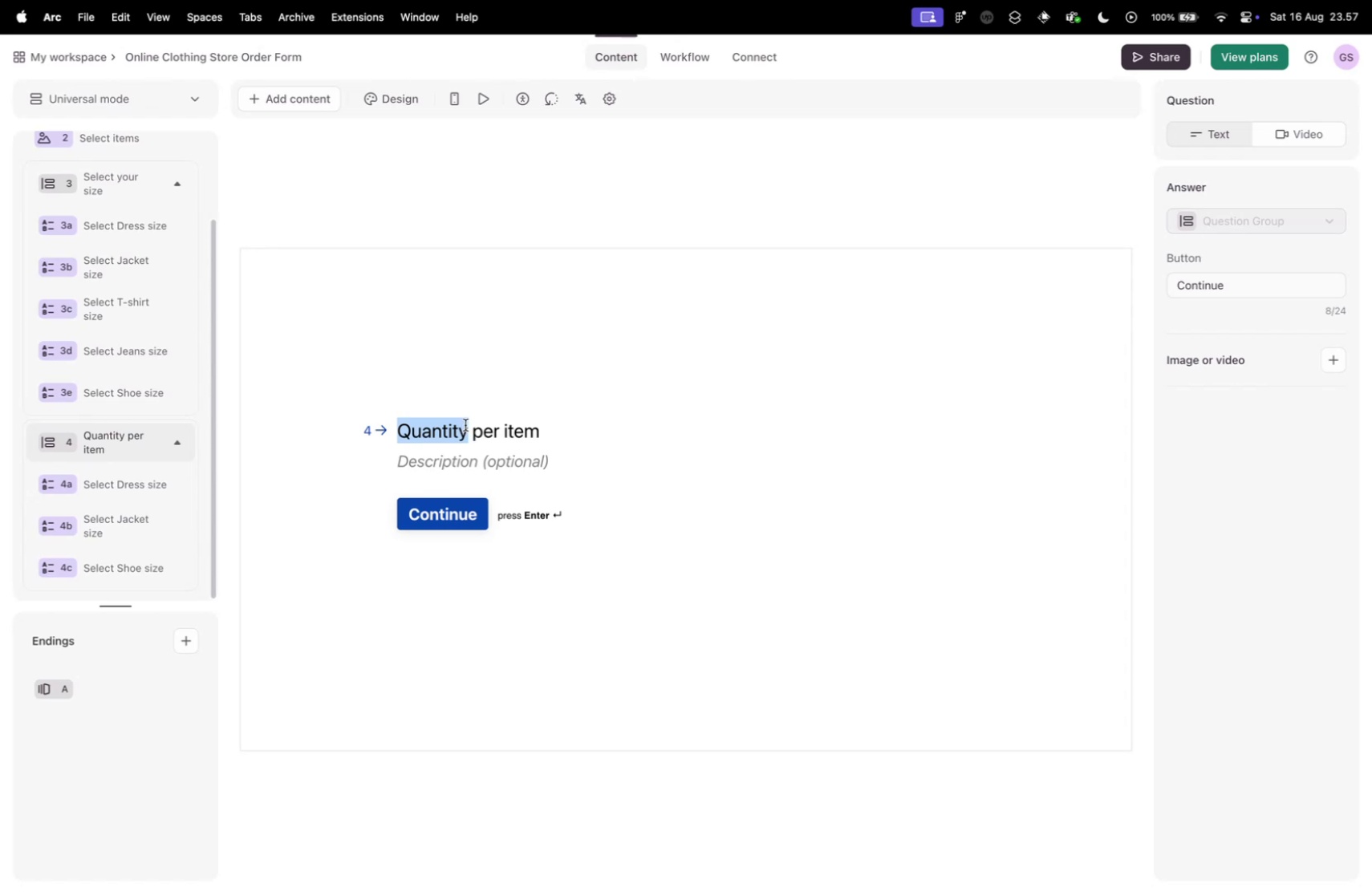 
key(Meta+C)
 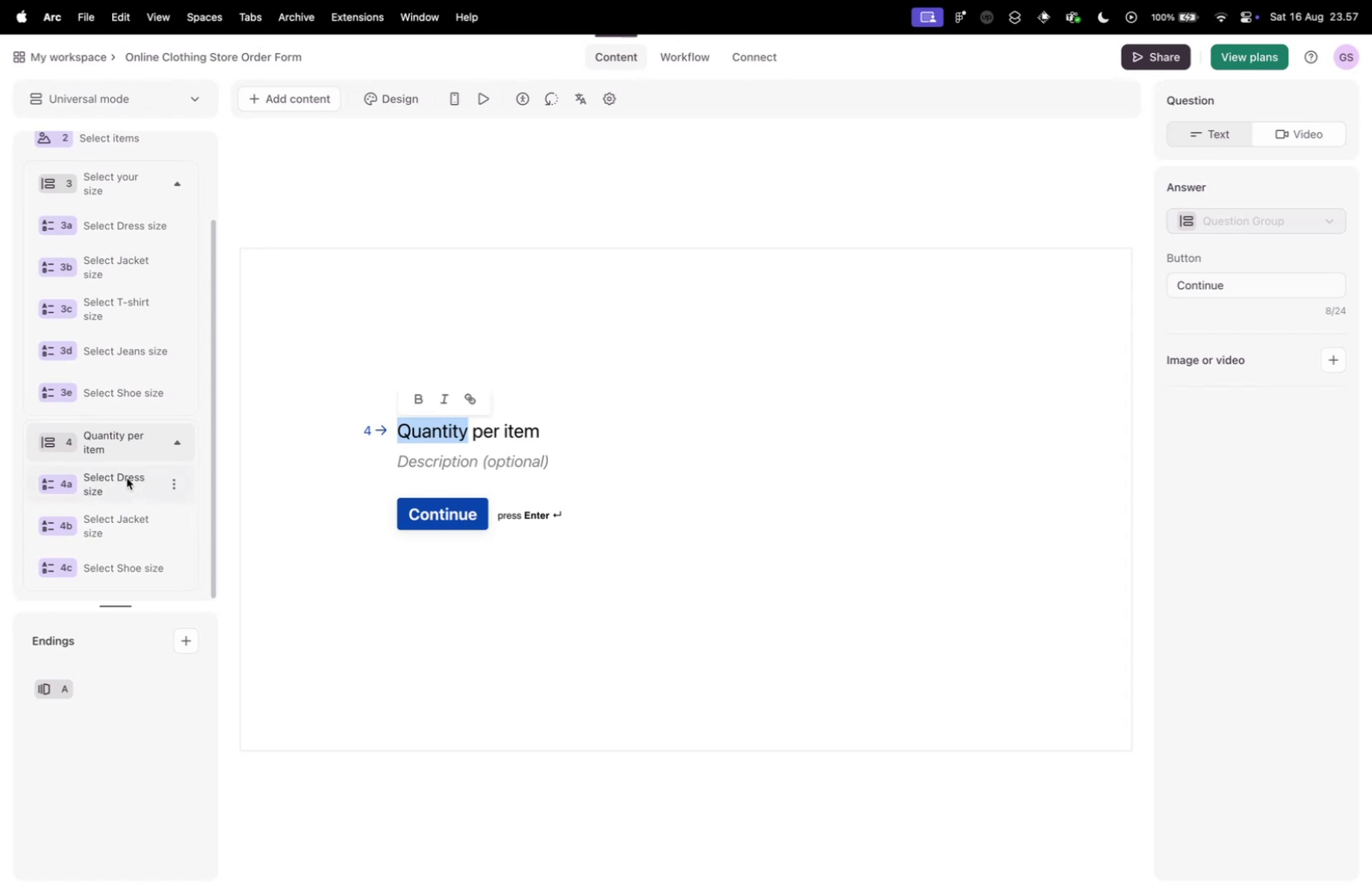 
left_click([128, 476])
 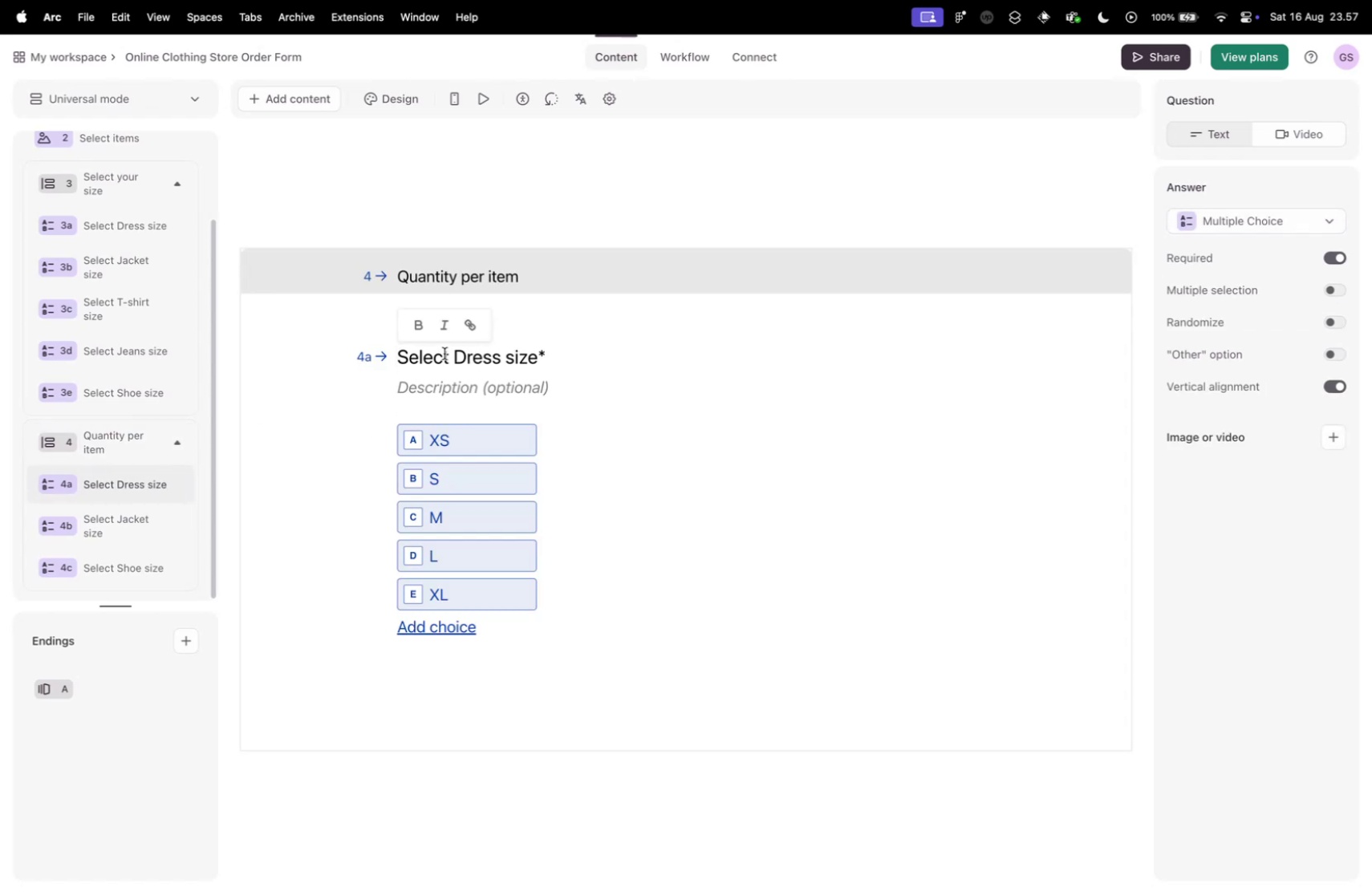 
left_click_drag(start_coordinate=[452, 355], to_coordinate=[369, 358])
 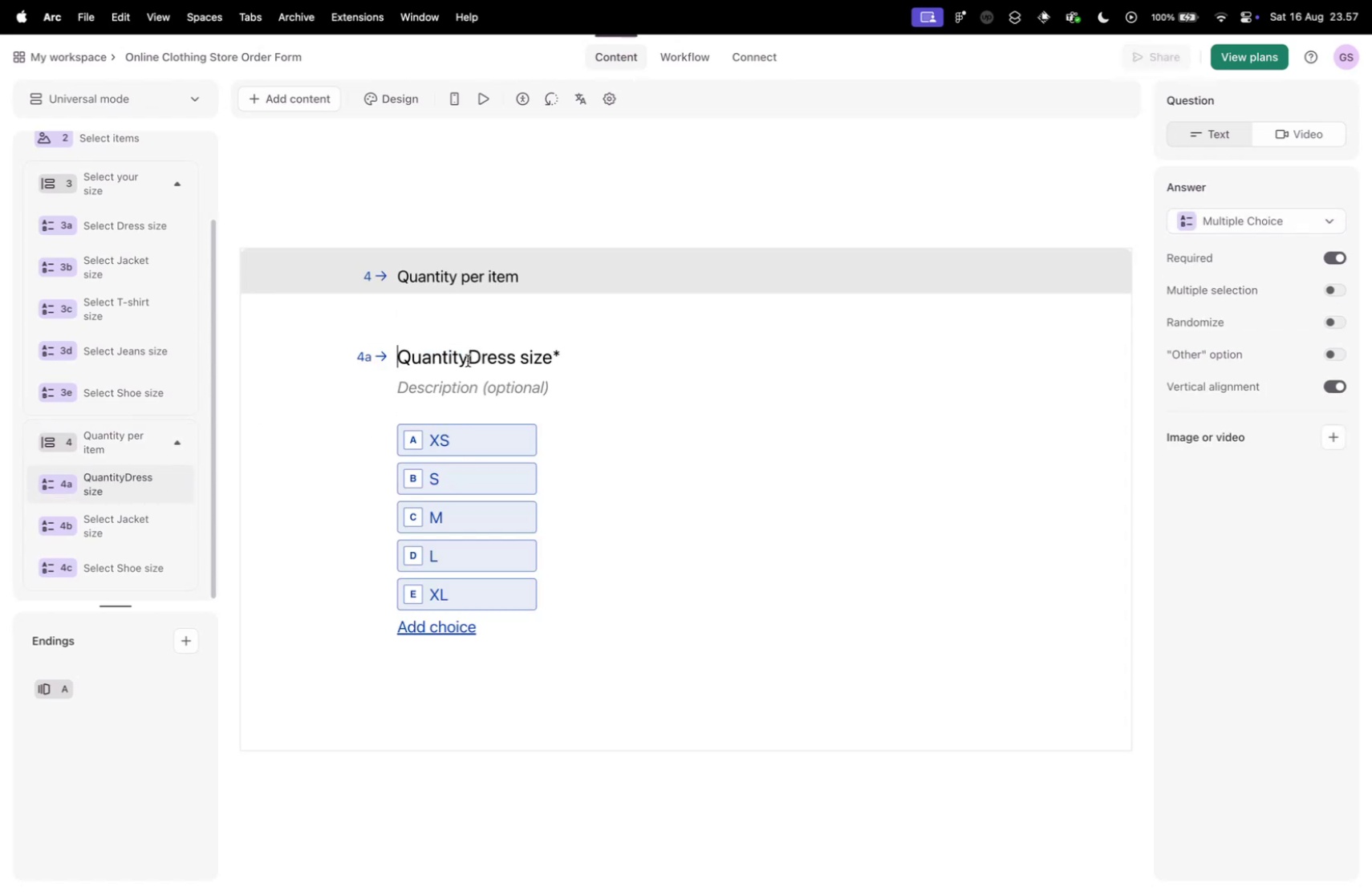 
key(Meta+CommandLeft)
 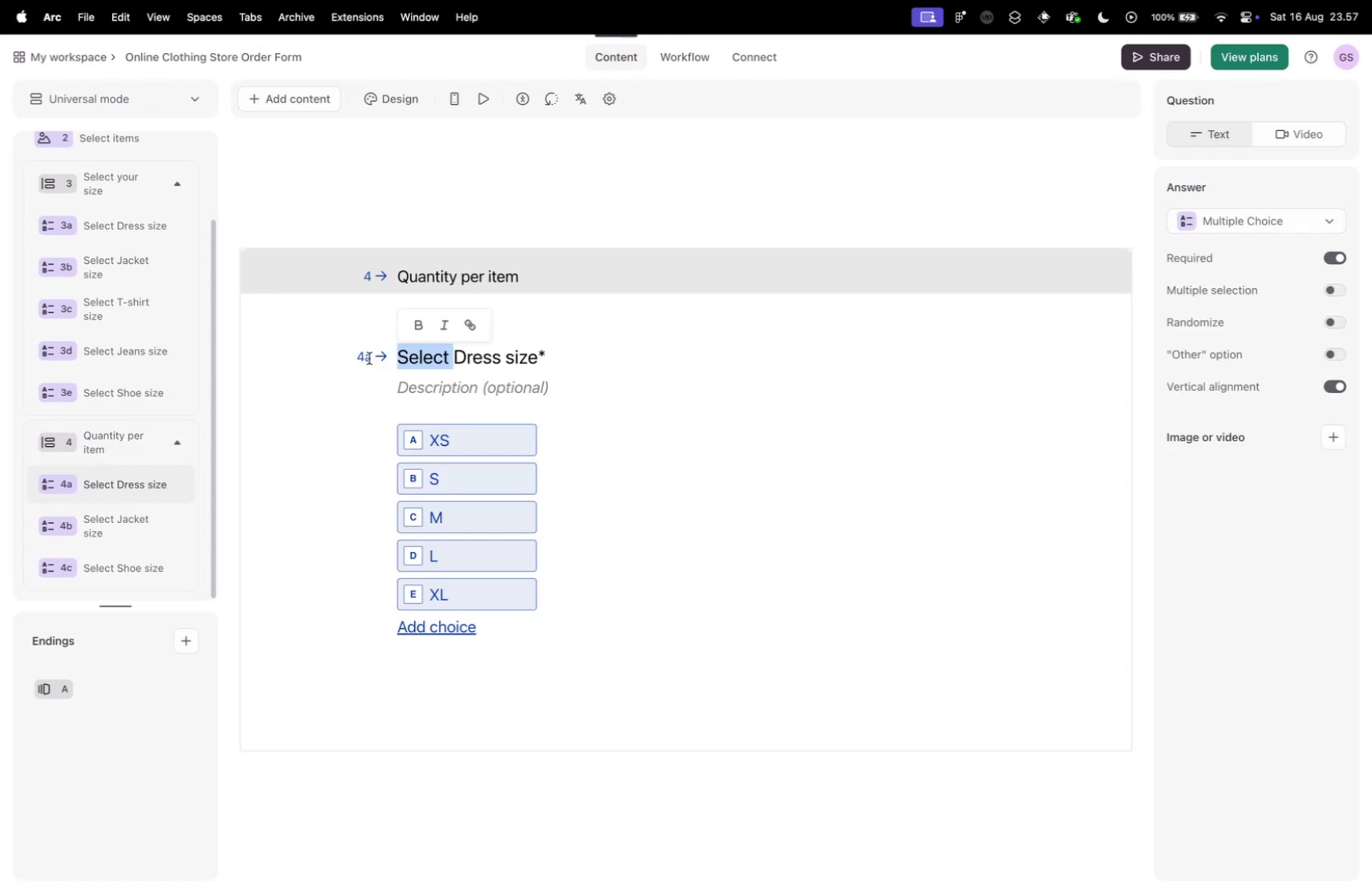 
key(Meta+V)
 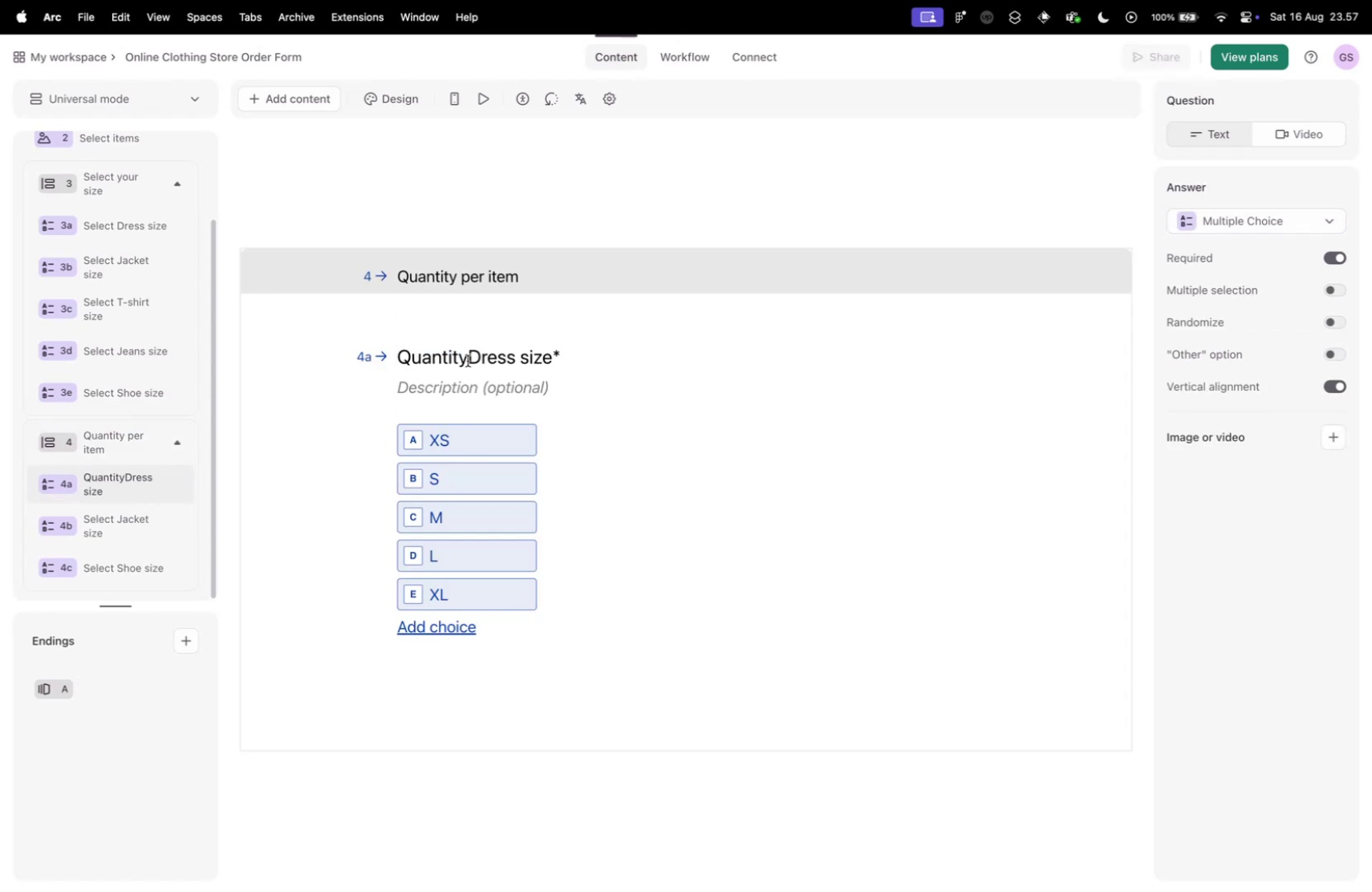 
left_click([463, 360])
 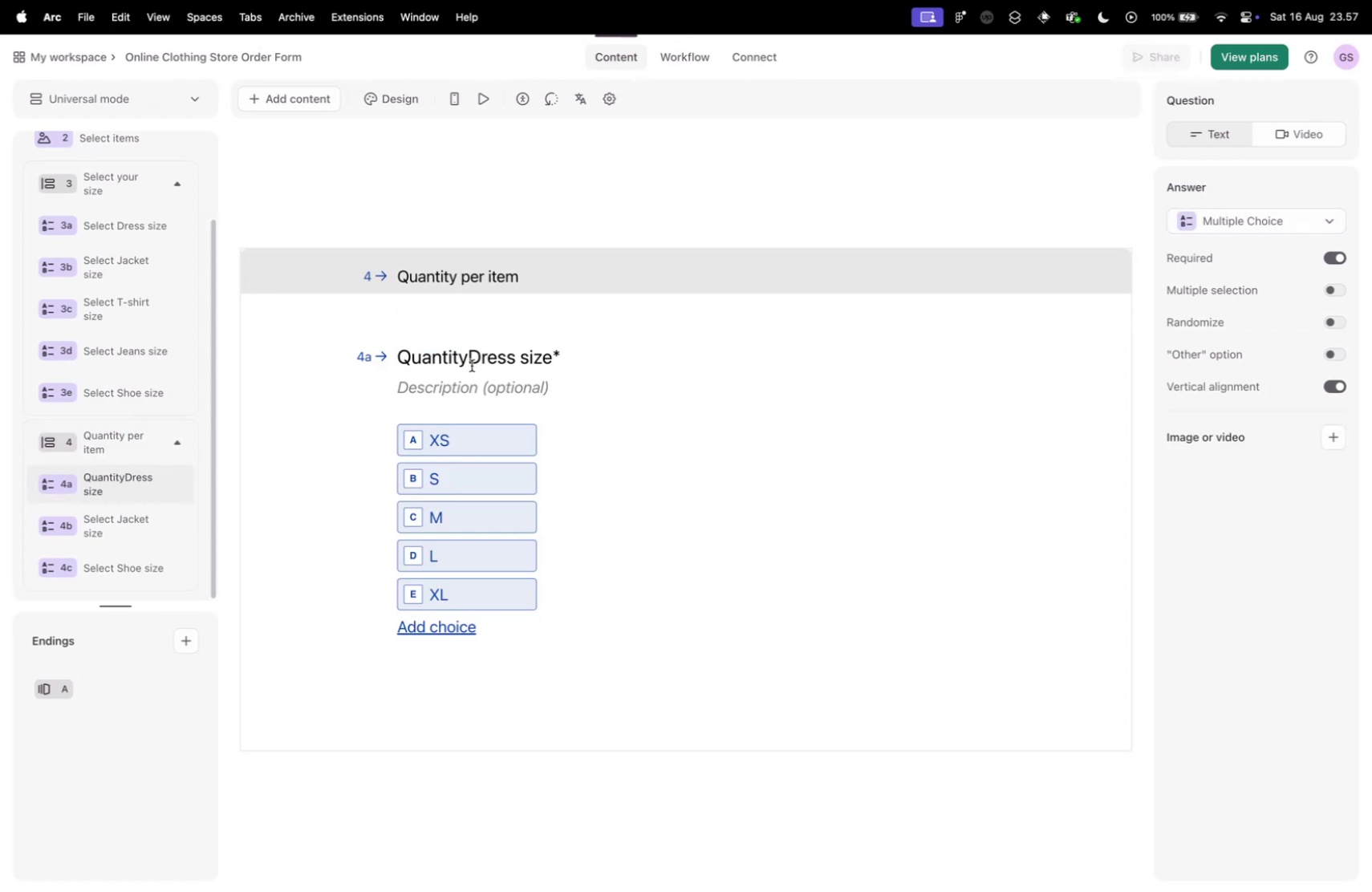 
type( of )
 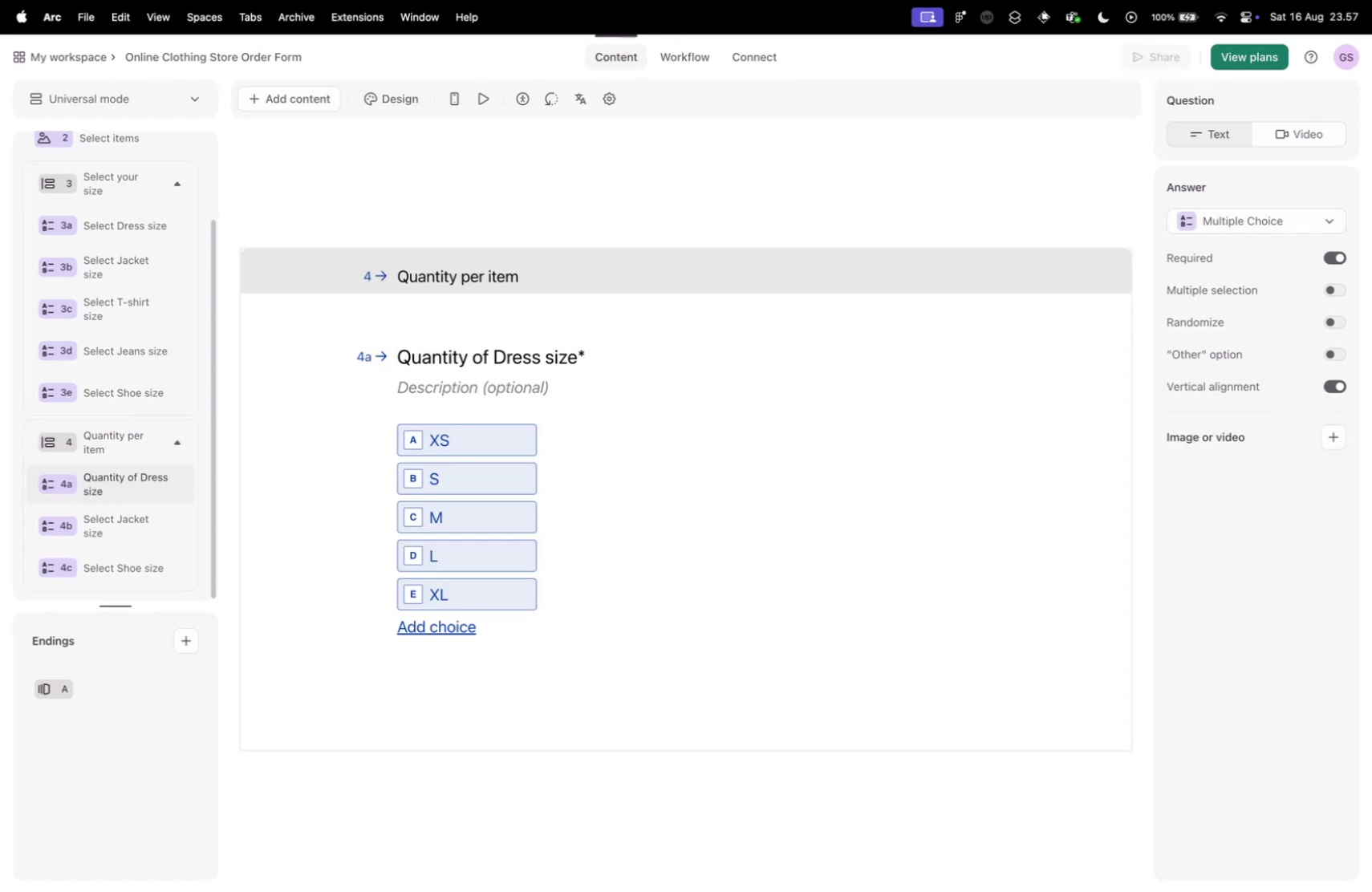 
key(Alt+ArrowRight)
 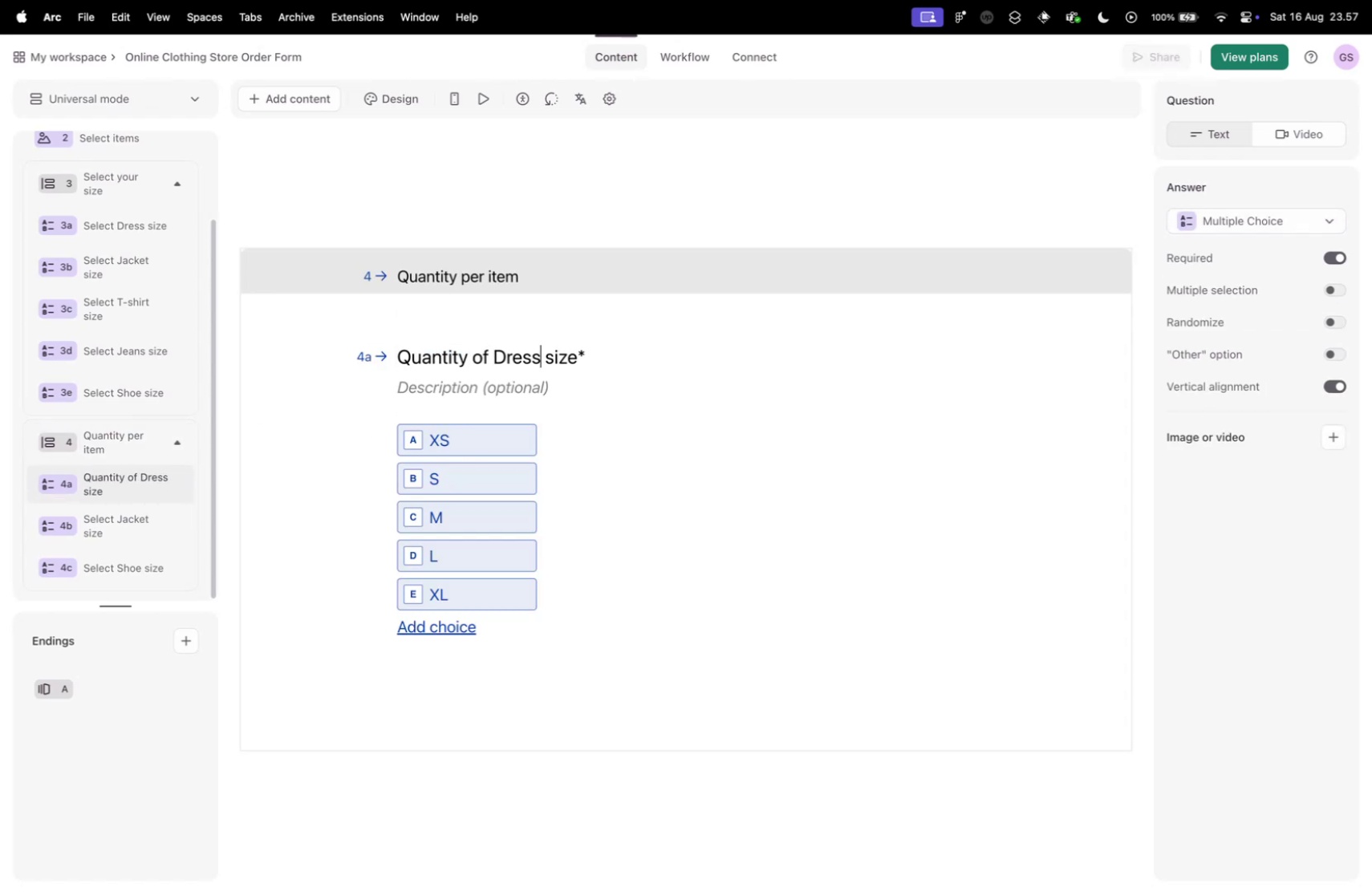 
key(Alt+Shift+ArrowRight)
 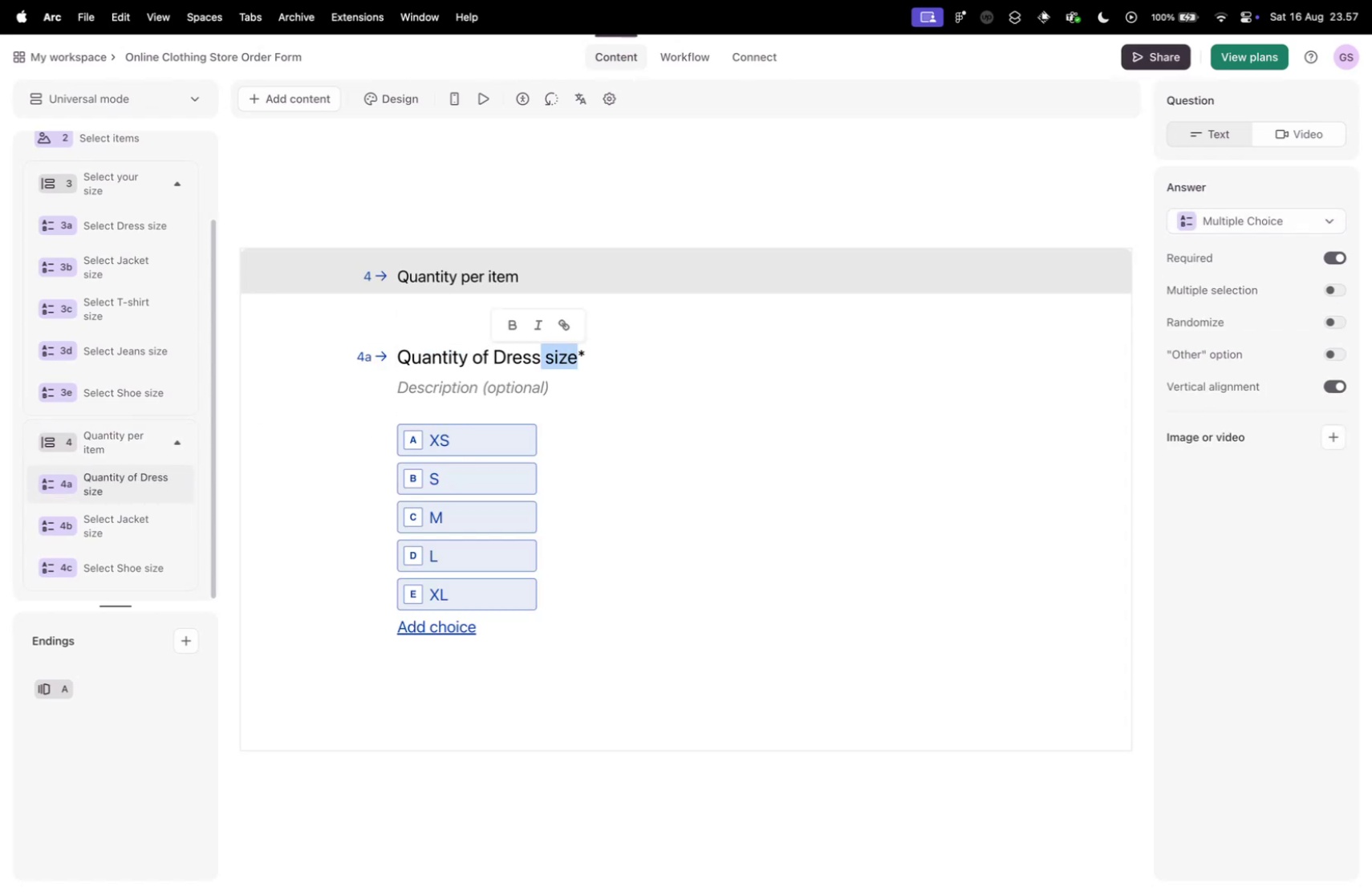 
key(Backspace)
 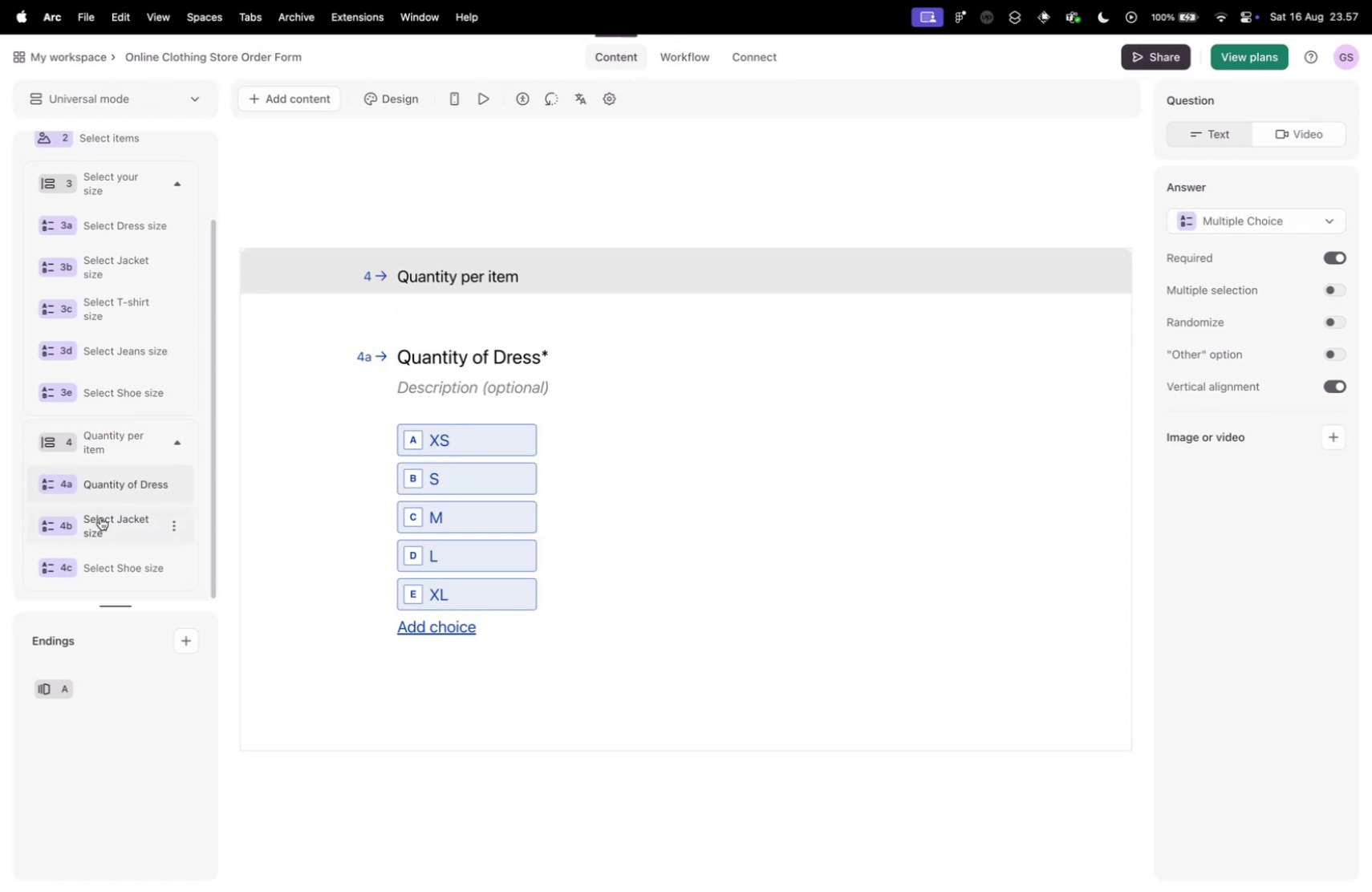 
left_click([173, 486])
 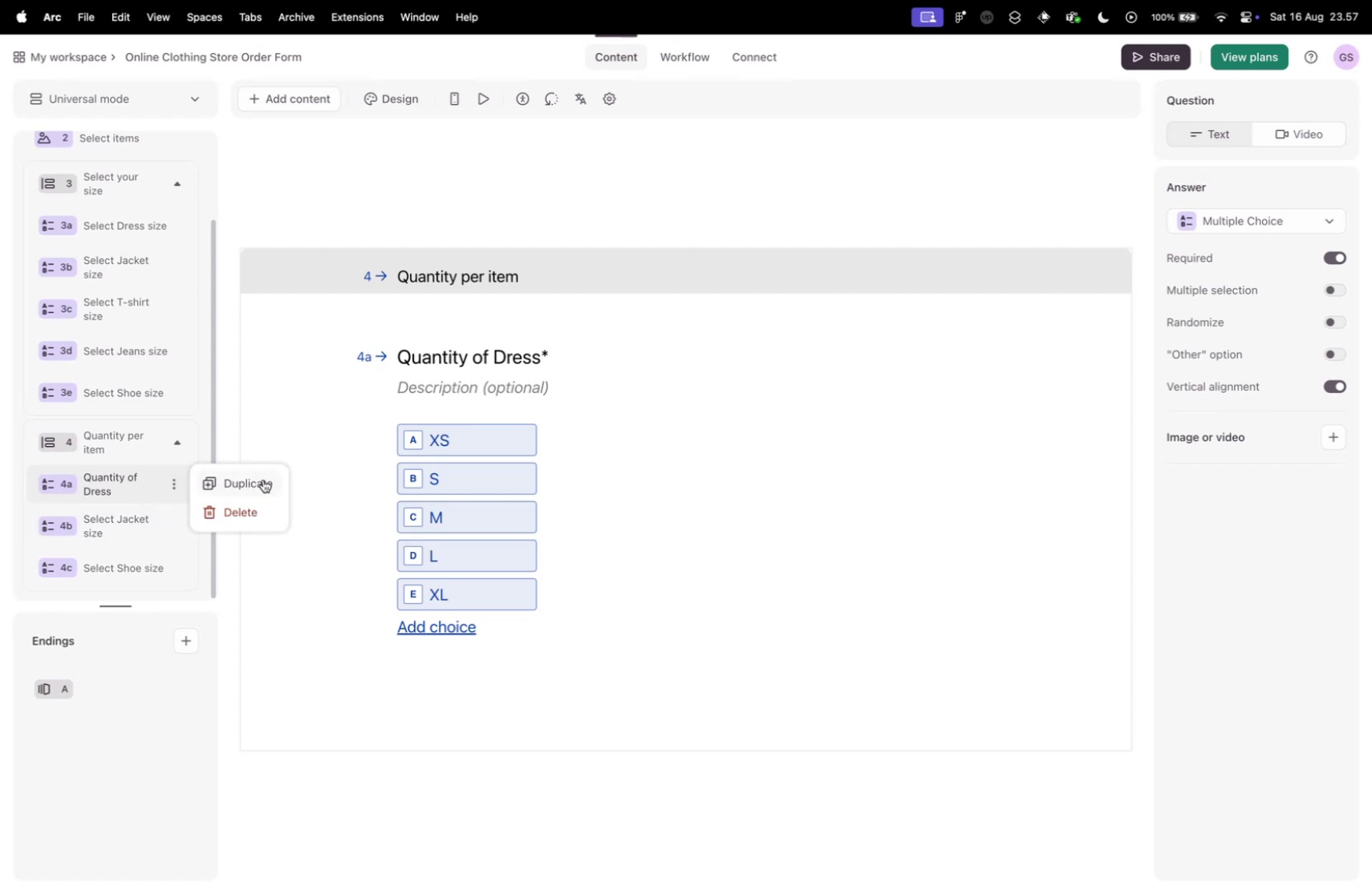 
left_click([263, 479])
 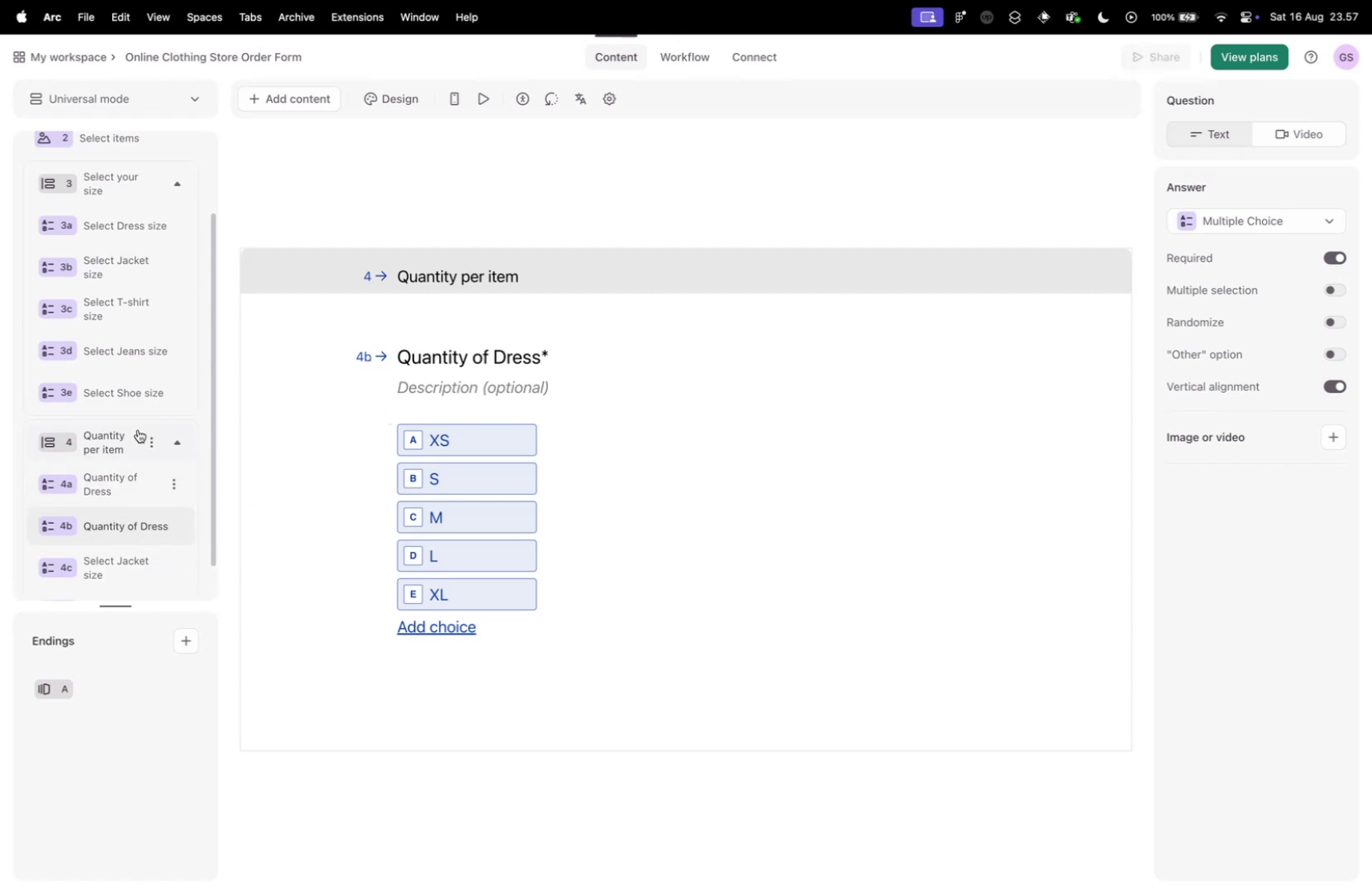 
left_click([113, 476])
 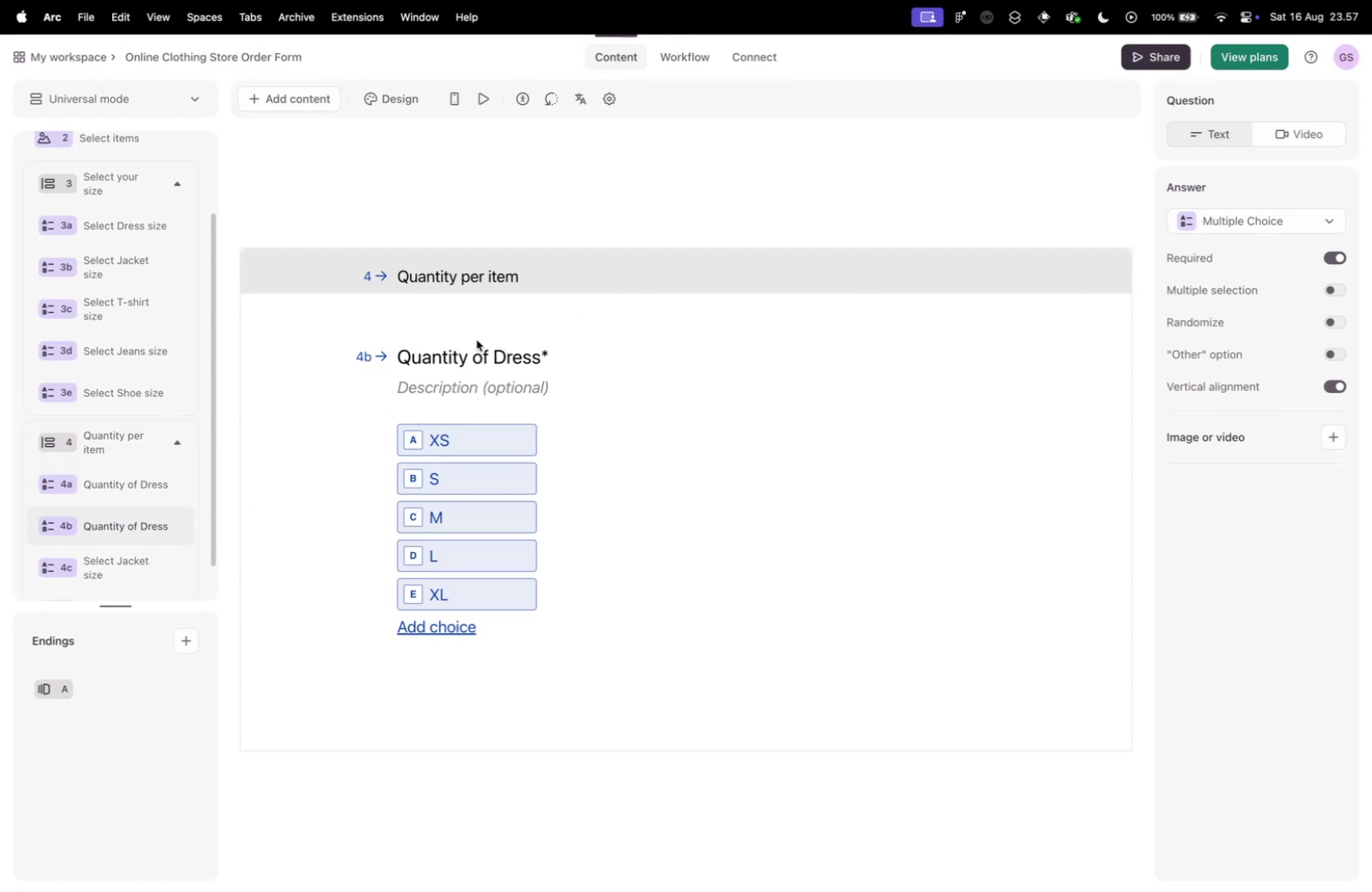 
left_click_drag(start_coordinate=[498, 353], to_coordinate=[543, 353])
 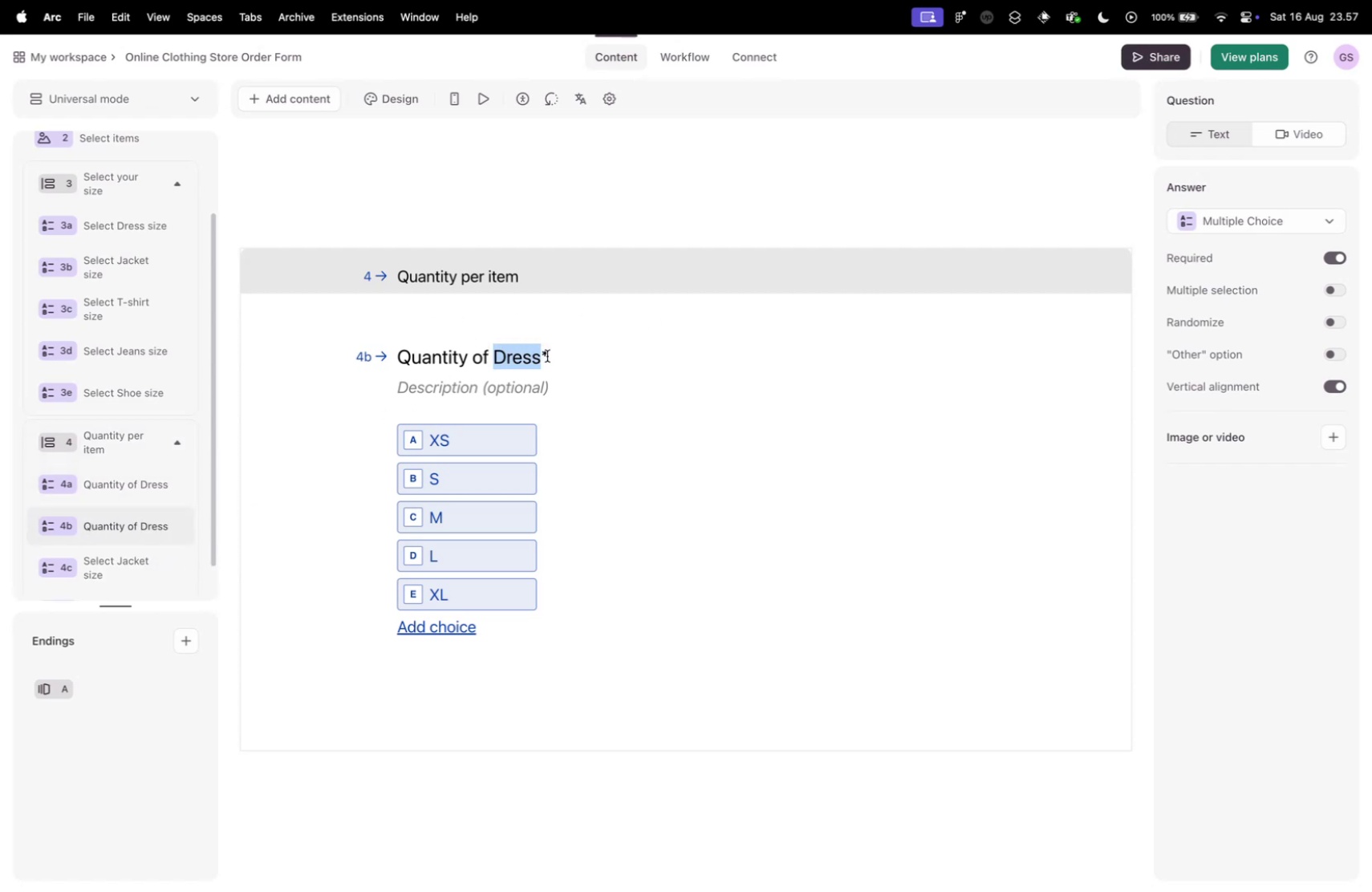 
type(Jacket)
 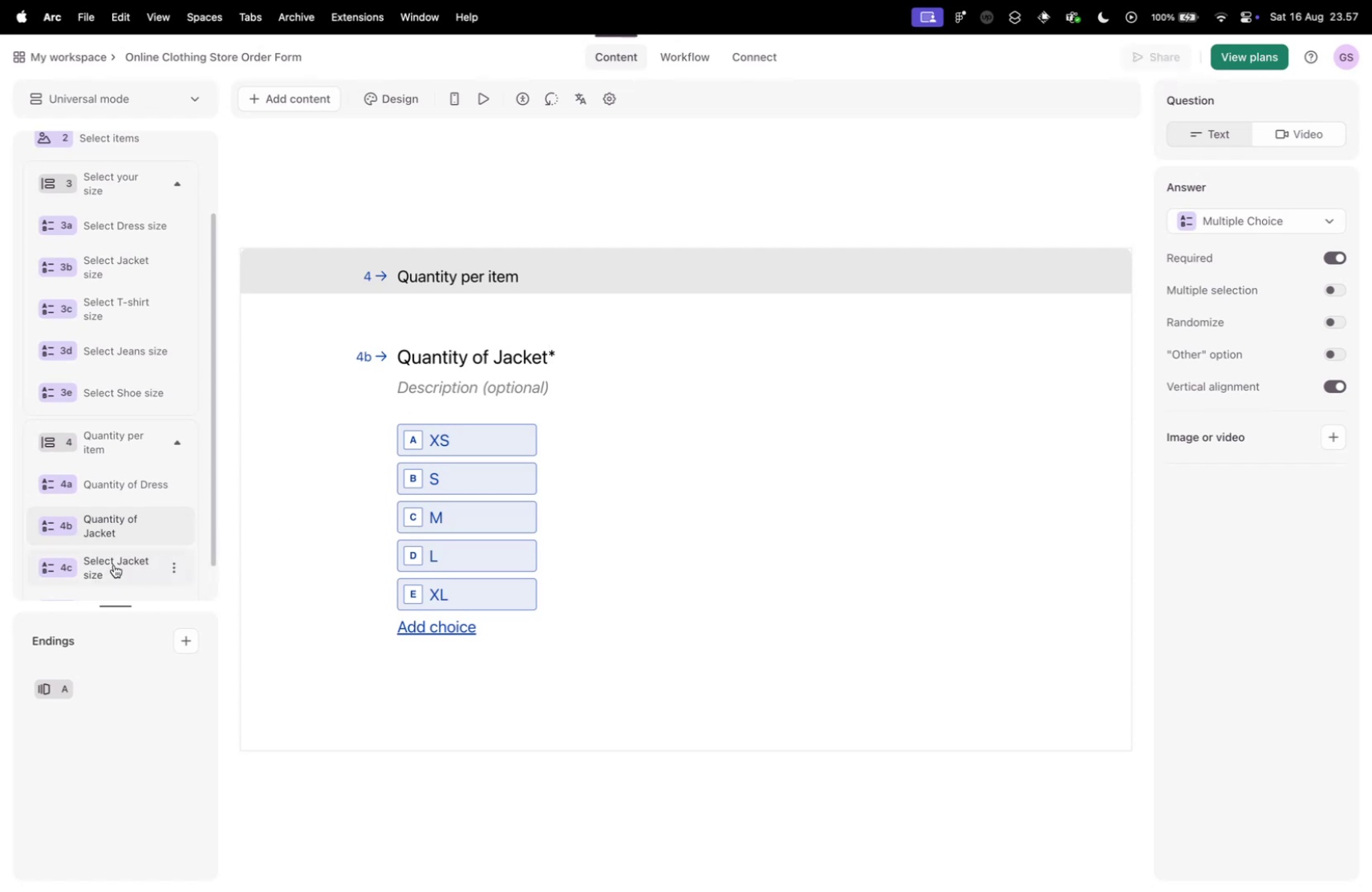 
left_click([114, 564])
 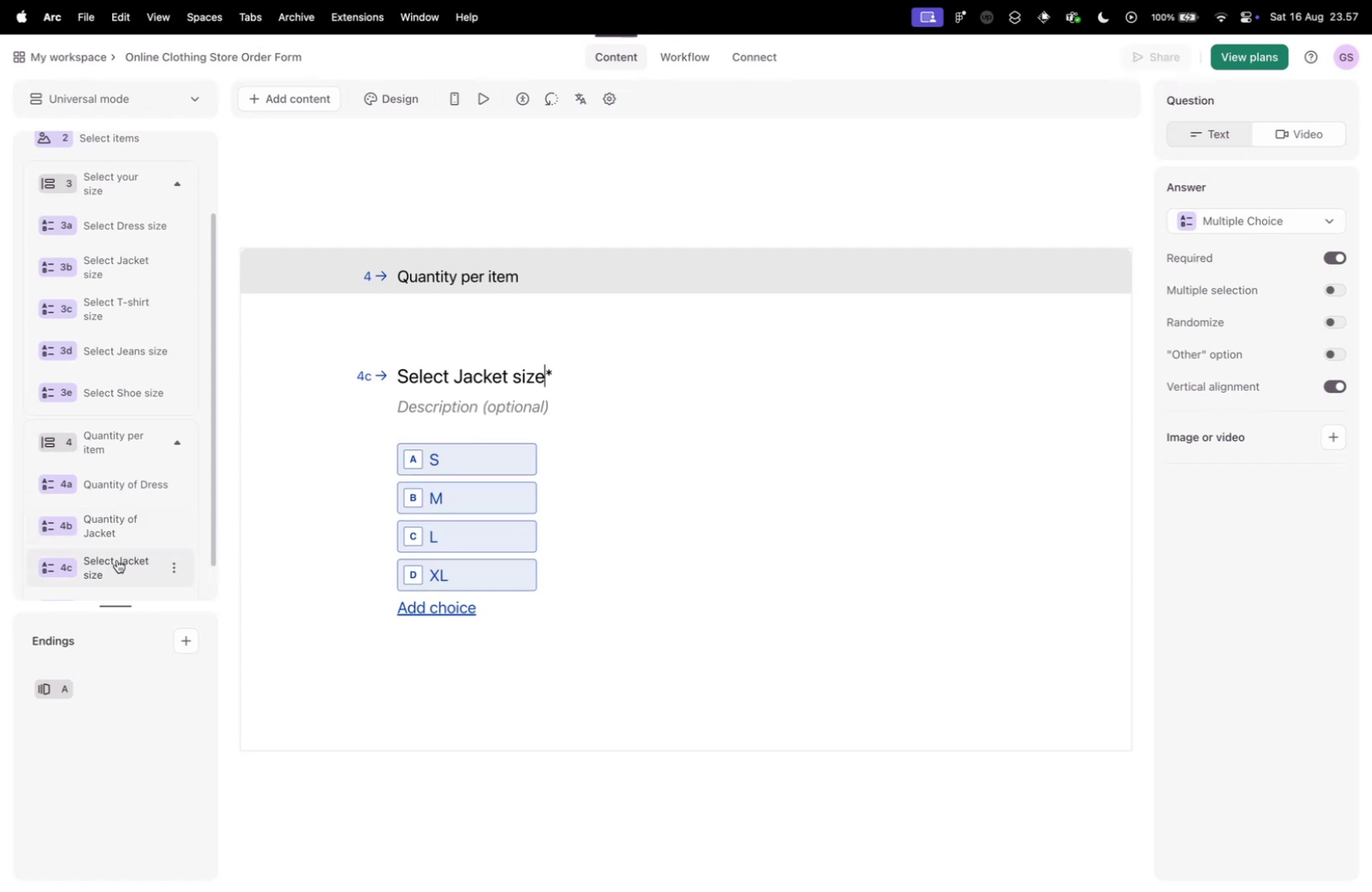 
scroll: coordinate [178, 549], scroll_direction: down, amount: 10.0
 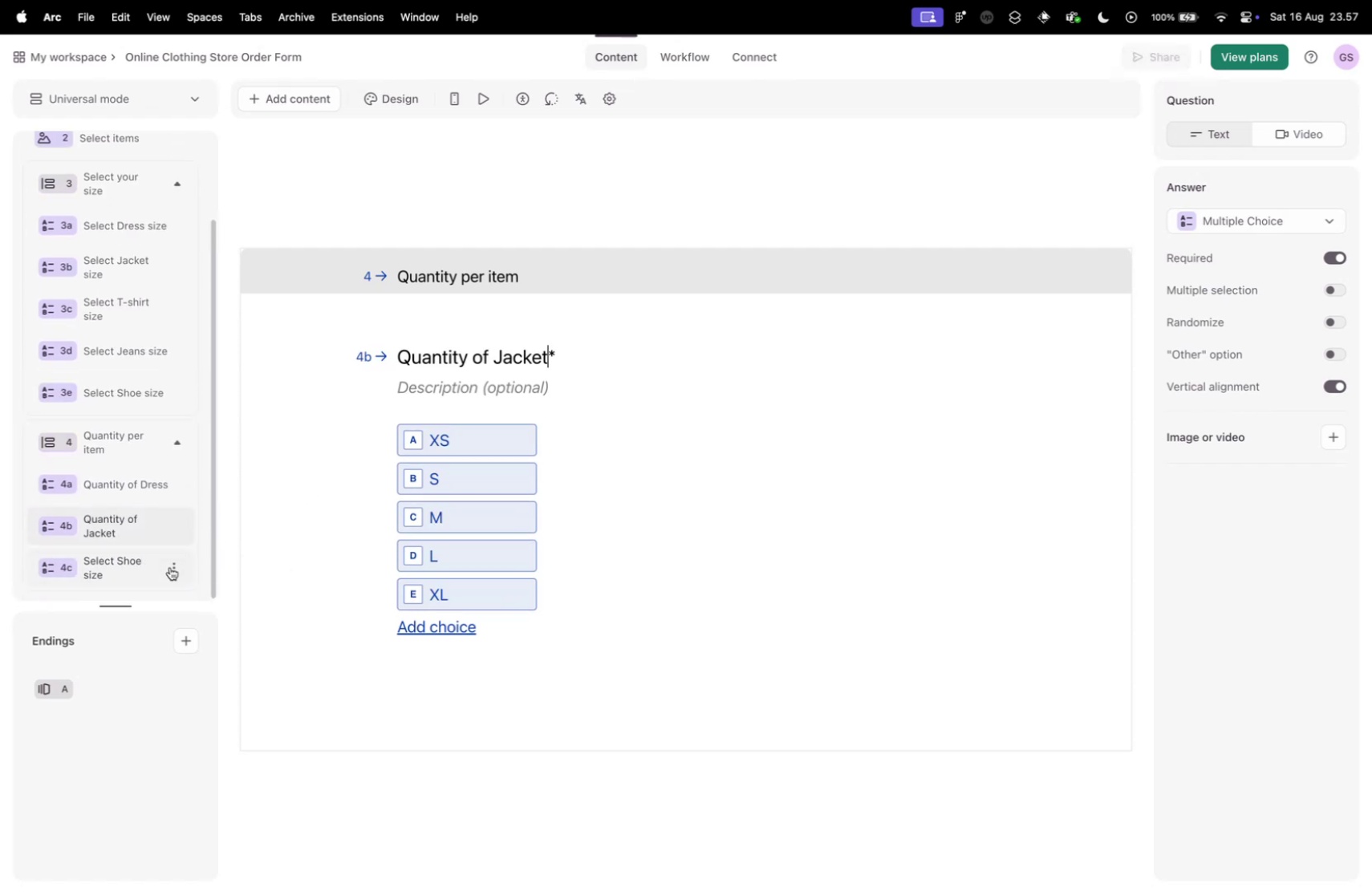 
left_click([168, 569])
 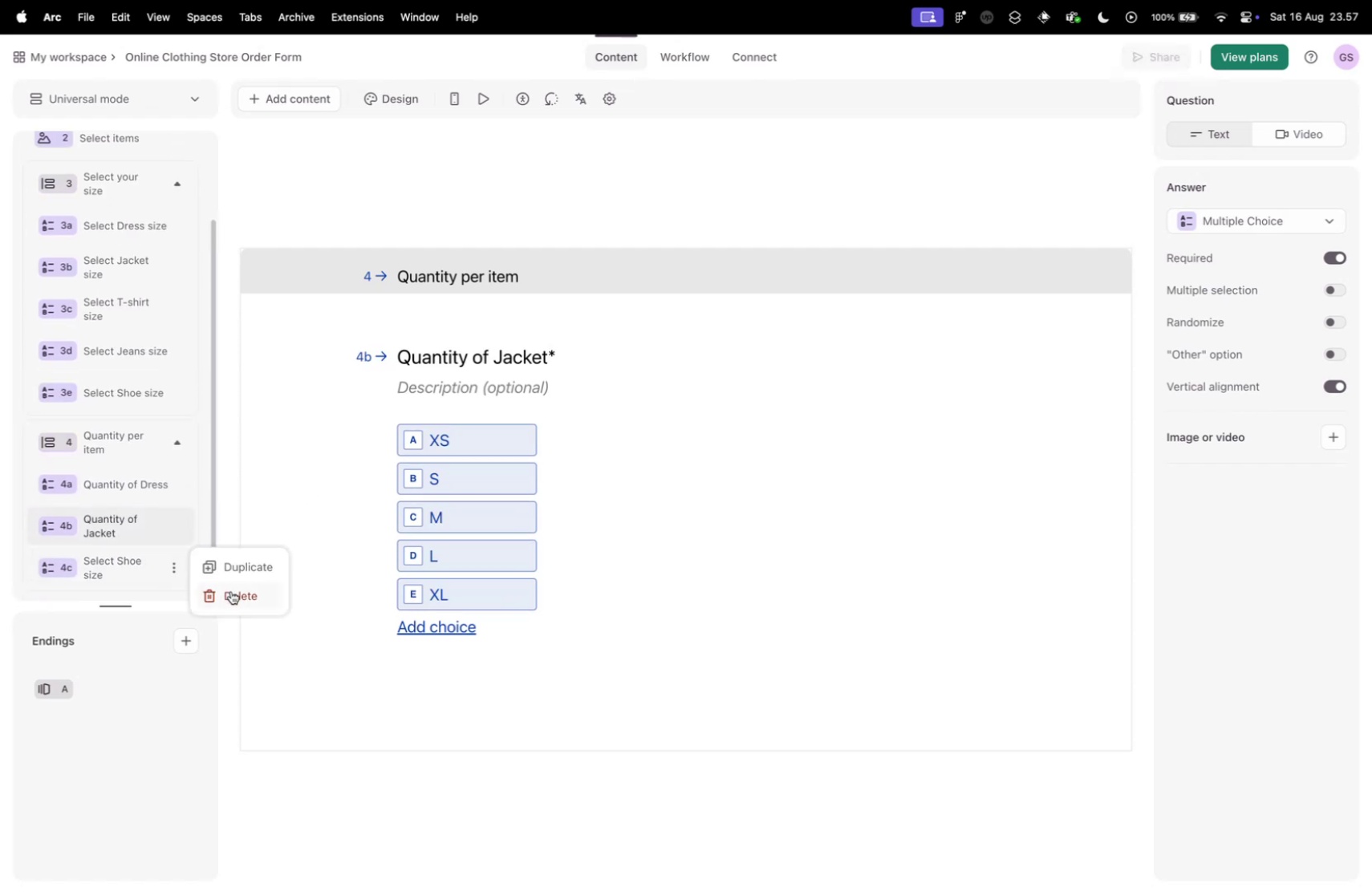 
left_click([231, 590])
 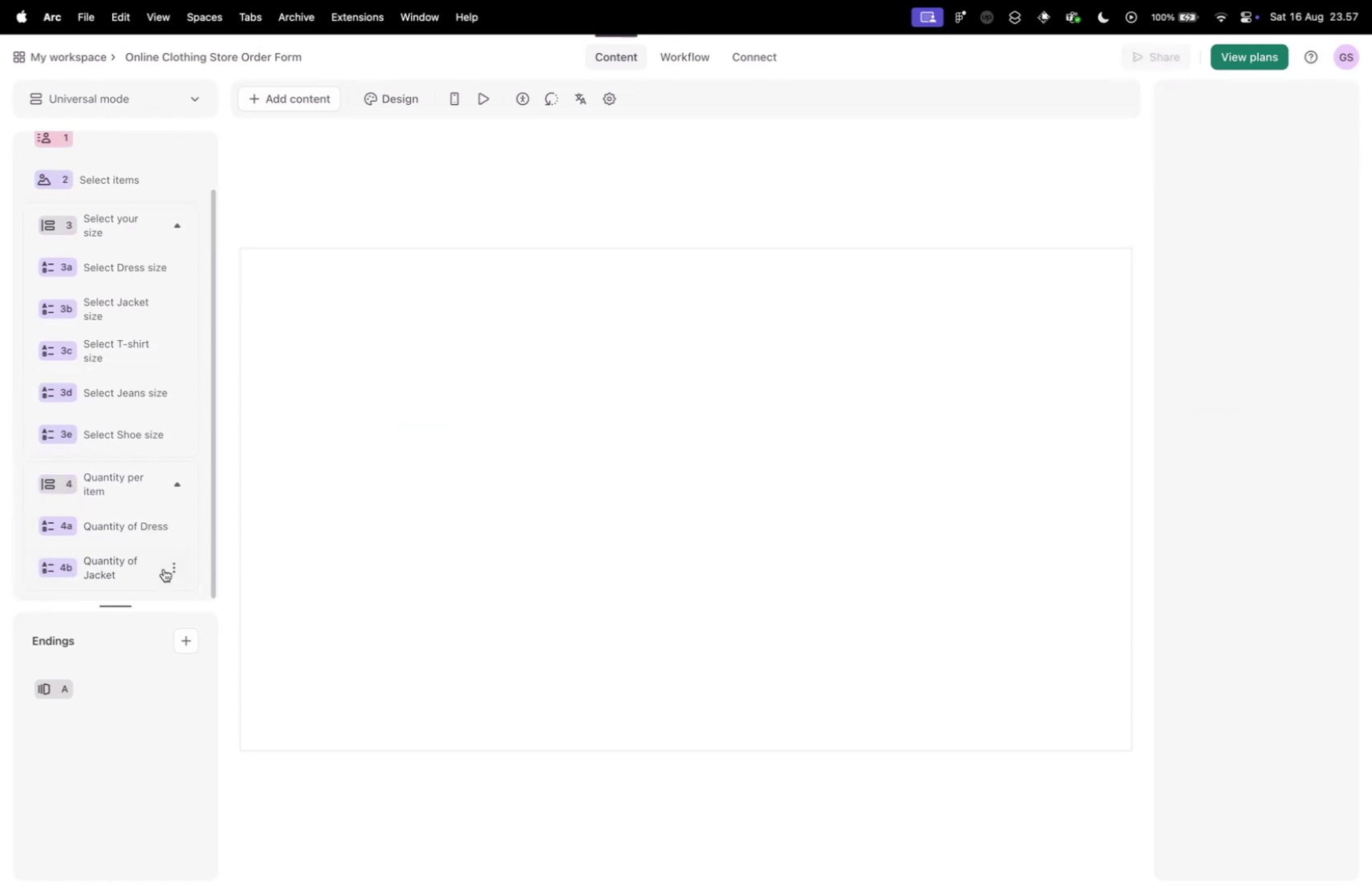 
left_click([165, 568])
 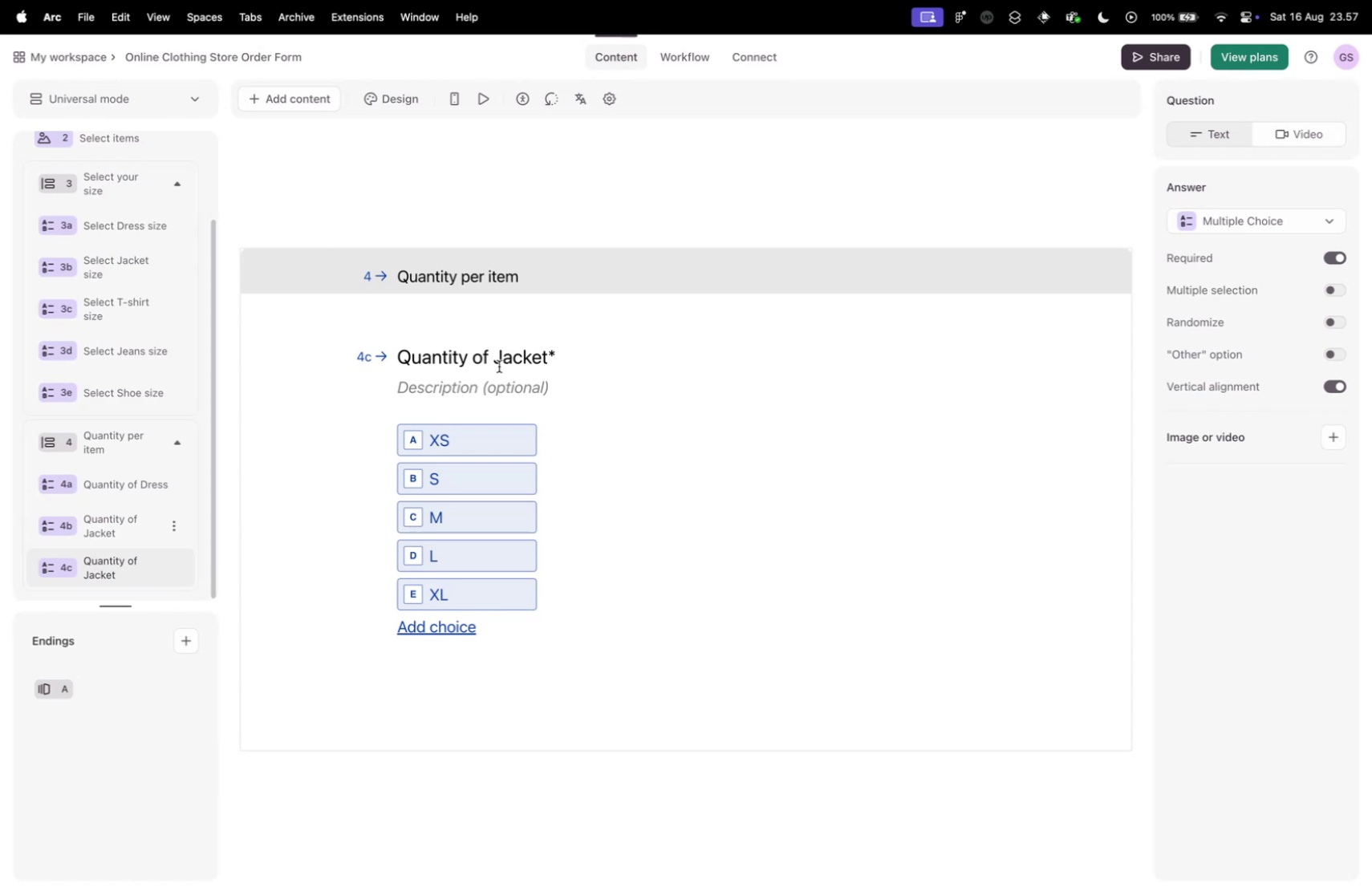 
left_click_drag(start_coordinate=[489, 355], to_coordinate=[559, 361])
 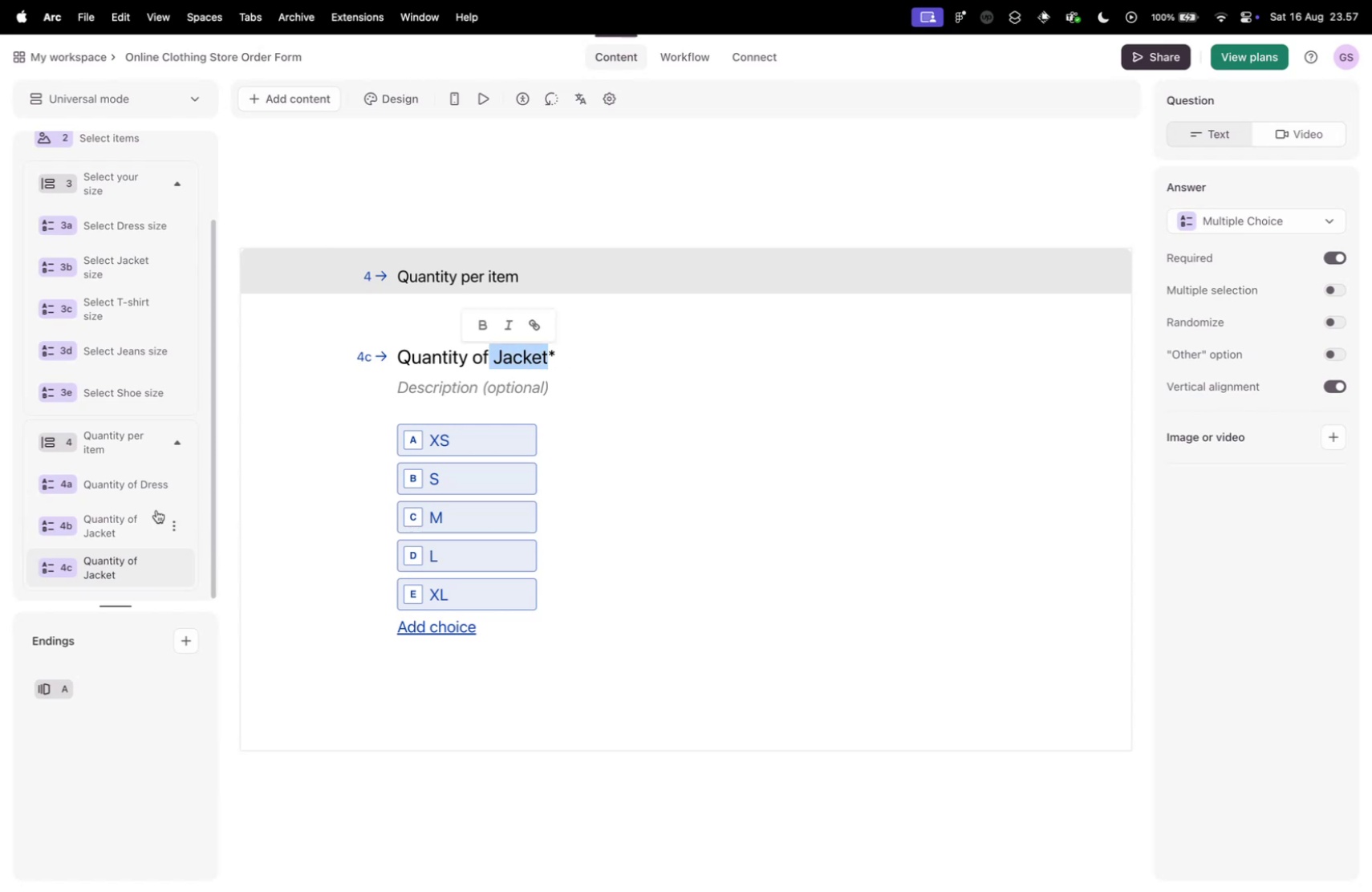 
left_click([106, 483])
 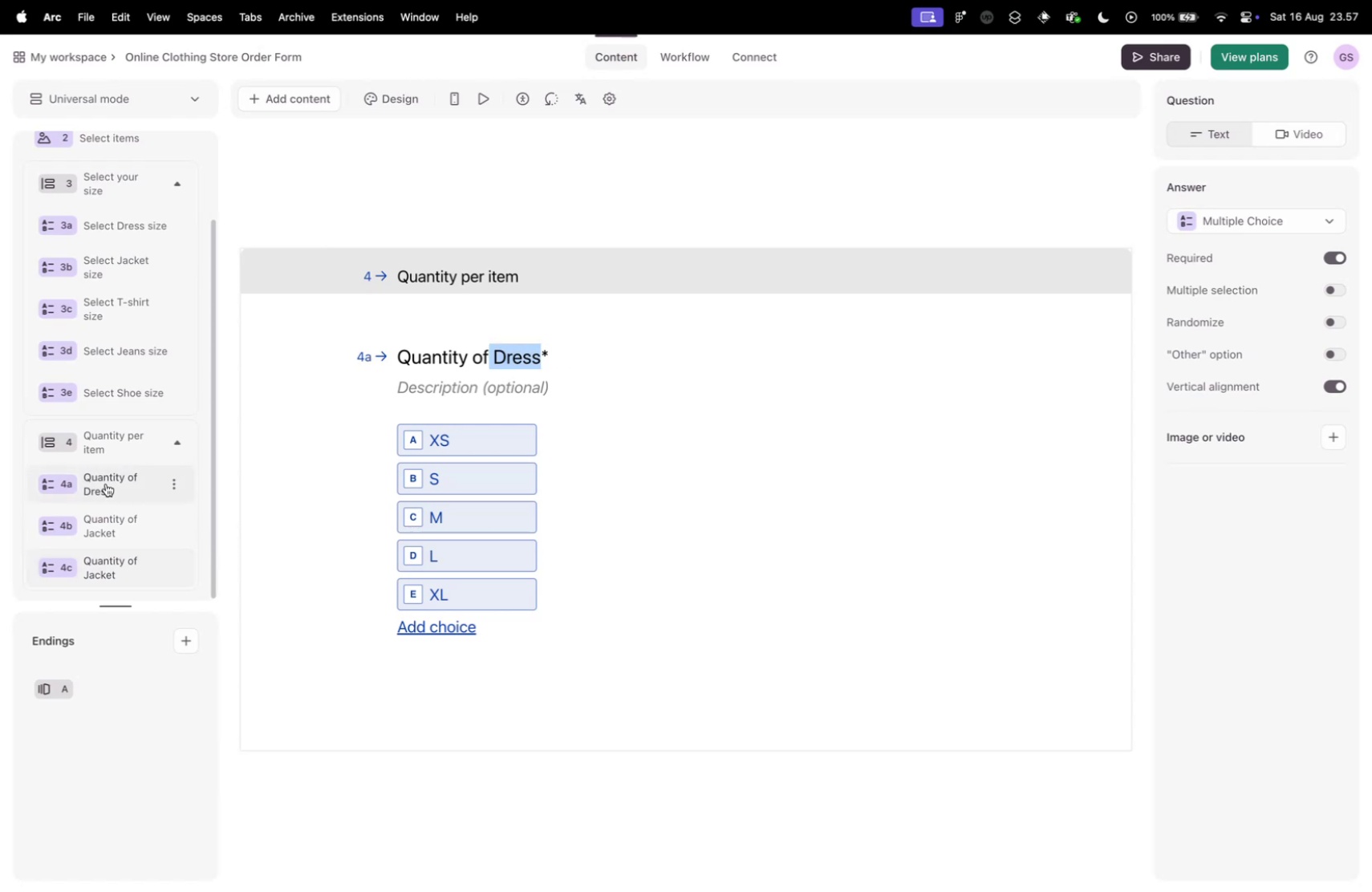 
key(Control+ControlLeft)
 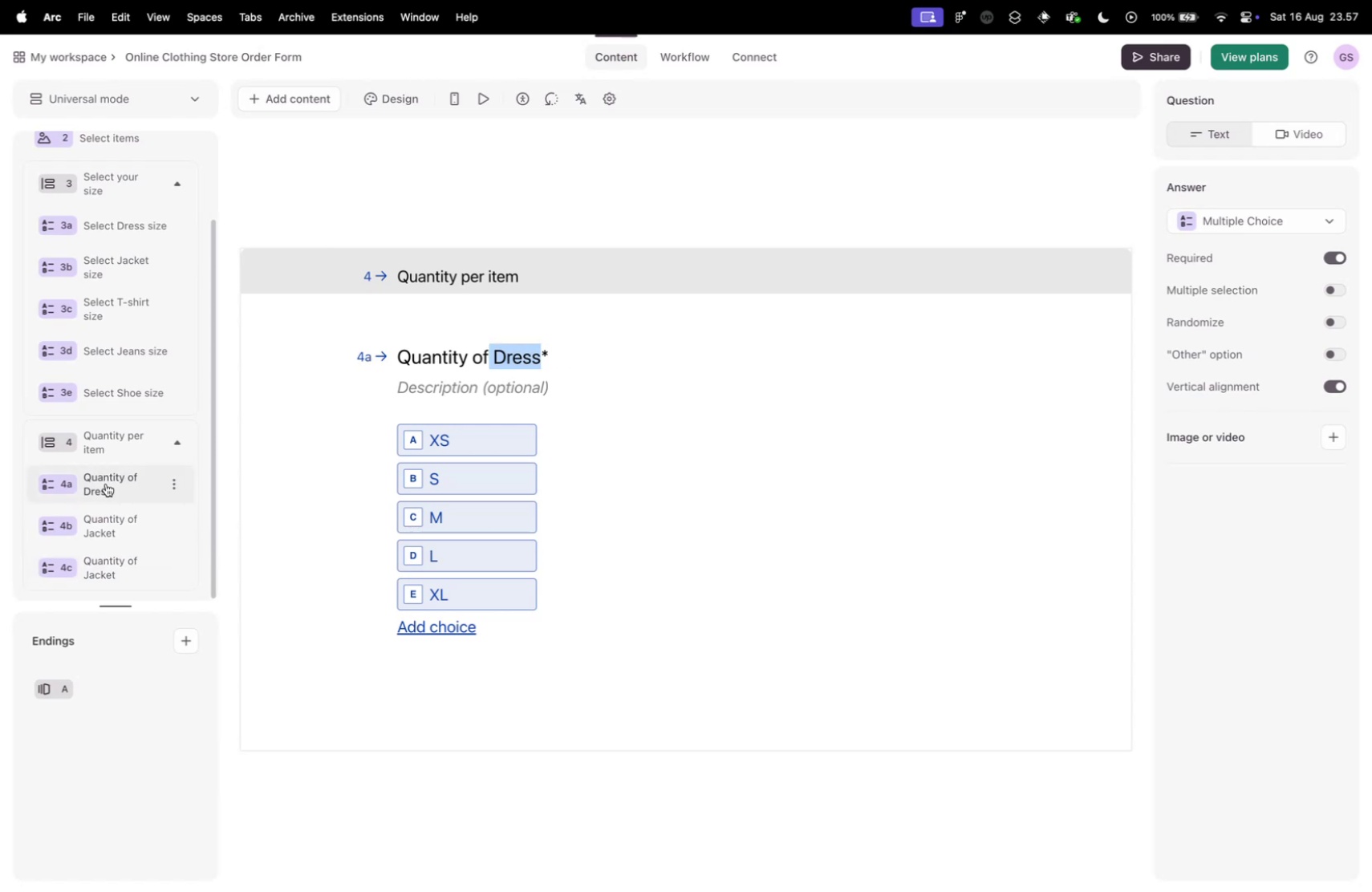 
key(Control+Tab)
 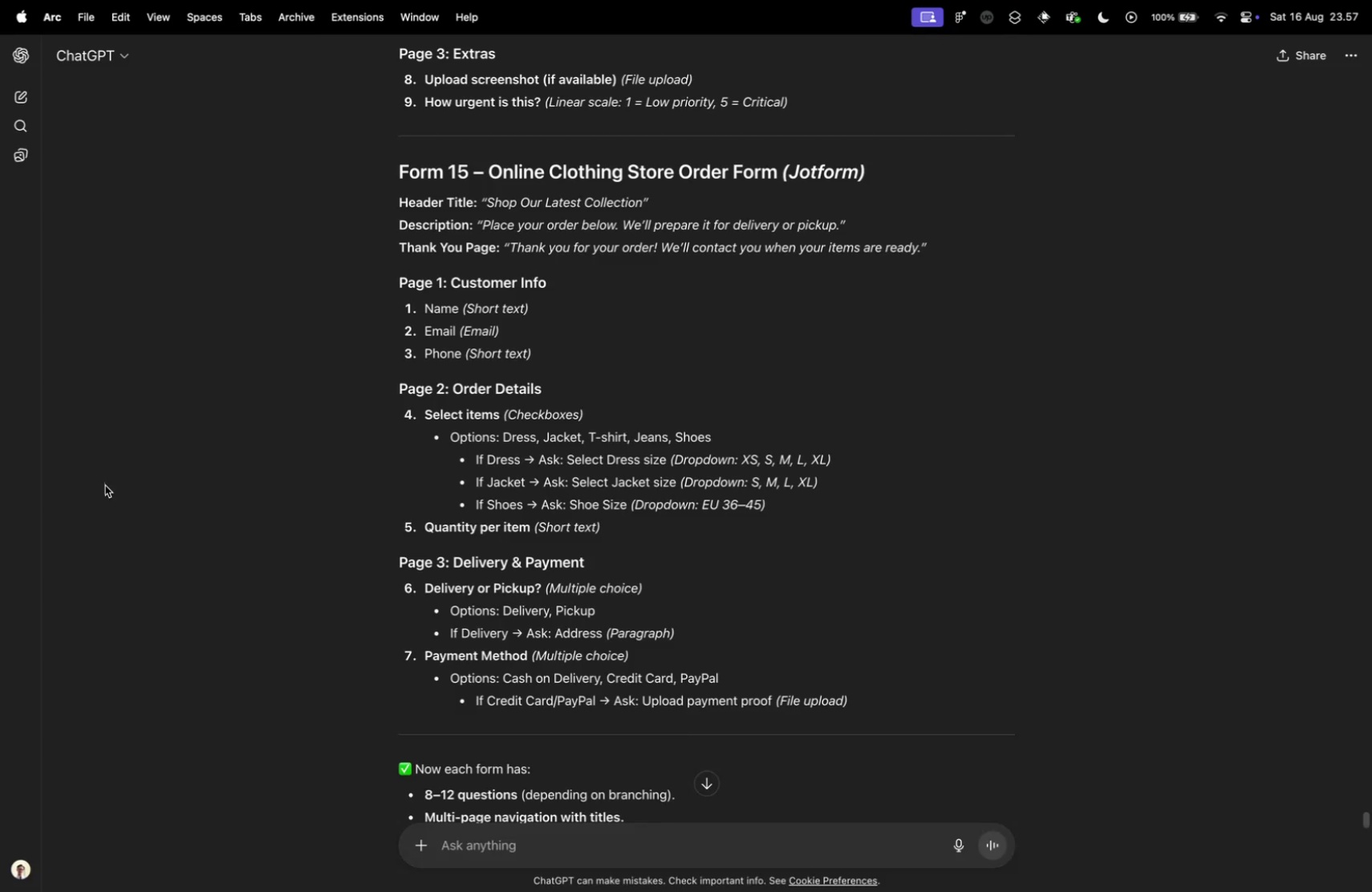 
key(Control+ControlLeft)
 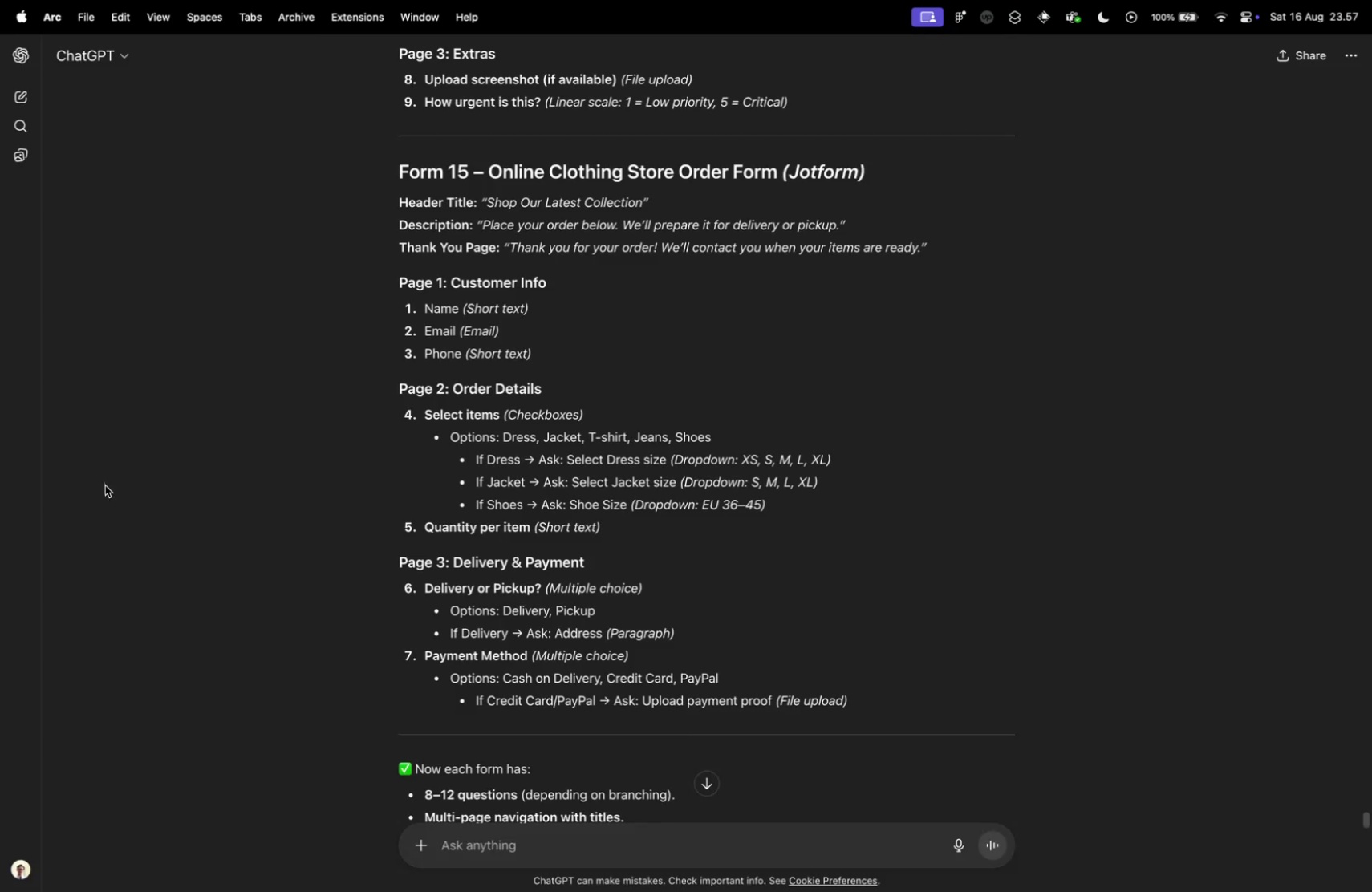 
key(Control+Tab)
 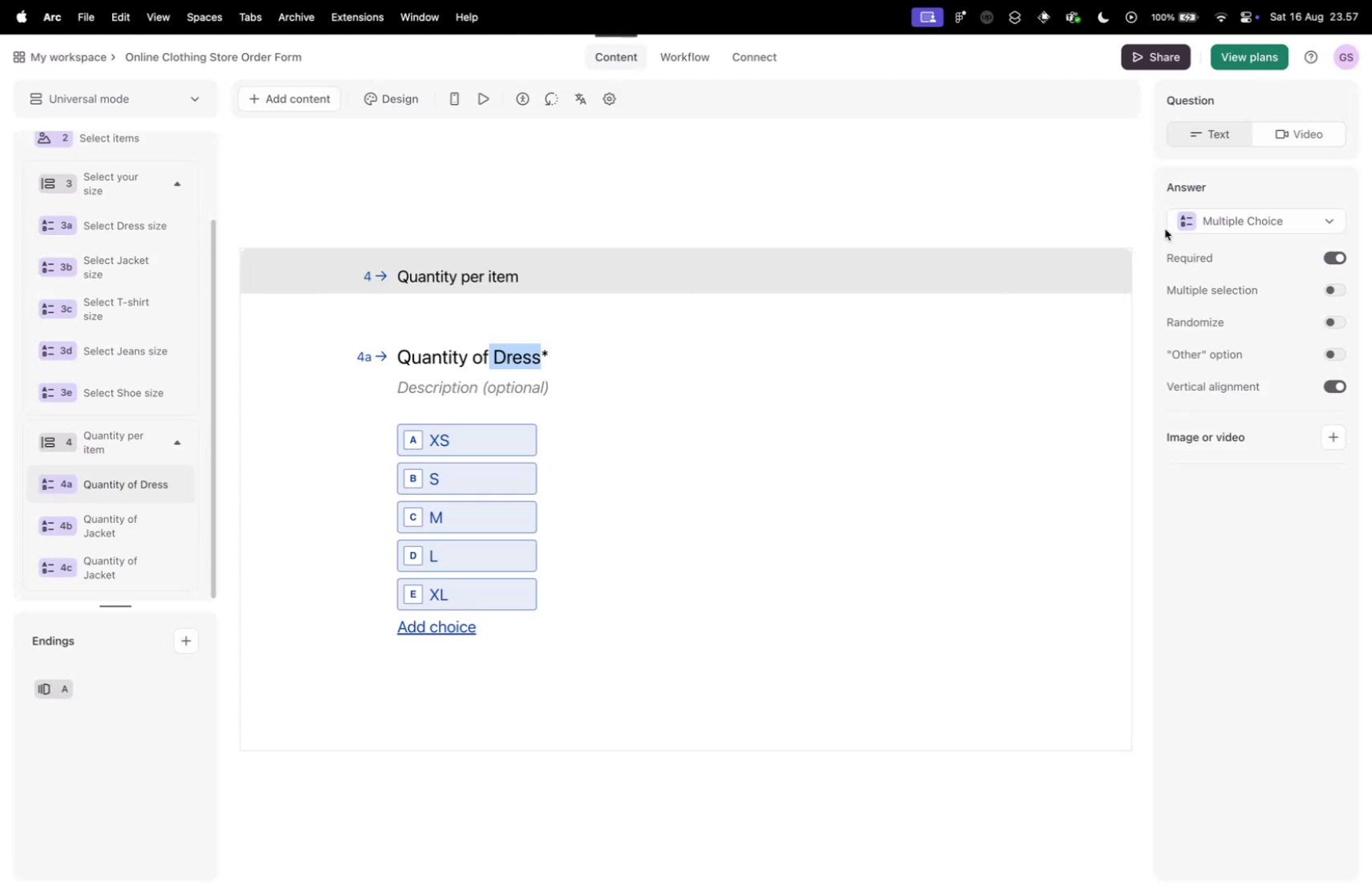 
left_click([1217, 217])
 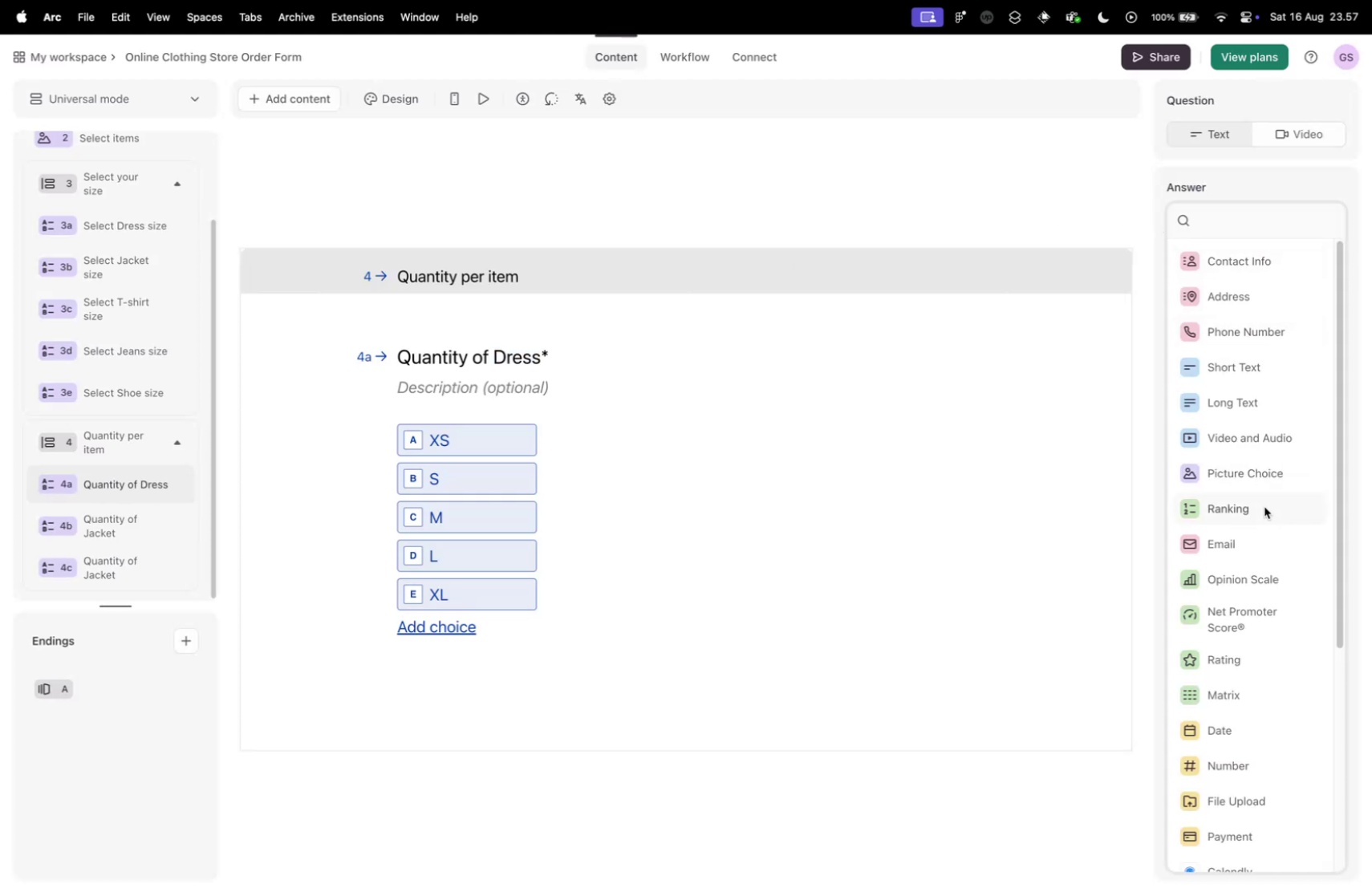 
scroll: coordinate [1264, 512], scroll_direction: down, amount: 14.0
 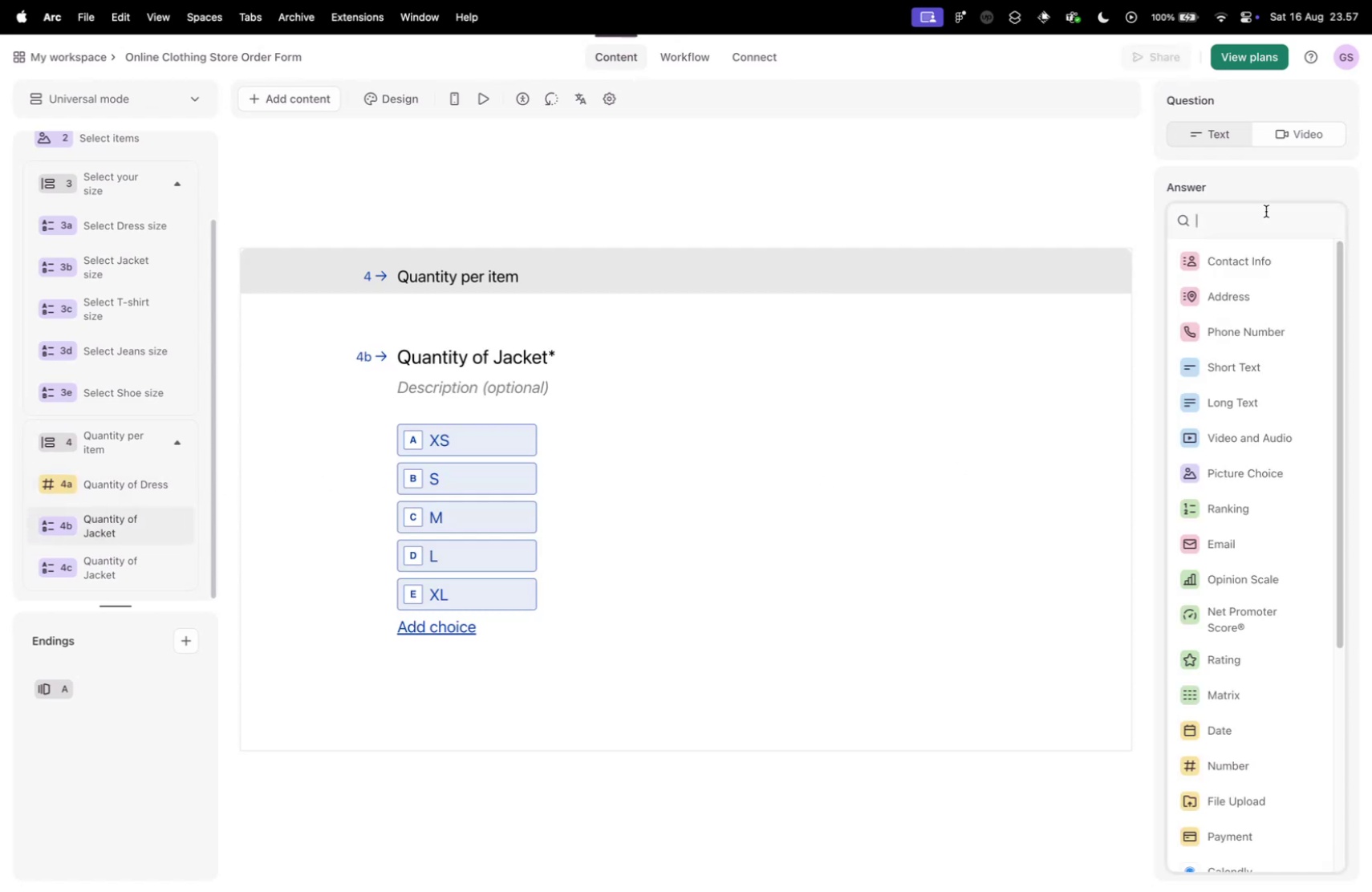 
wait(5.09)
 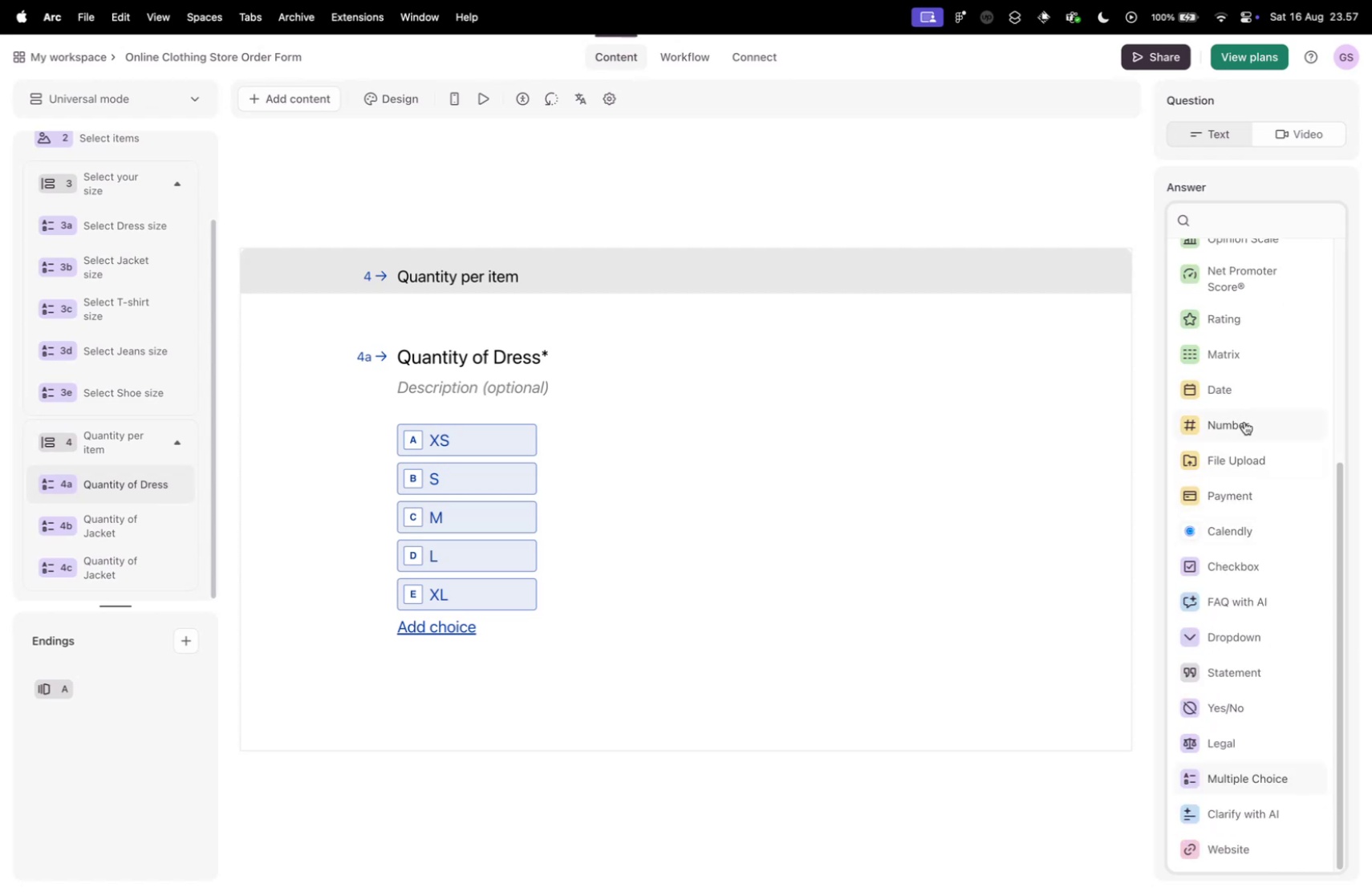 
left_click([1268, 763])
 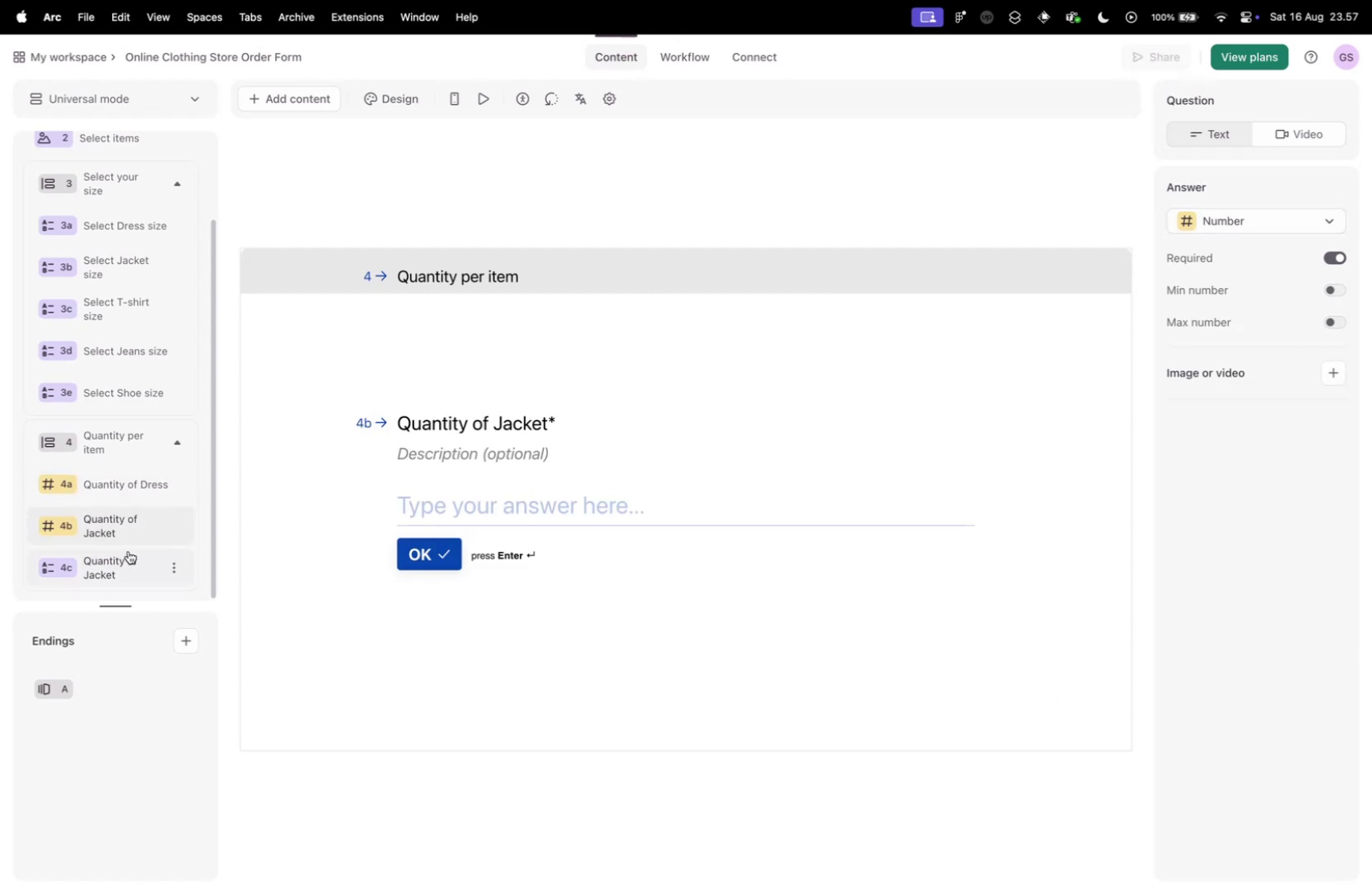 
left_click([125, 552])
 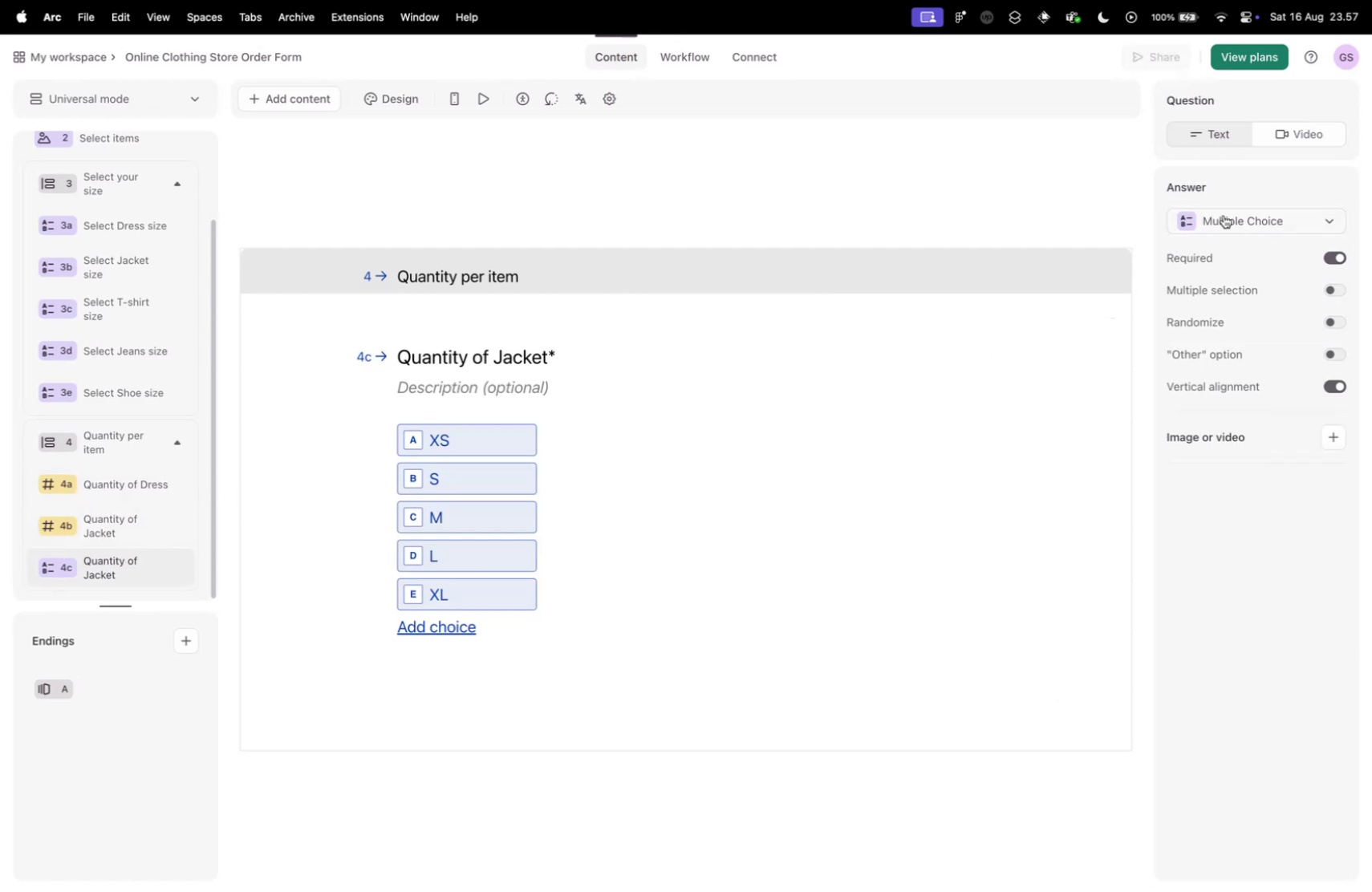 
left_click([1256, 226])
 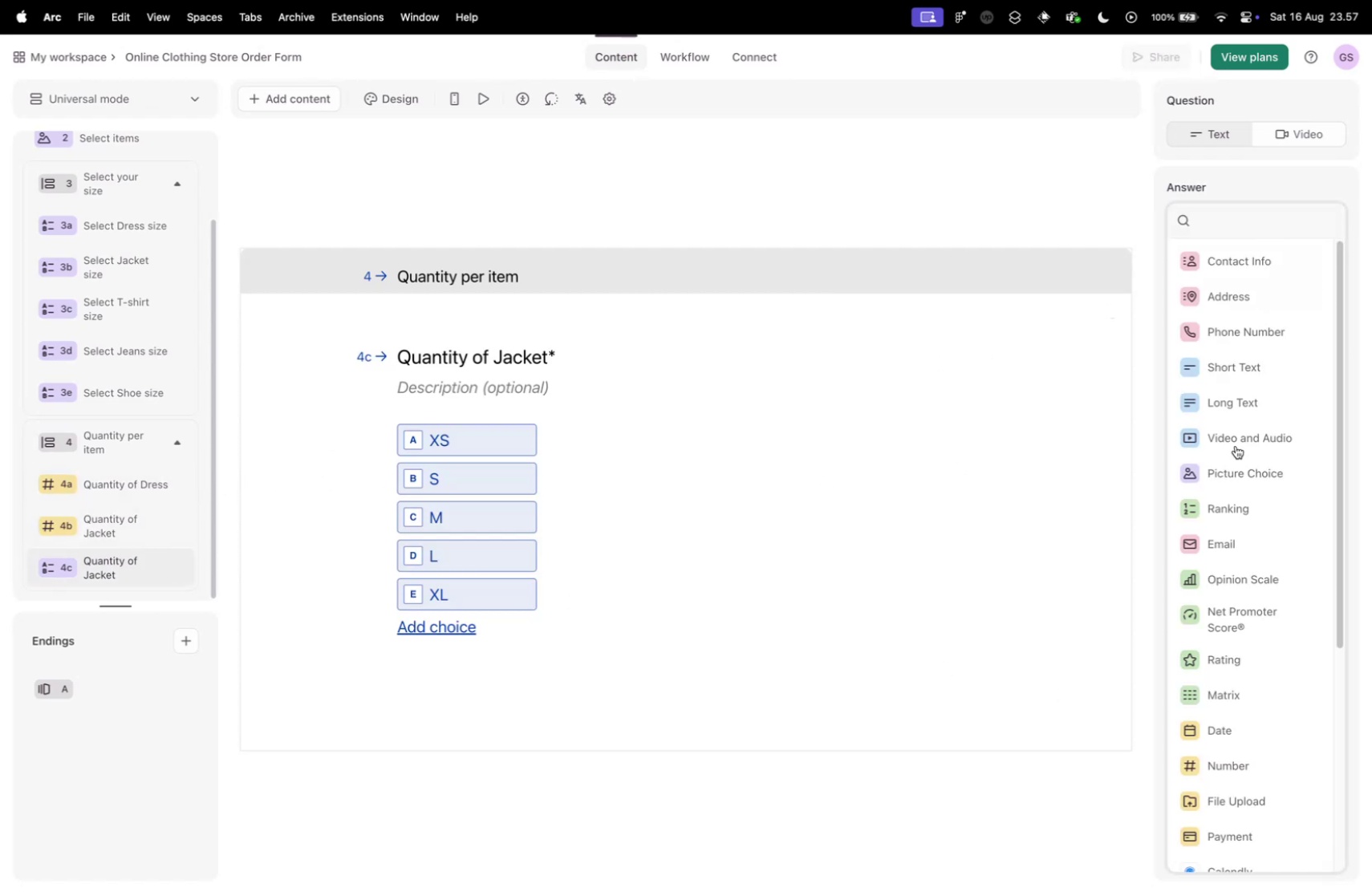 
scroll: coordinate [1204, 593], scroll_direction: down, amount: 15.0
 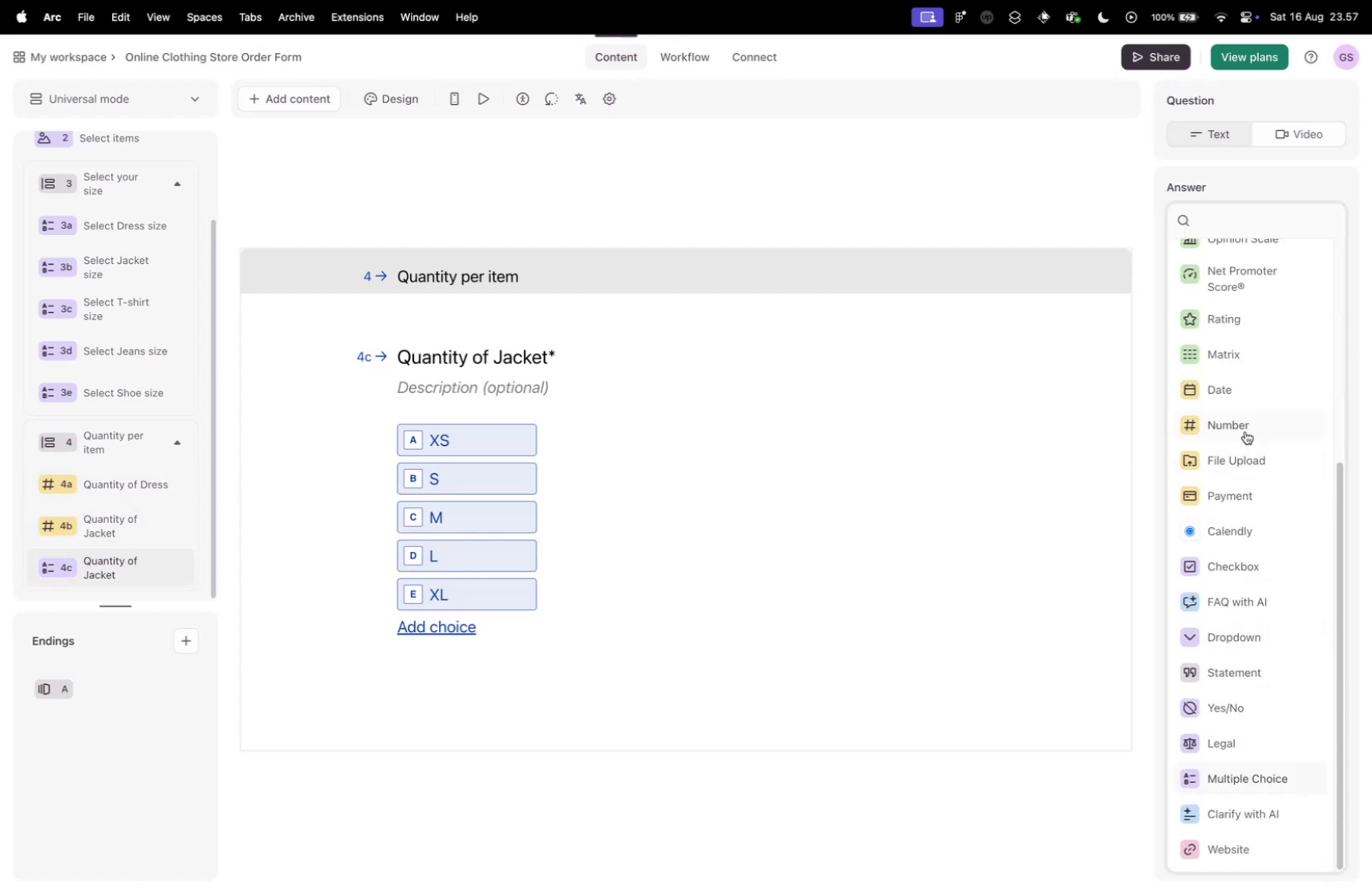 
left_click([1244, 430])
 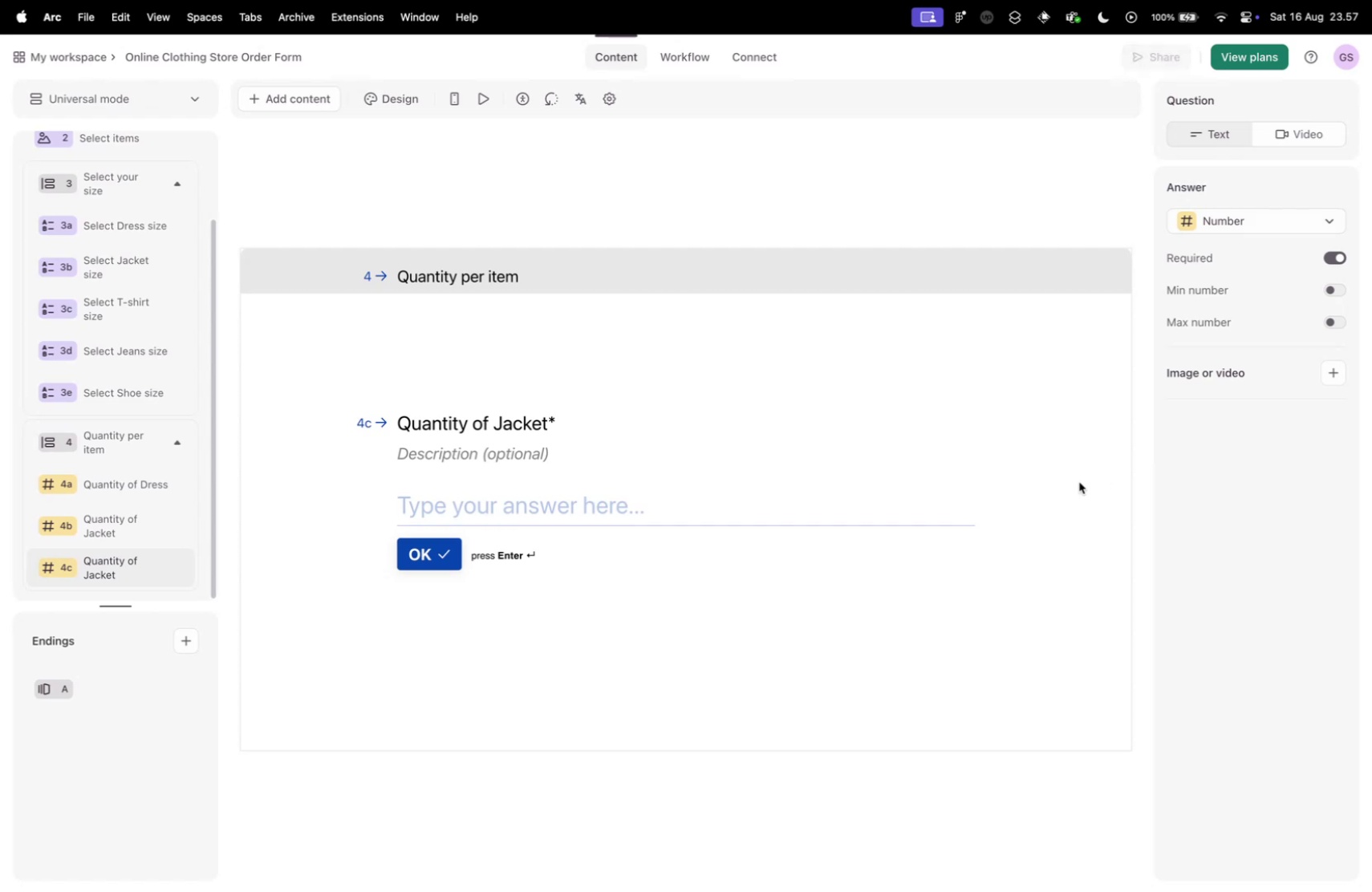 
key(Control+ControlLeft)
 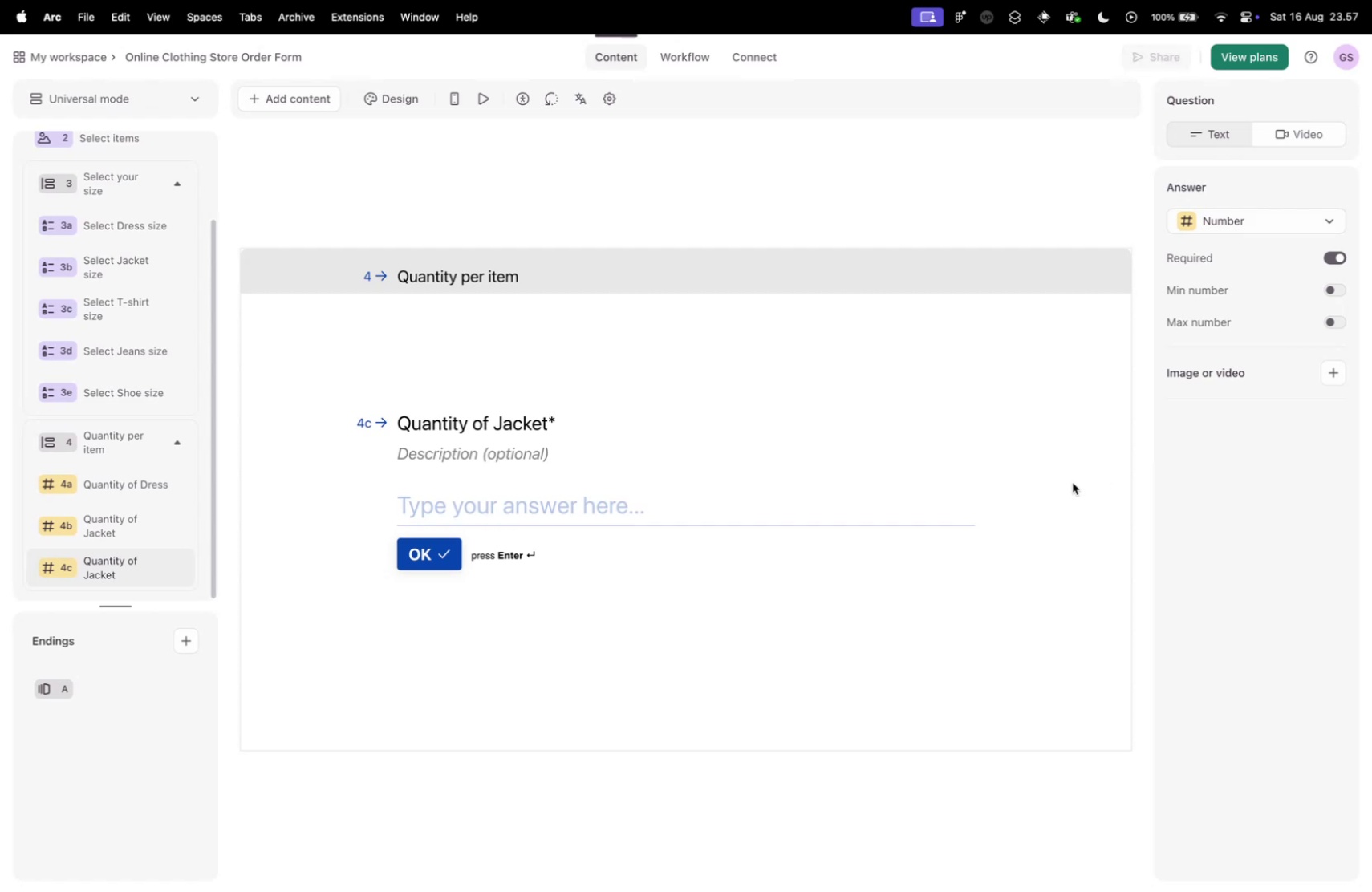 
key(Control+Tab)
 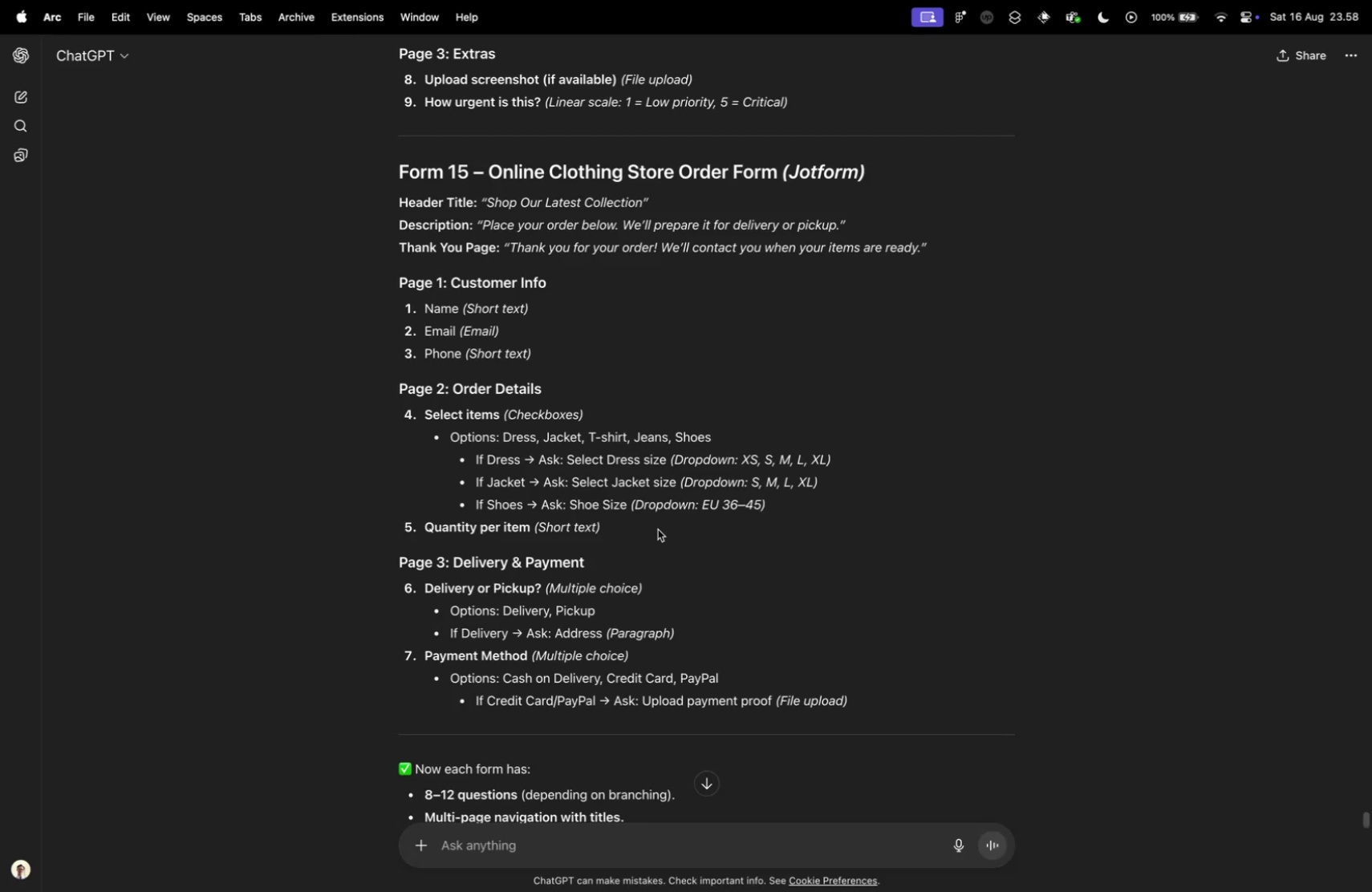 
key(Control+ControlLeft)
 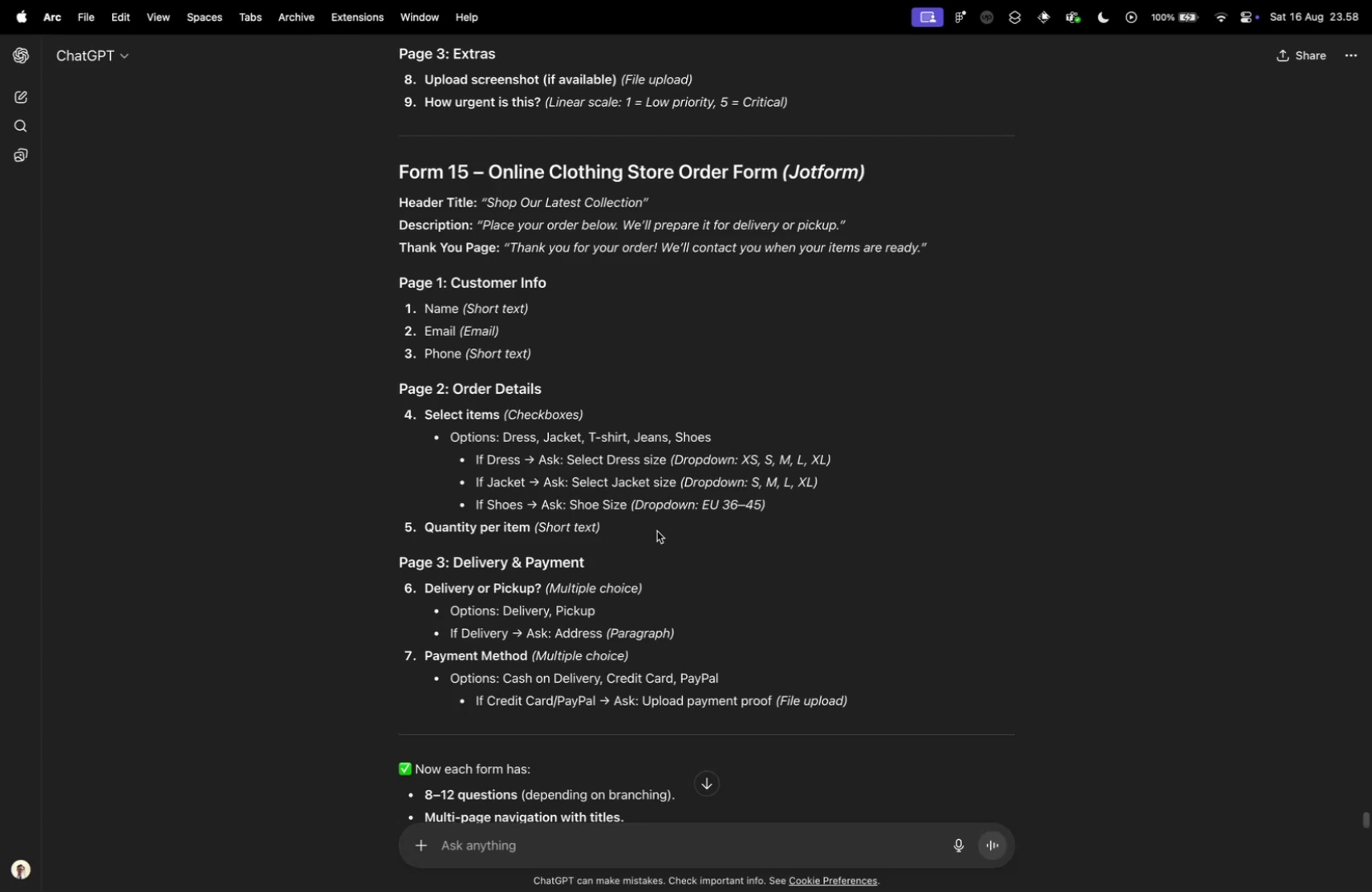 
key(Control+Tab)
 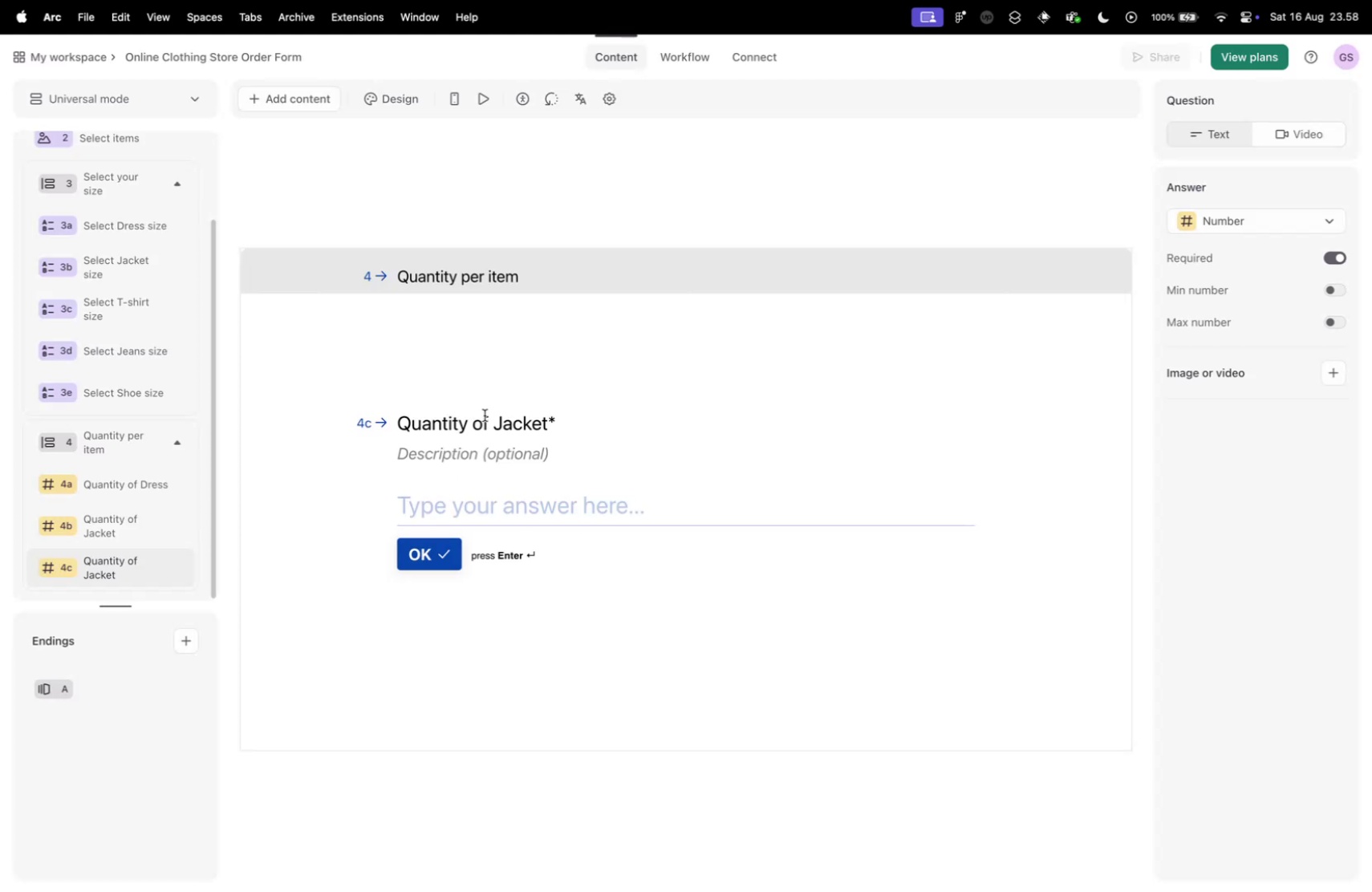 
left_click_drag(start_coordinate=[495, 424], to_coordinate=[631, 395])
 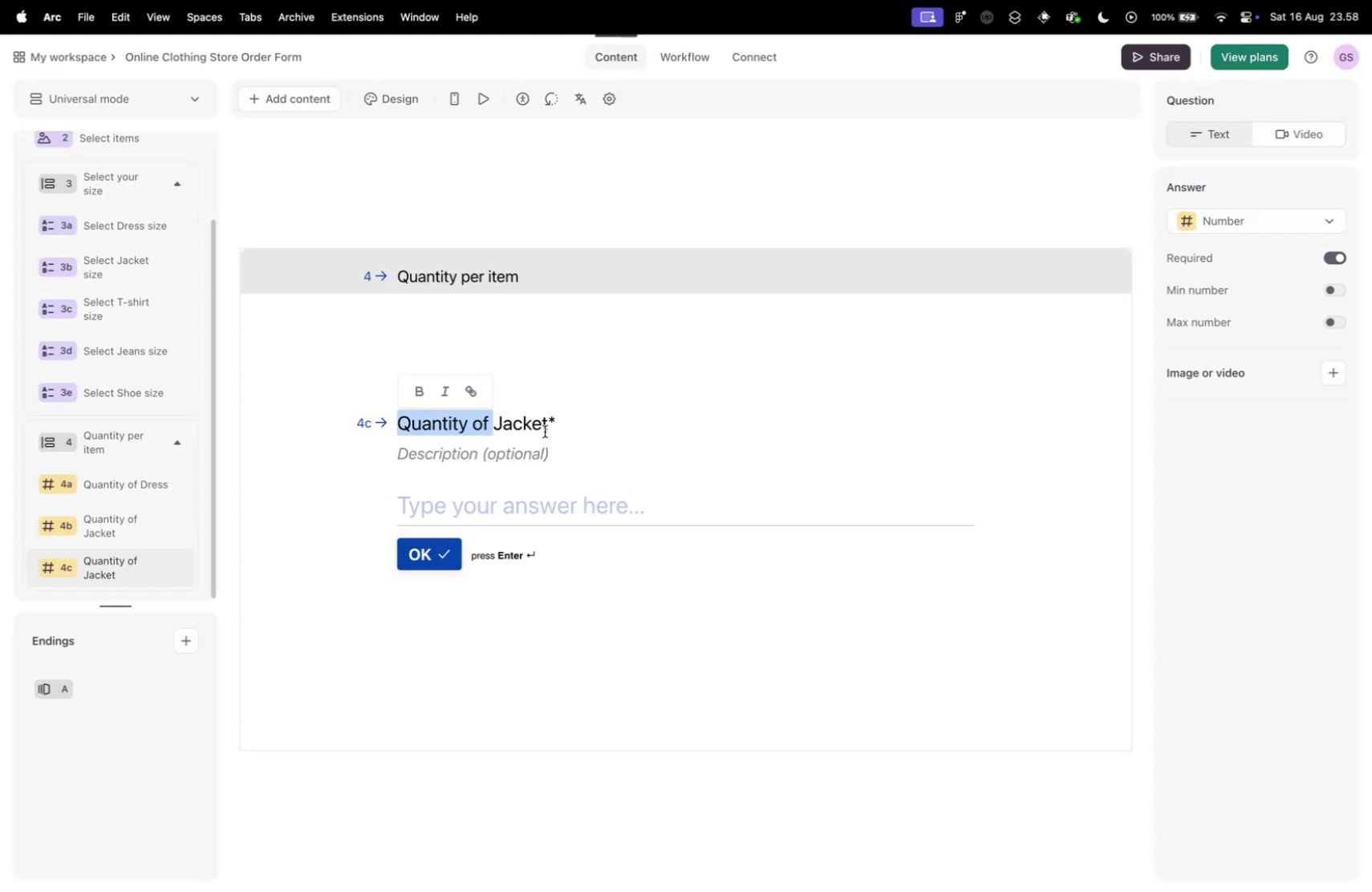 
left_click([545, 431])
 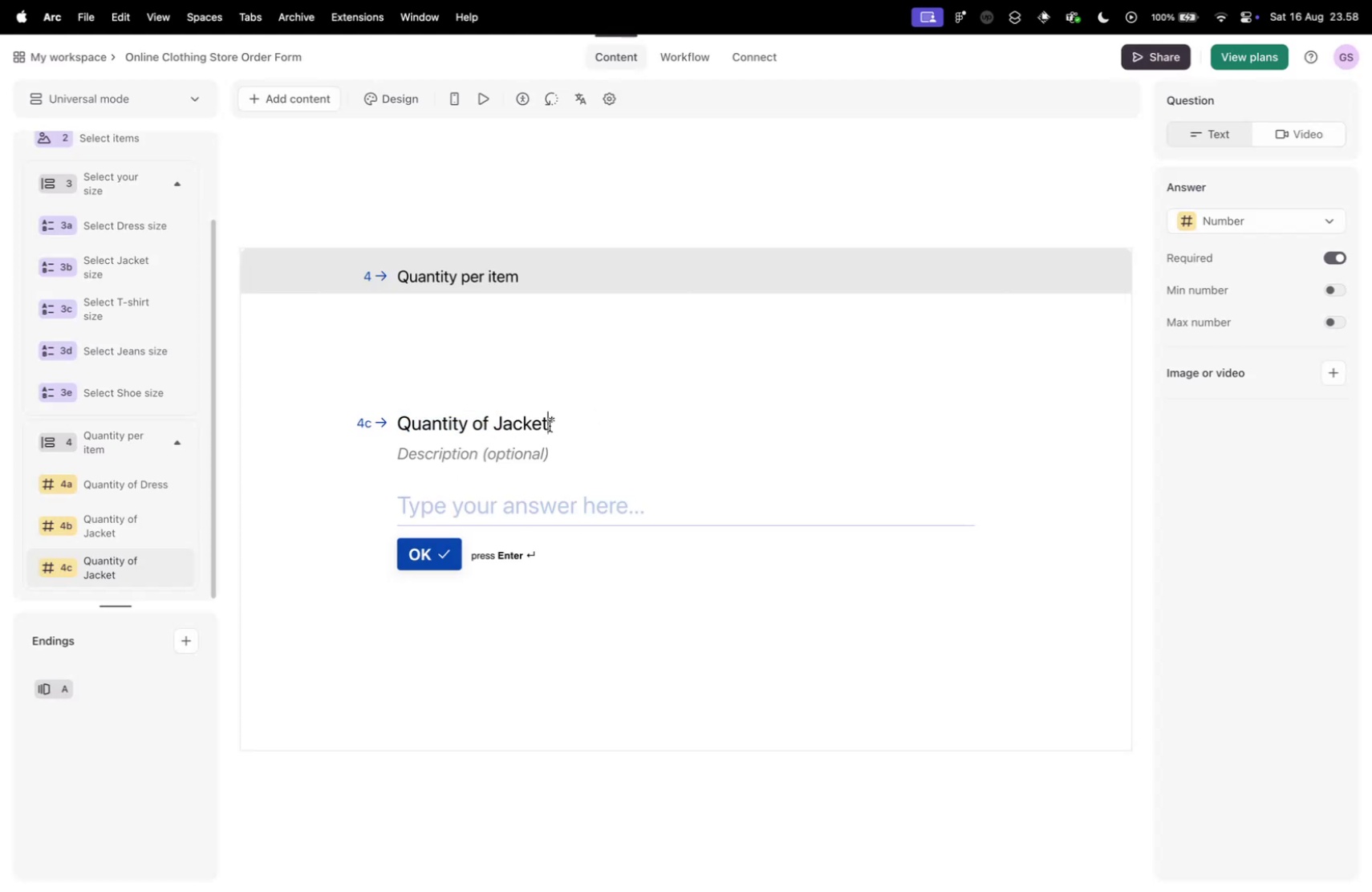 
left_click_drag(start_coordinate=[546, 425], to_coordinate=[494, 423])
 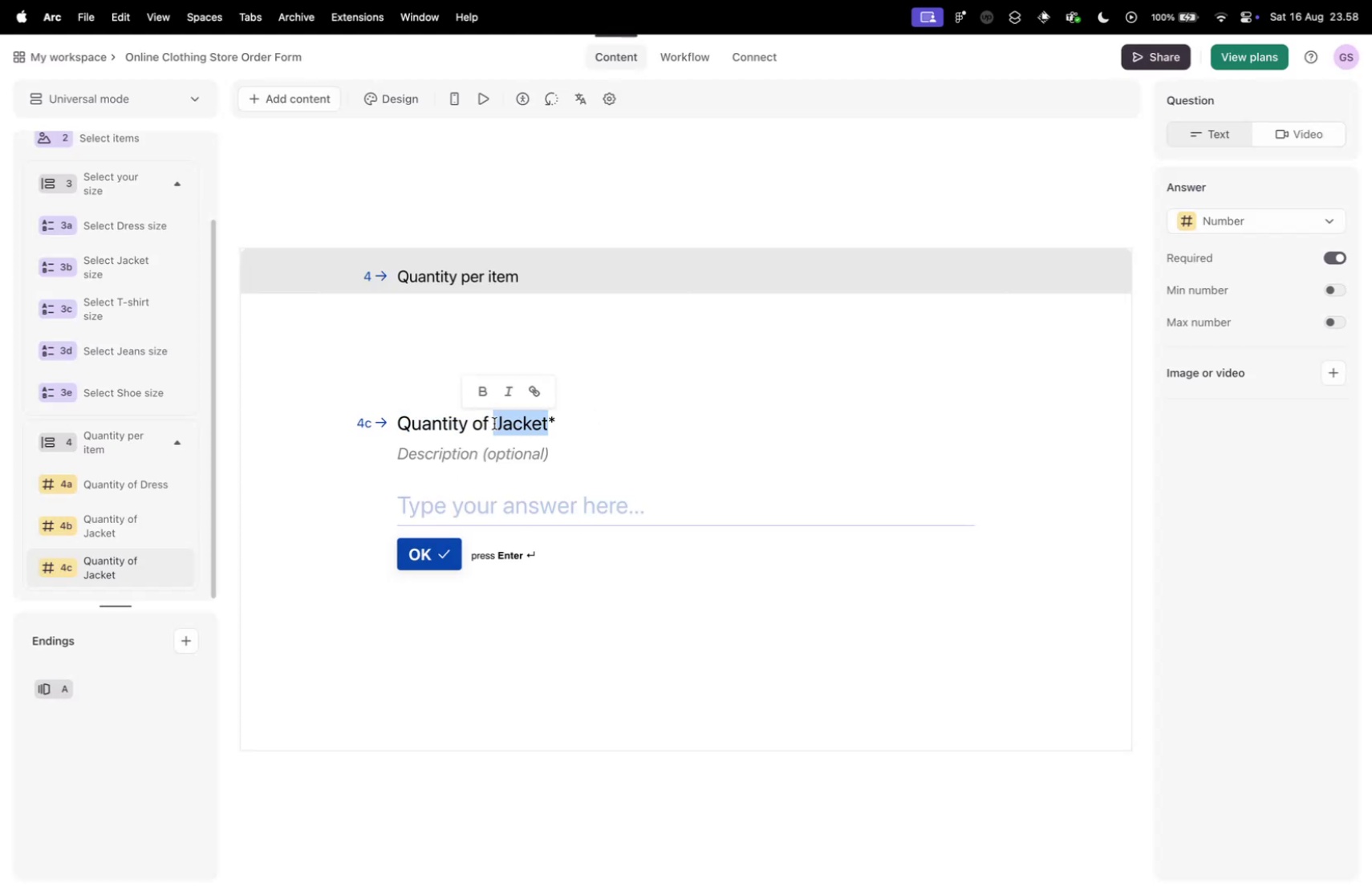 
type(T-shirt)
 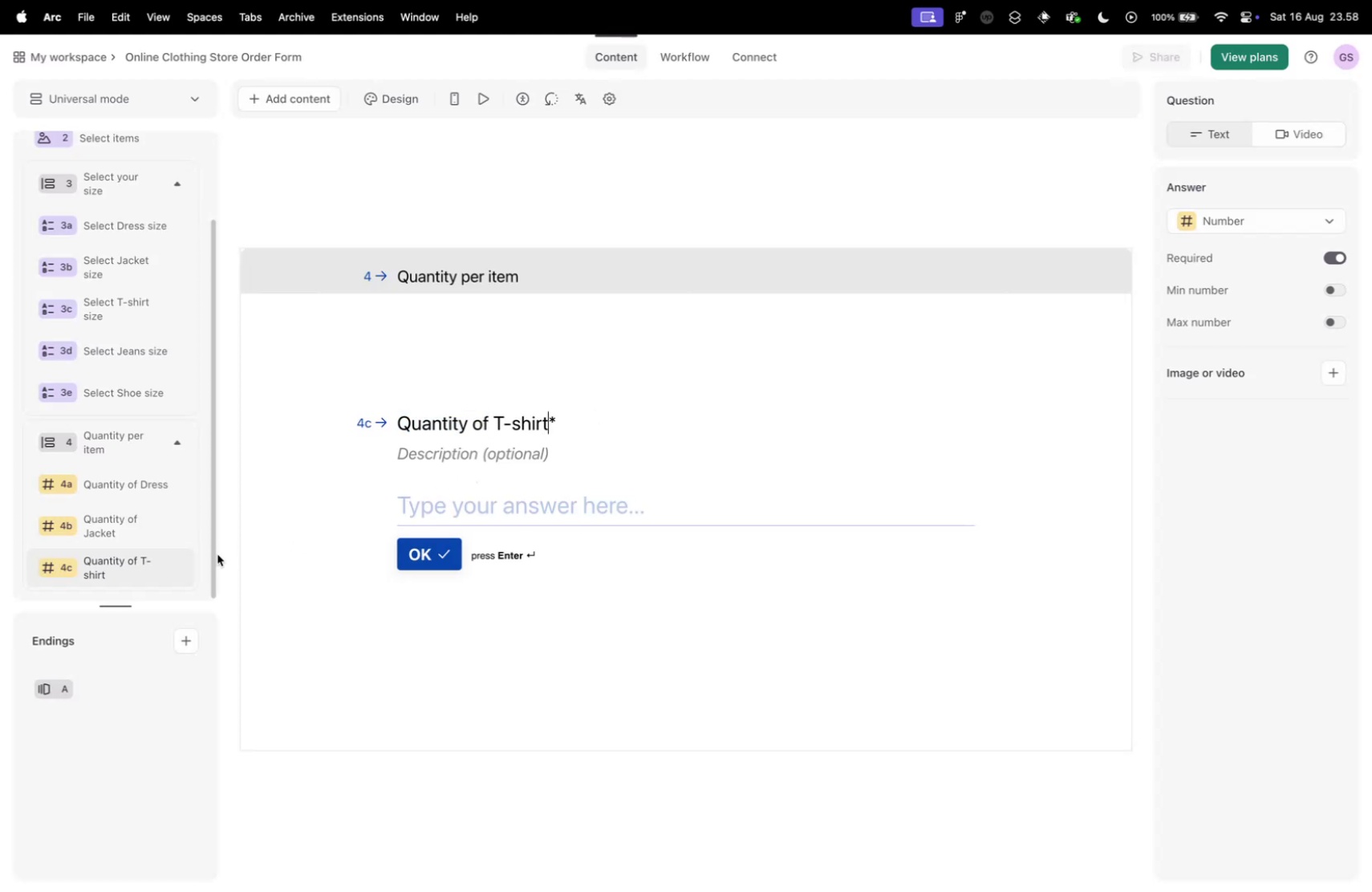 
scroll: coordinate [62, 558], scroll_direction: down, amount: 5.0
 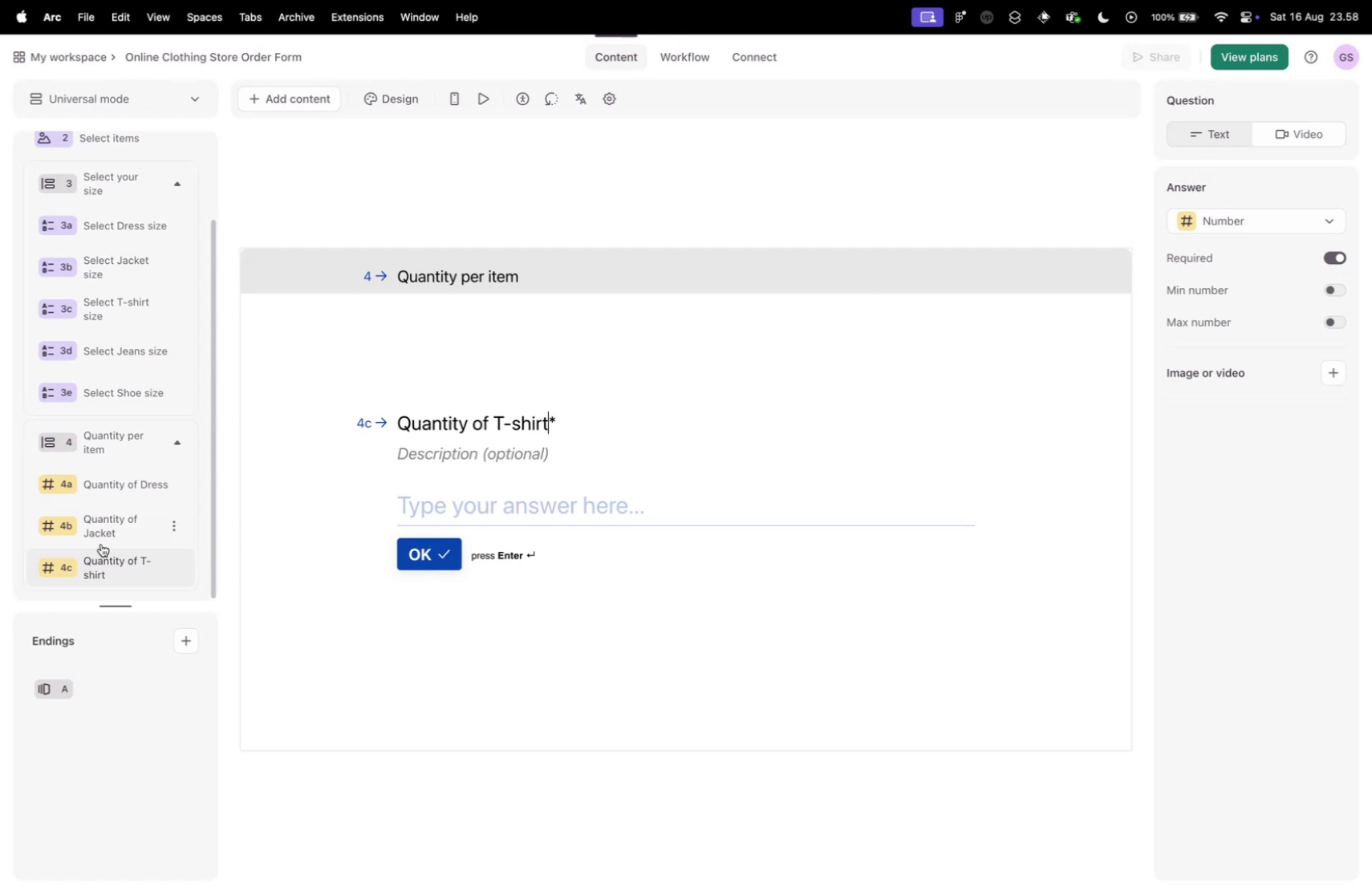 
left_click([101, 543])
 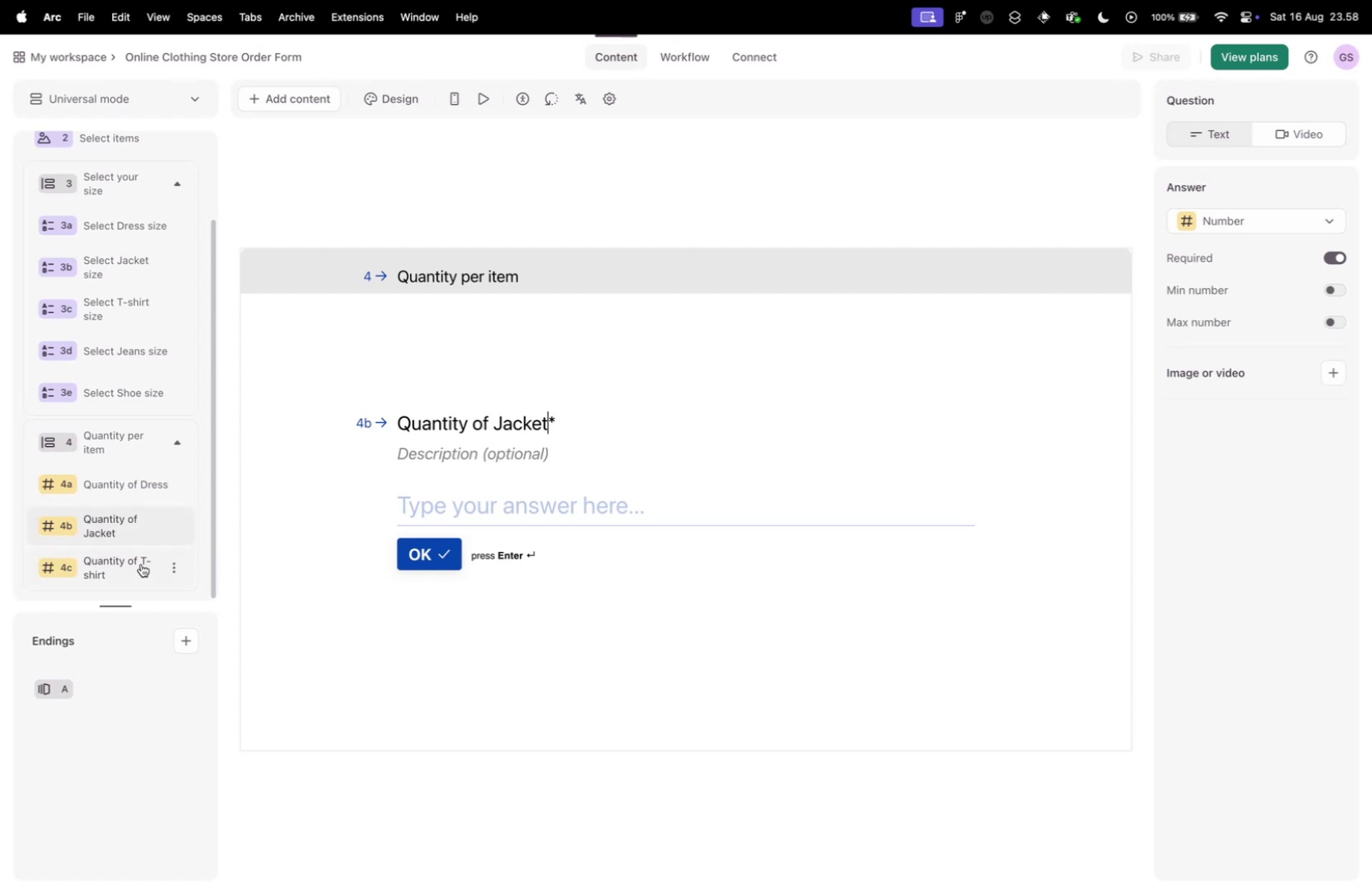 
left_click([142, 563])
 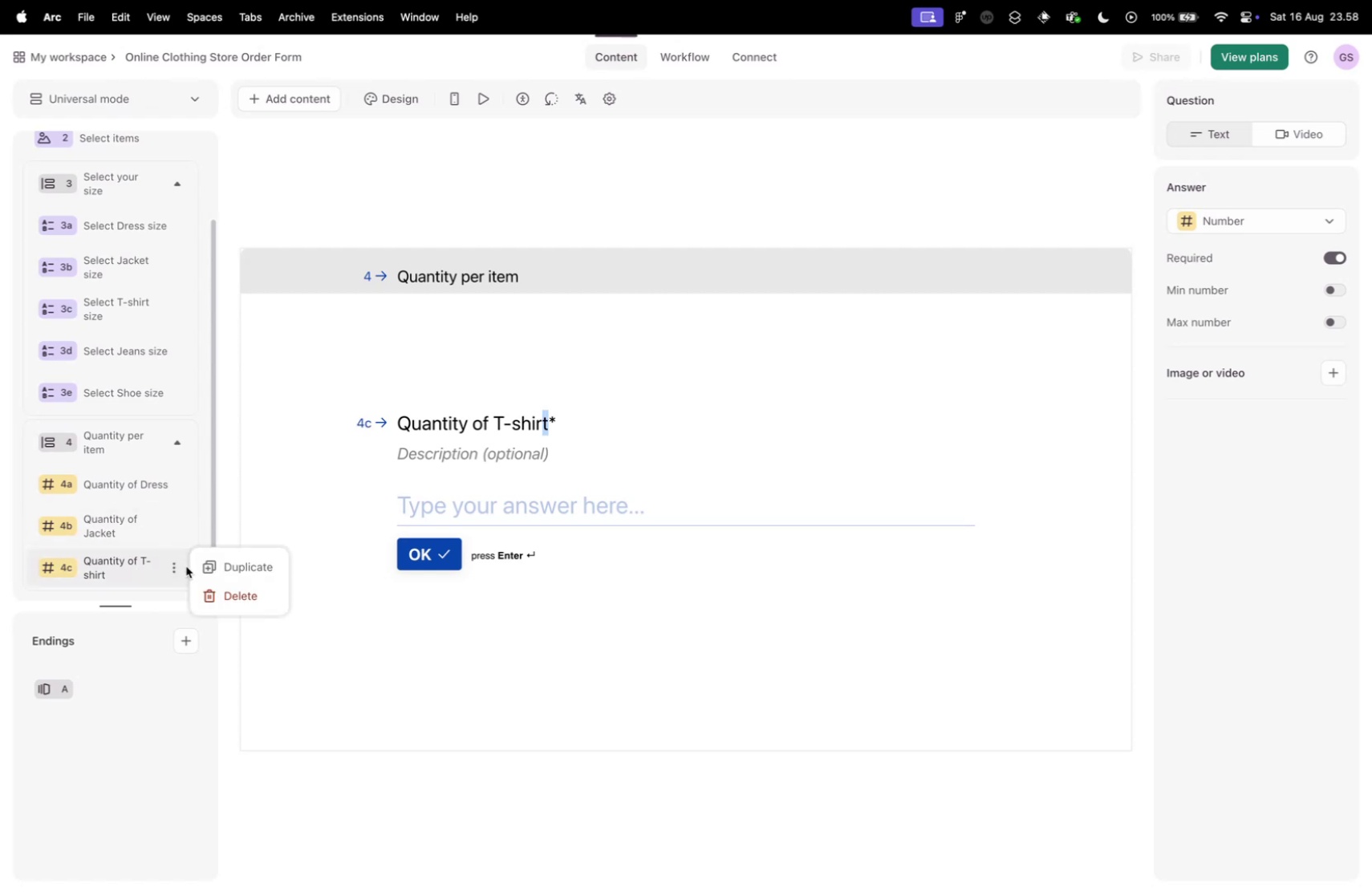 
left_click([231, 566])
 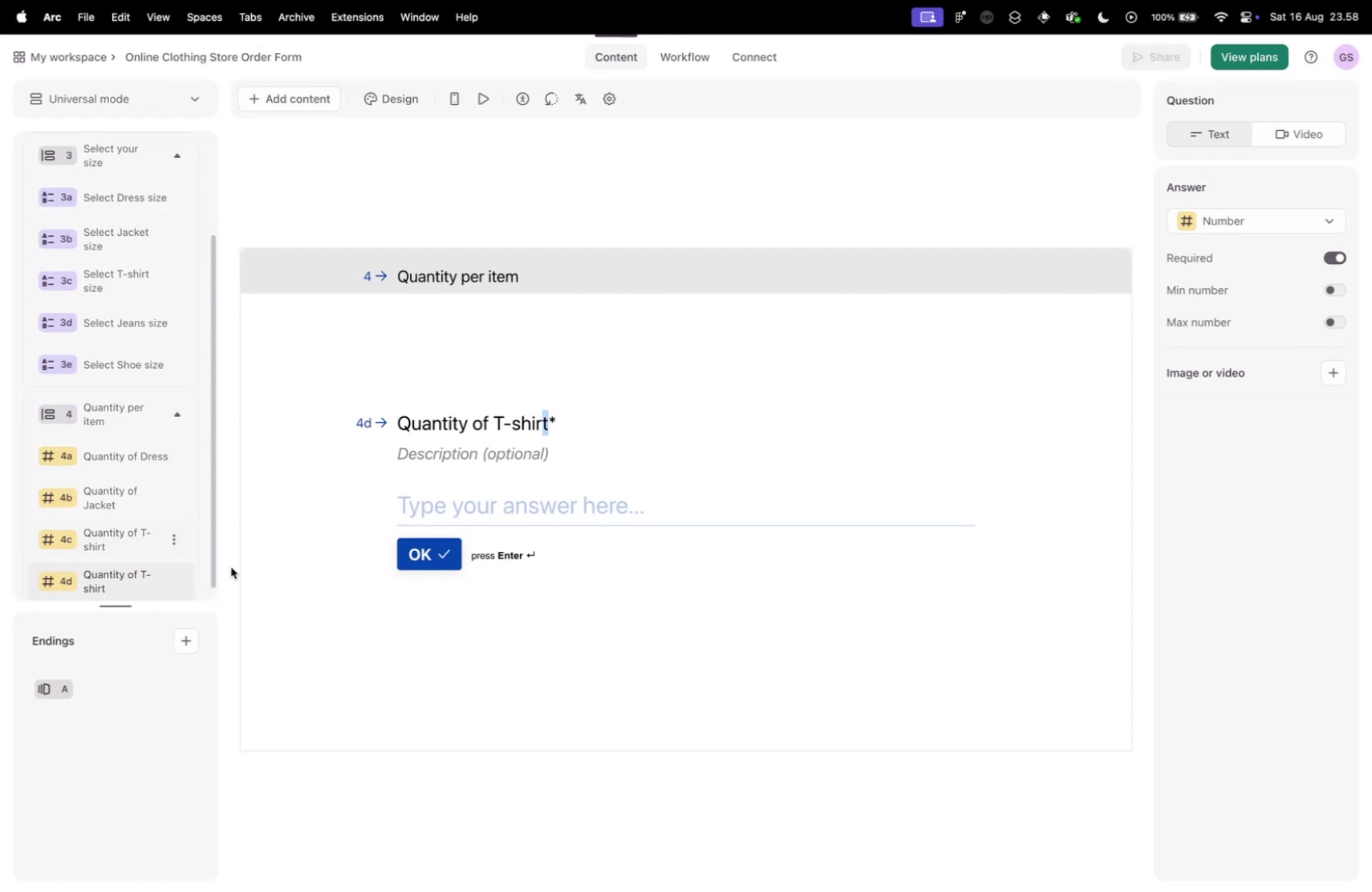 
key(Control+ControlLeft)
 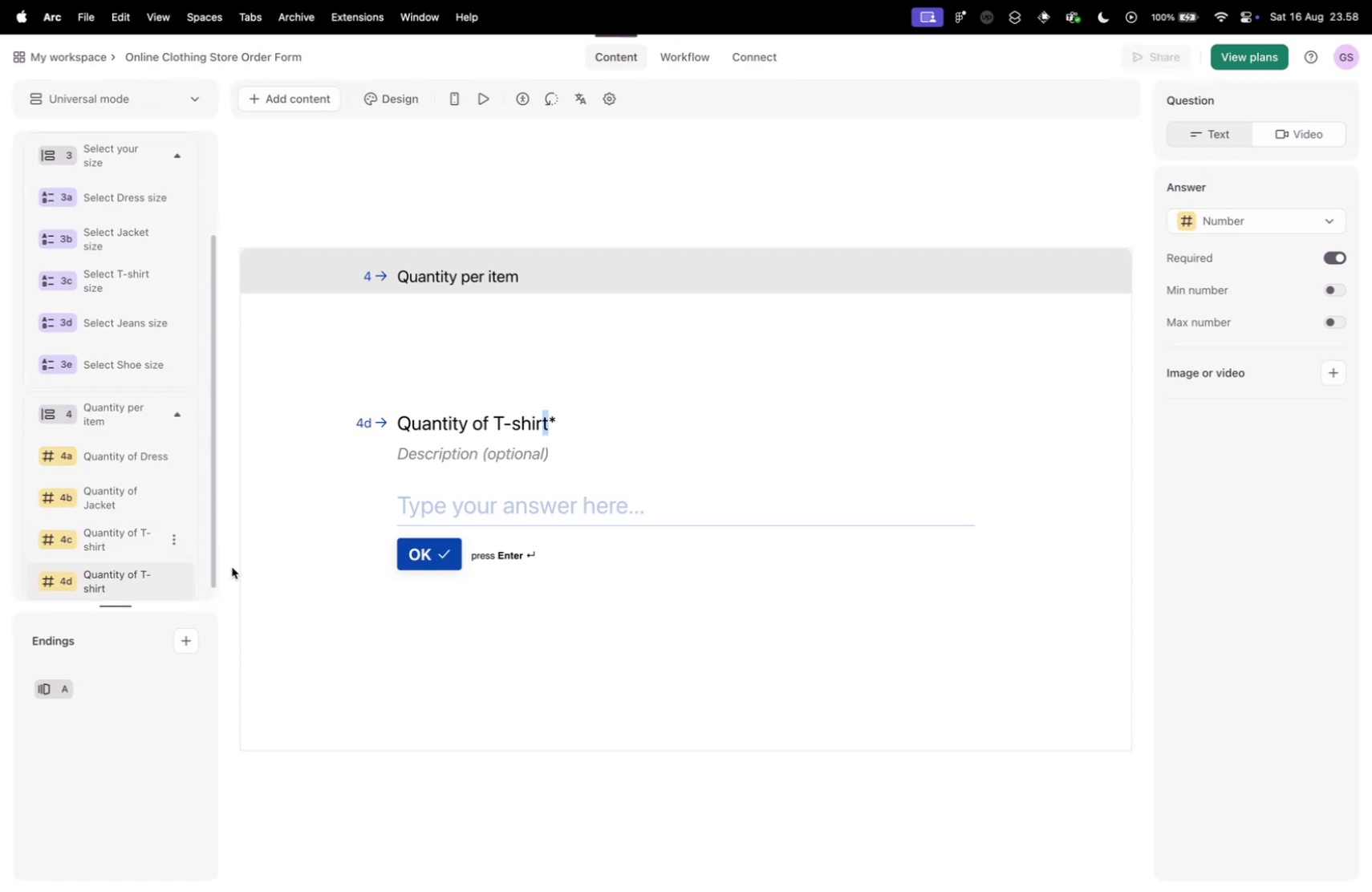 
key(Control+Tab)
 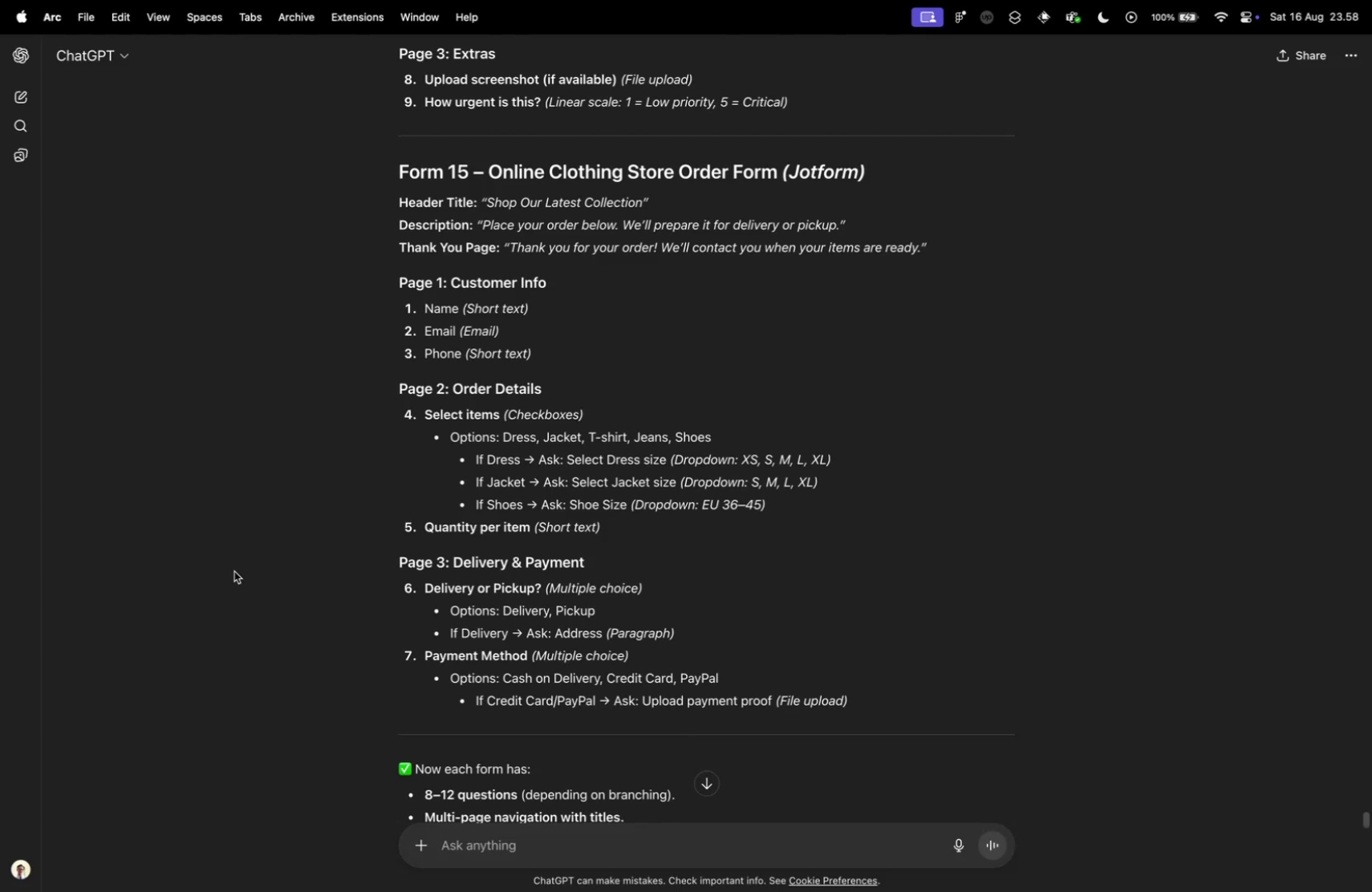 
key(Control+ControlLeft)
 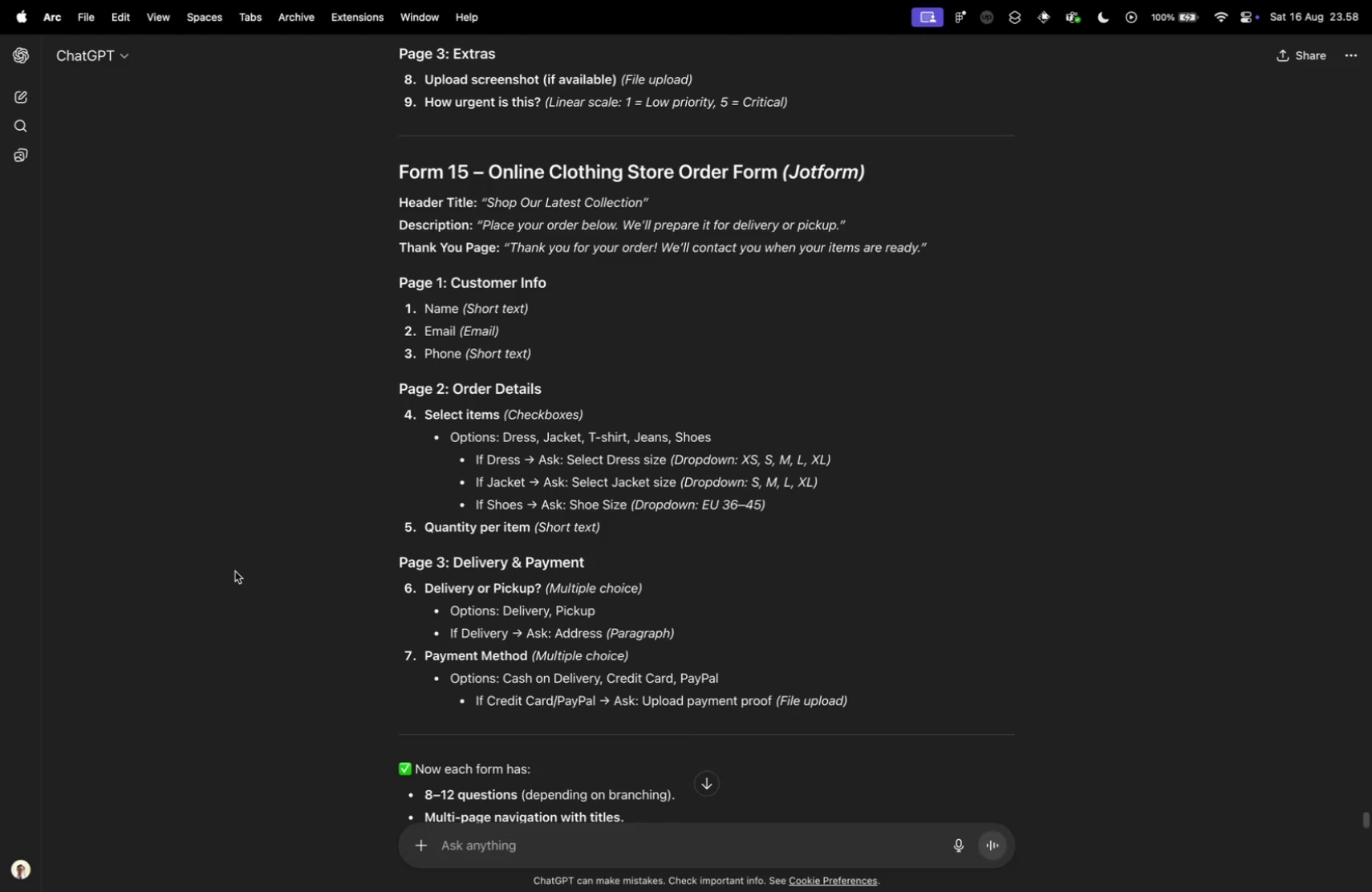 
key(Control+Tab)
 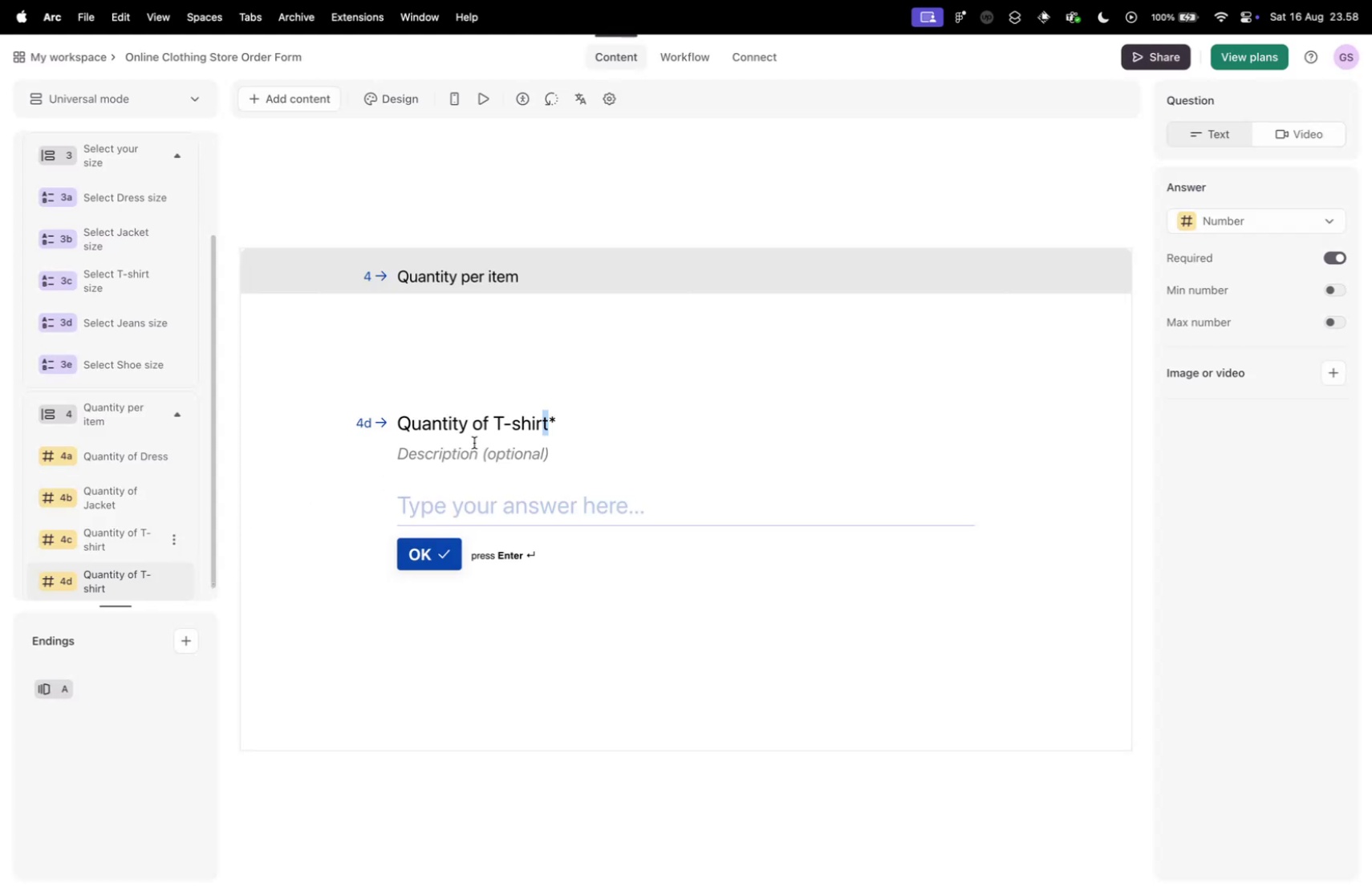 
left_click_drag(start_coordinate=[495, 423], to_coordinate=[606, 409])
 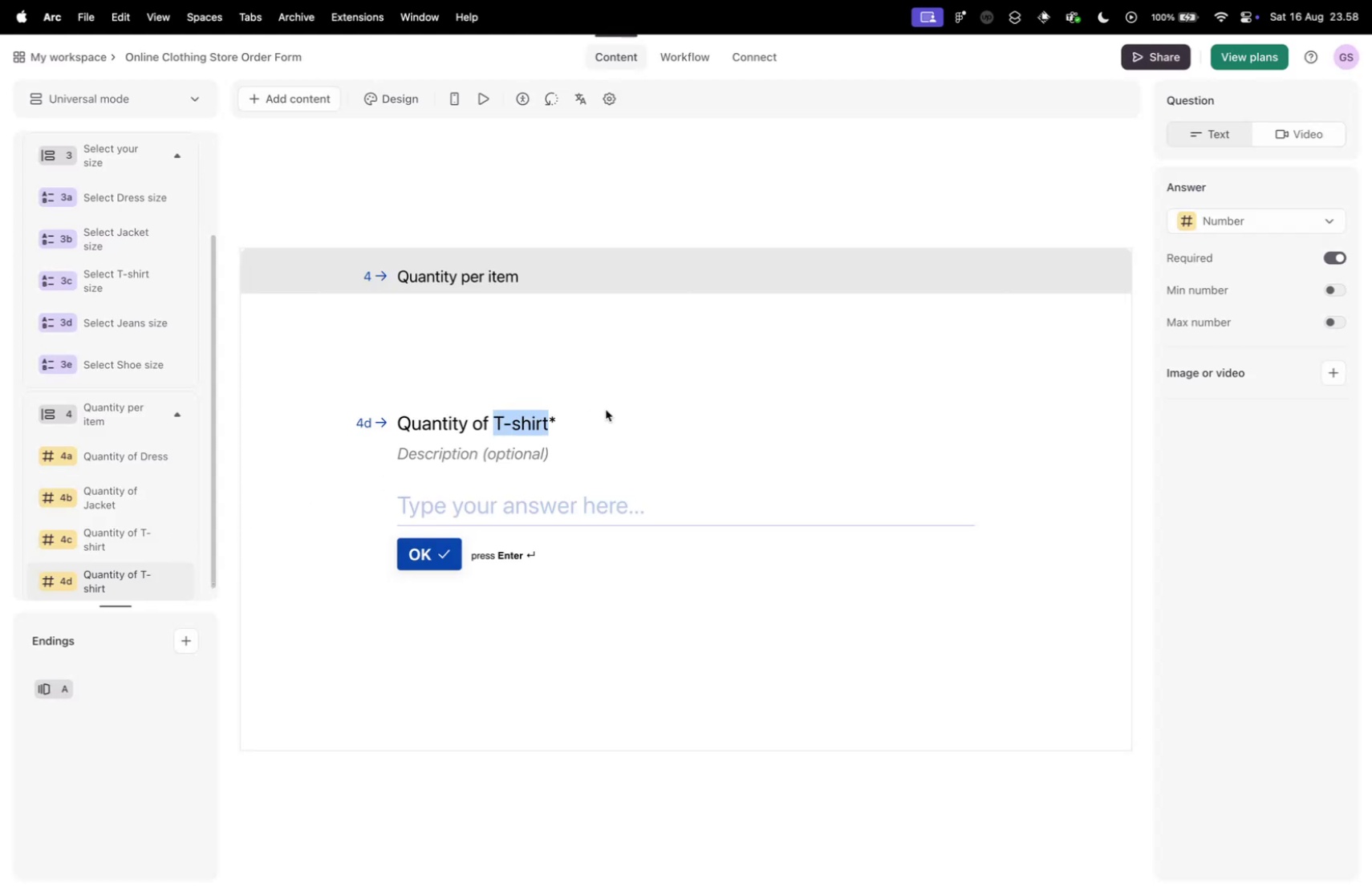 
type(Jeans)
 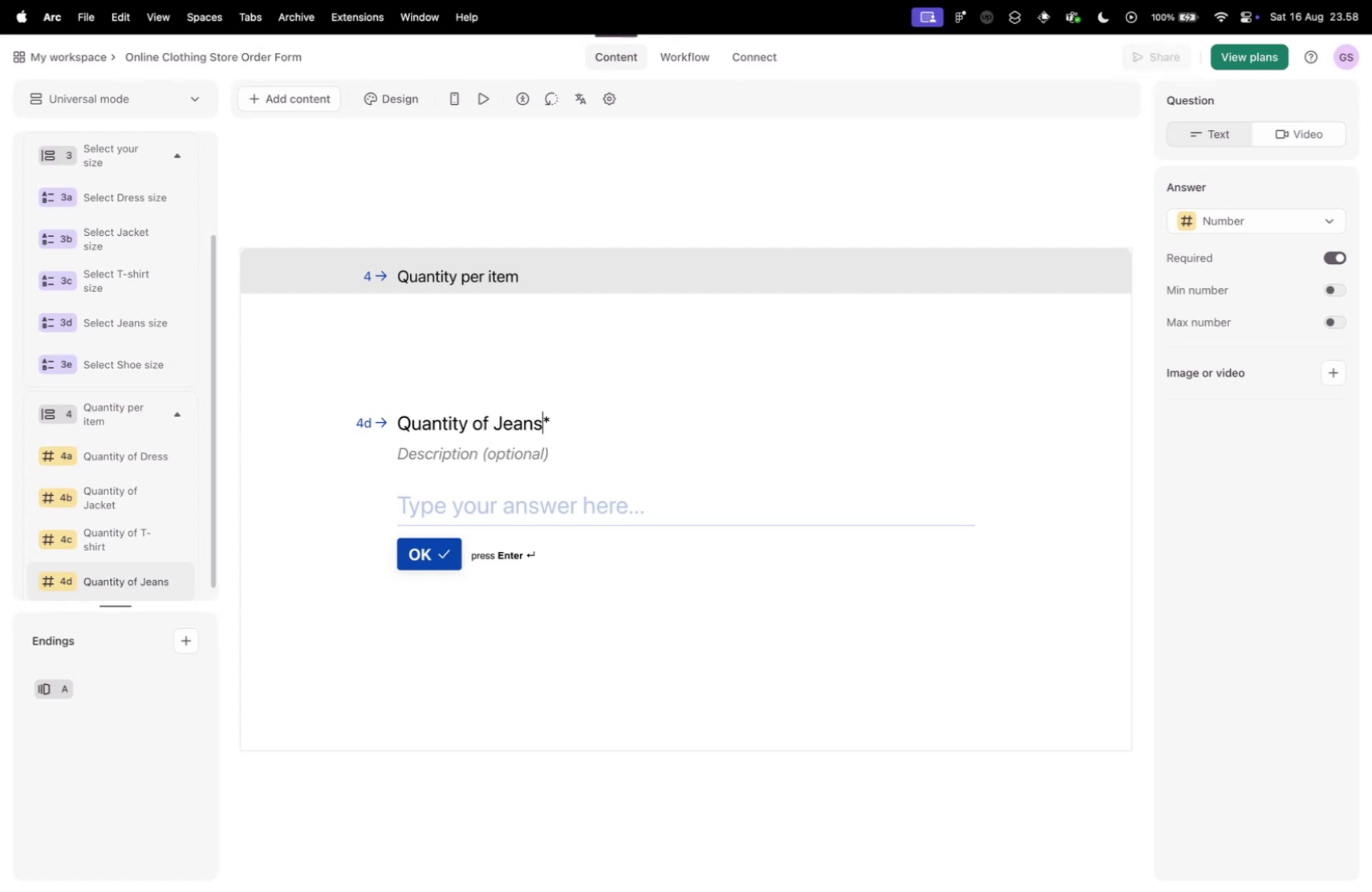 
key(Enter)
 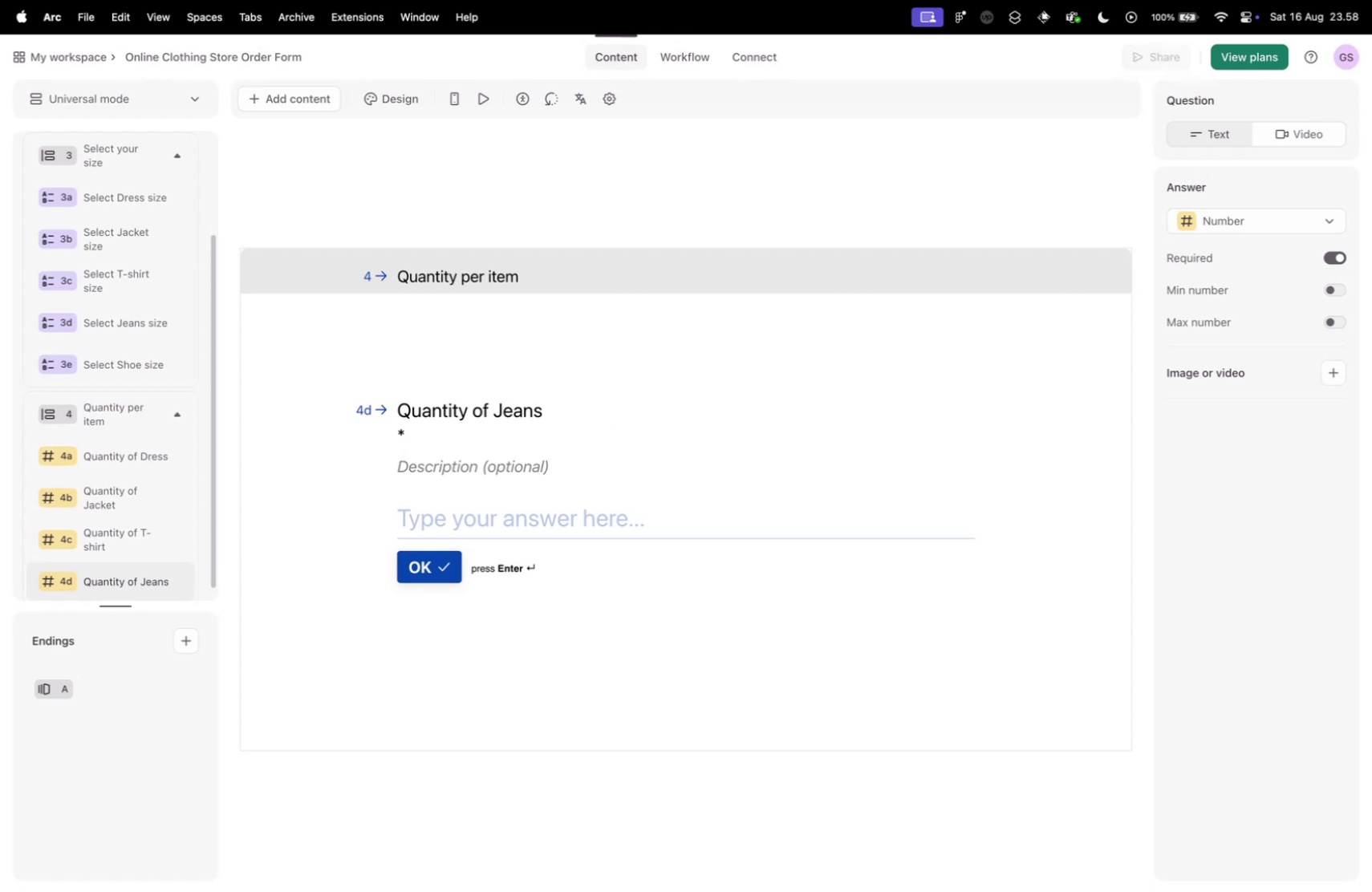 
key(Backspace)
 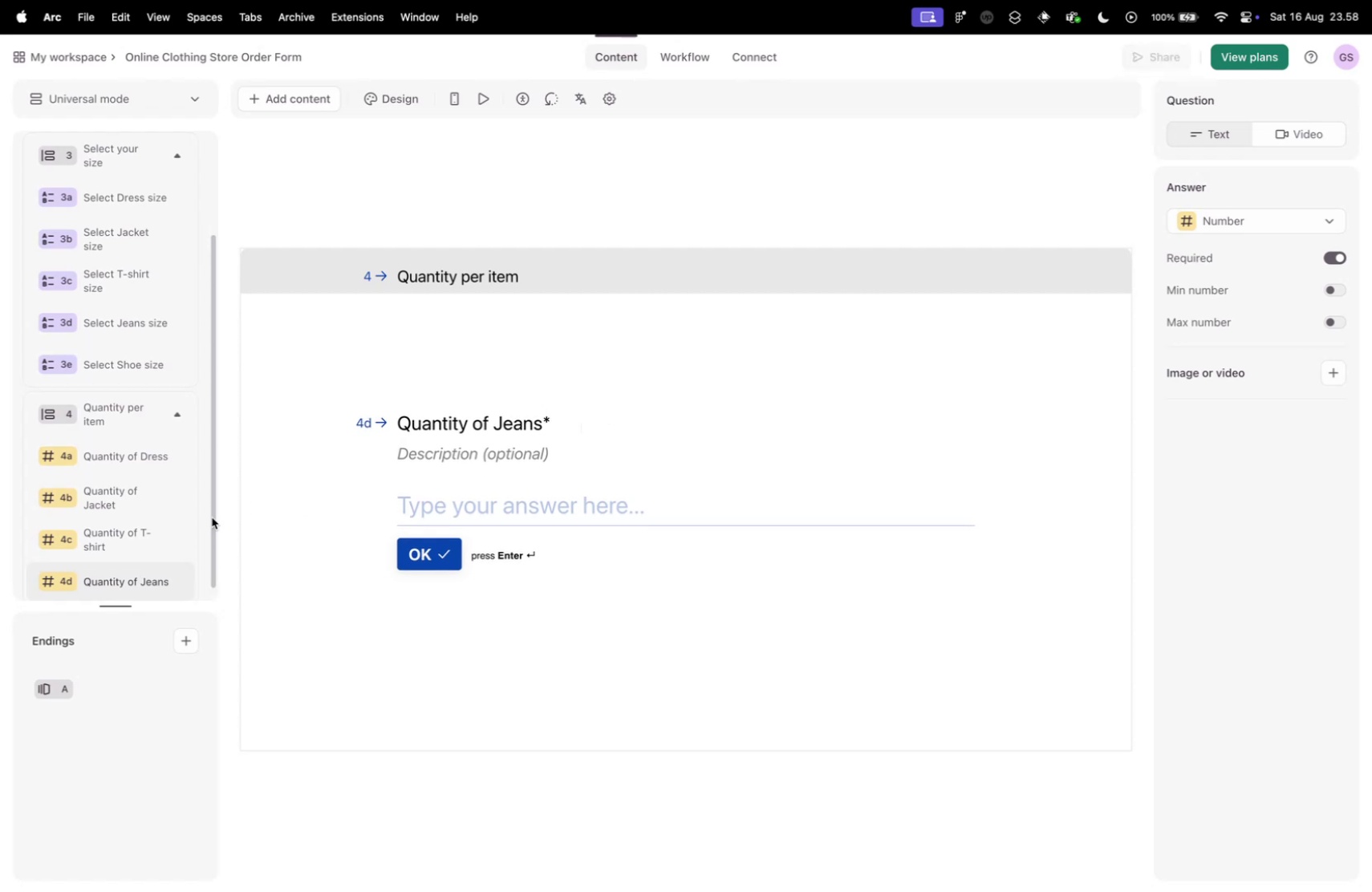 
scroll: coordinate [110, 531], scroll_direction: down, amount: 16.0
 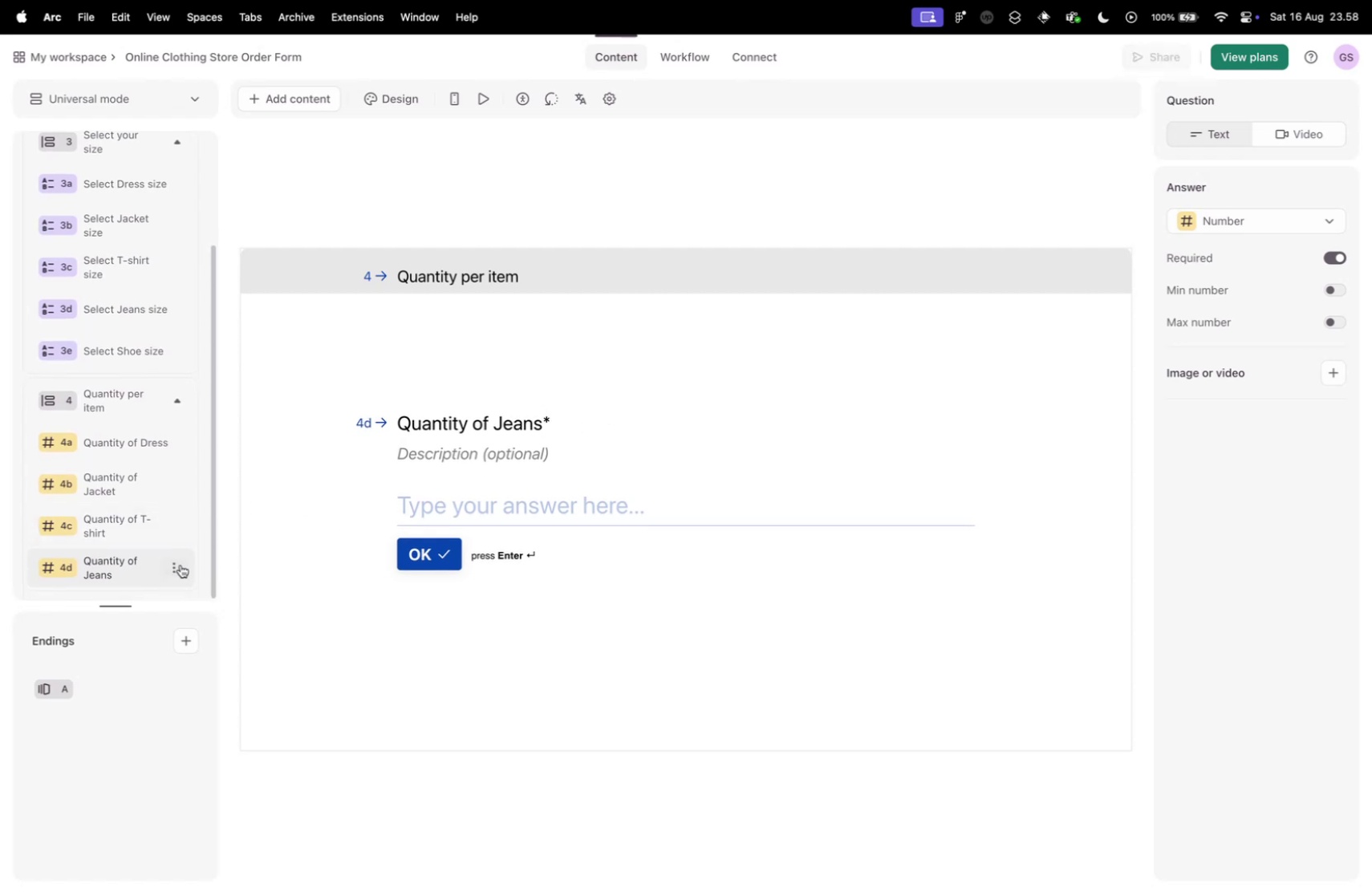 
left_click([178, 564])
 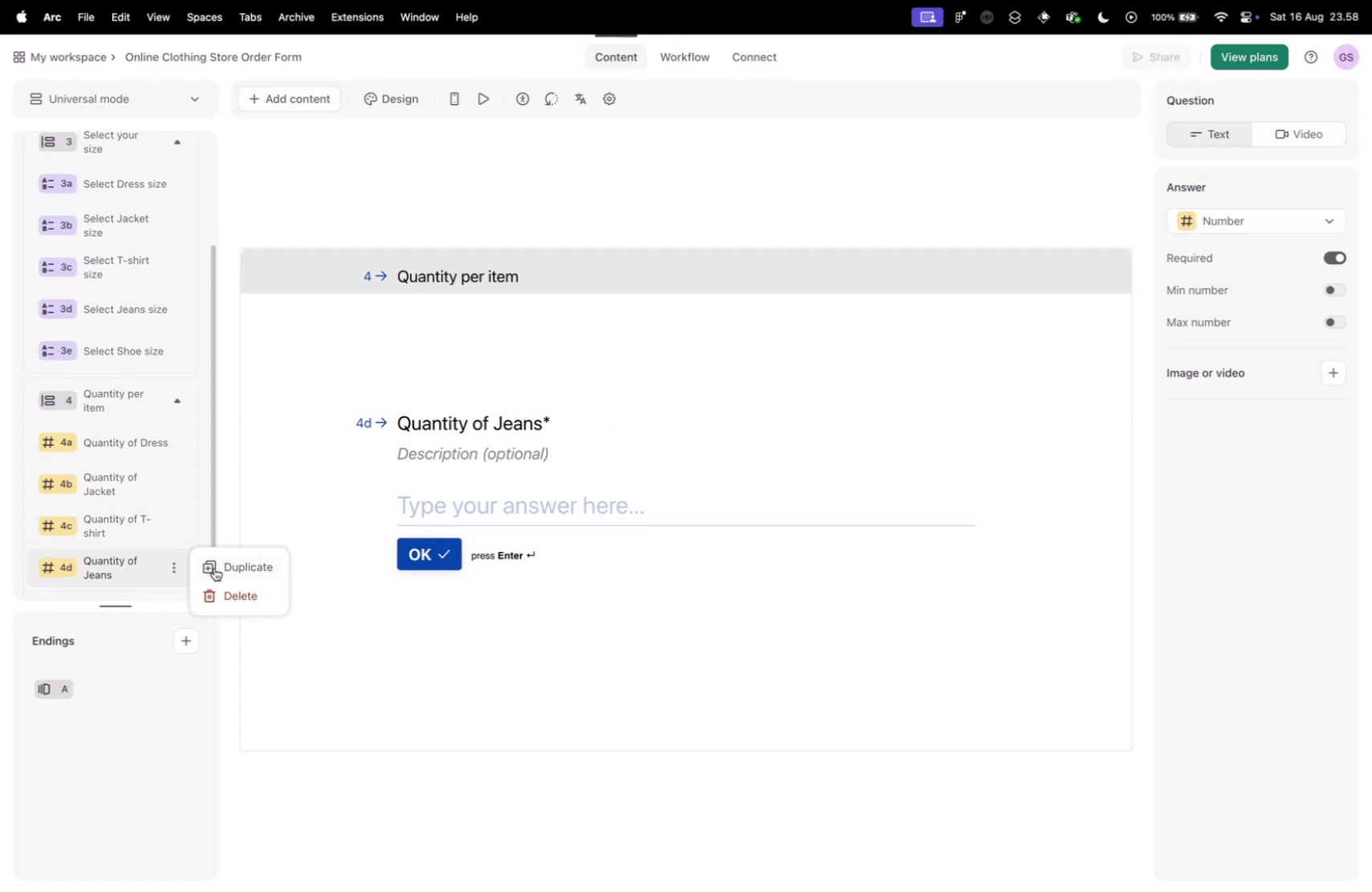 
left_click([214, 567])
 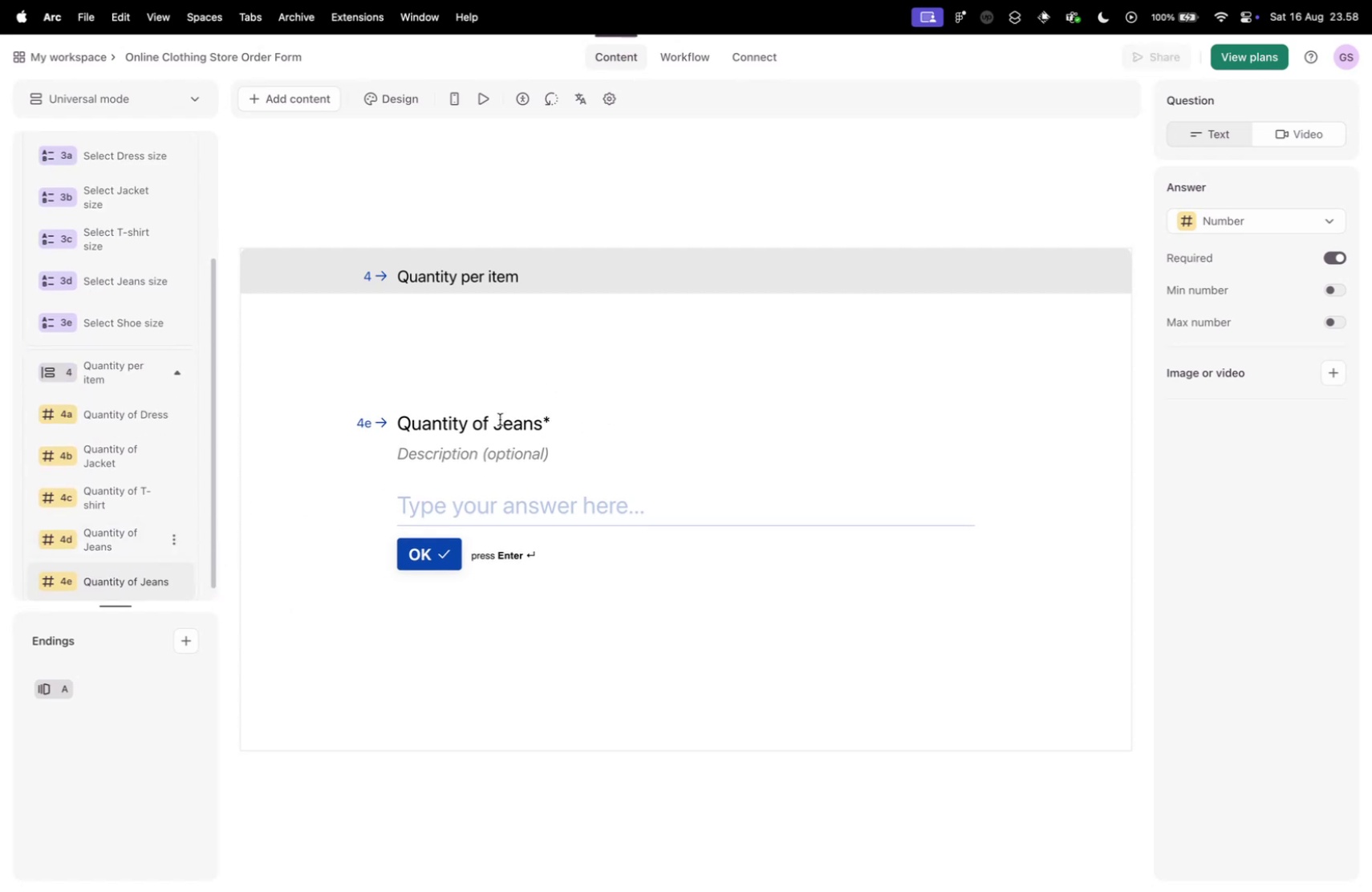 
left_click_drag(start_coordinate=[494, 420], to_coordinate=[535, 420])
 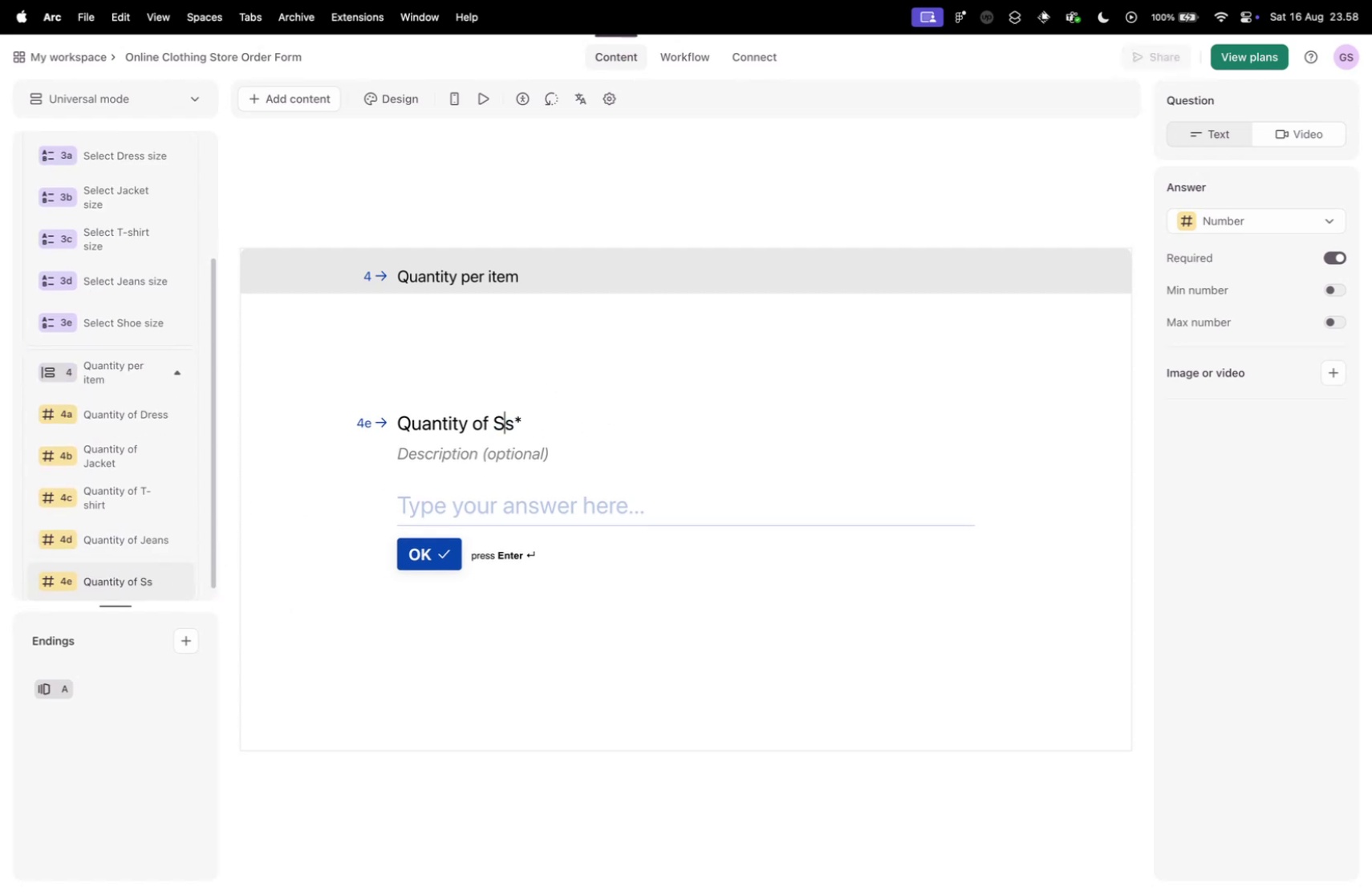 
type(Shoe)
 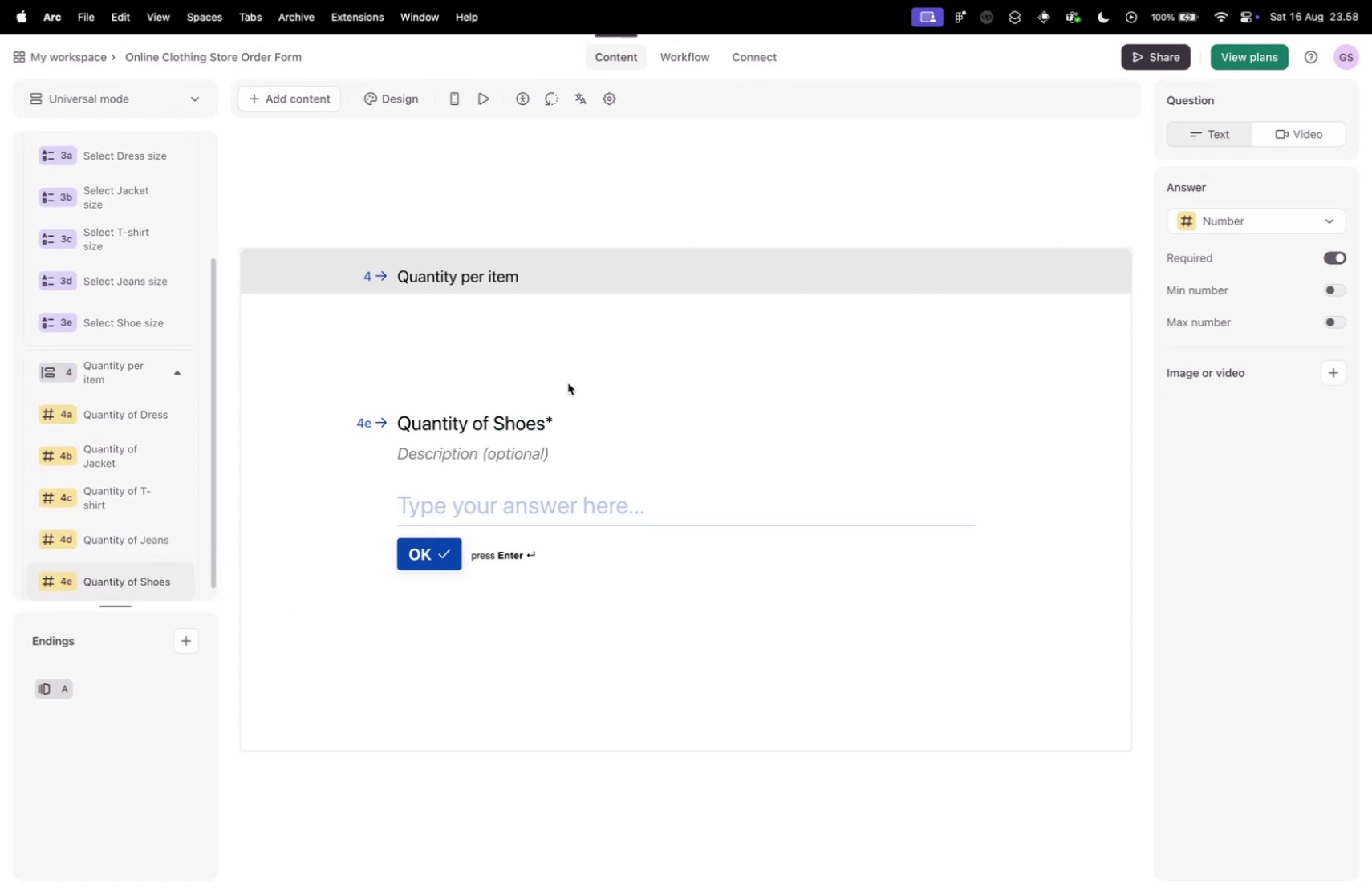 
left_click([594, 360])
 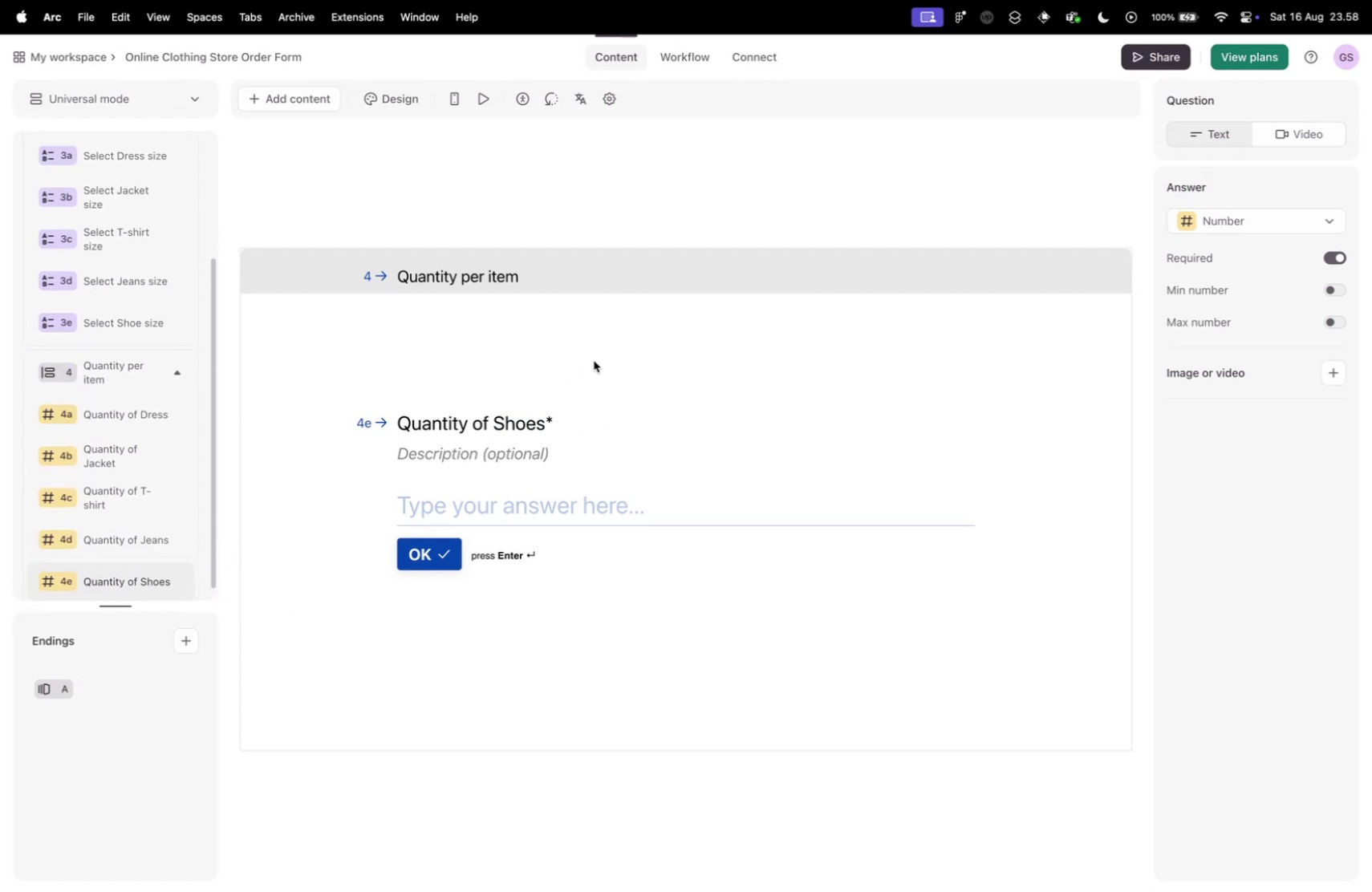 
key(Control+ControlLeft)
 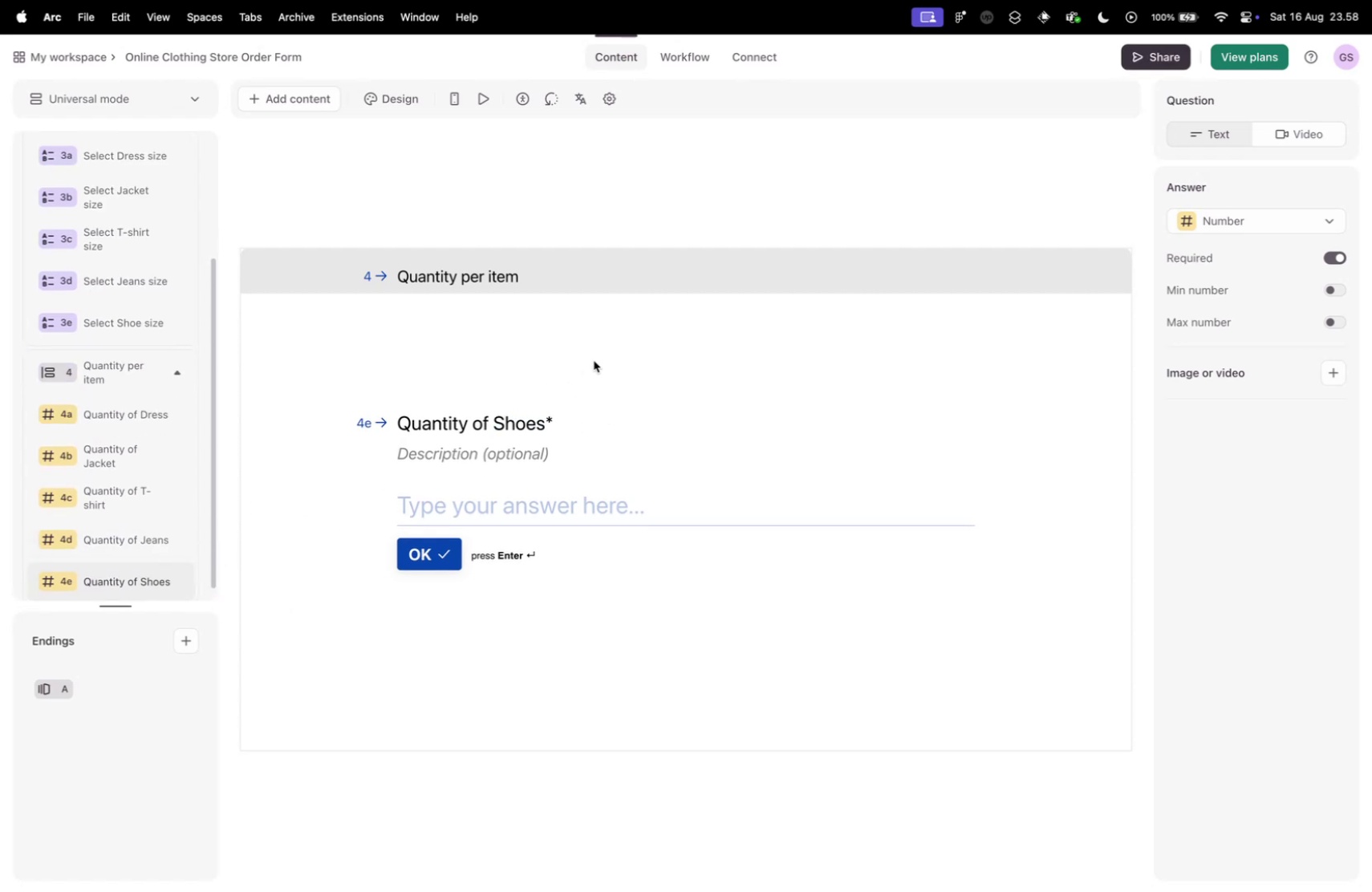 
key(Control+Tab)
 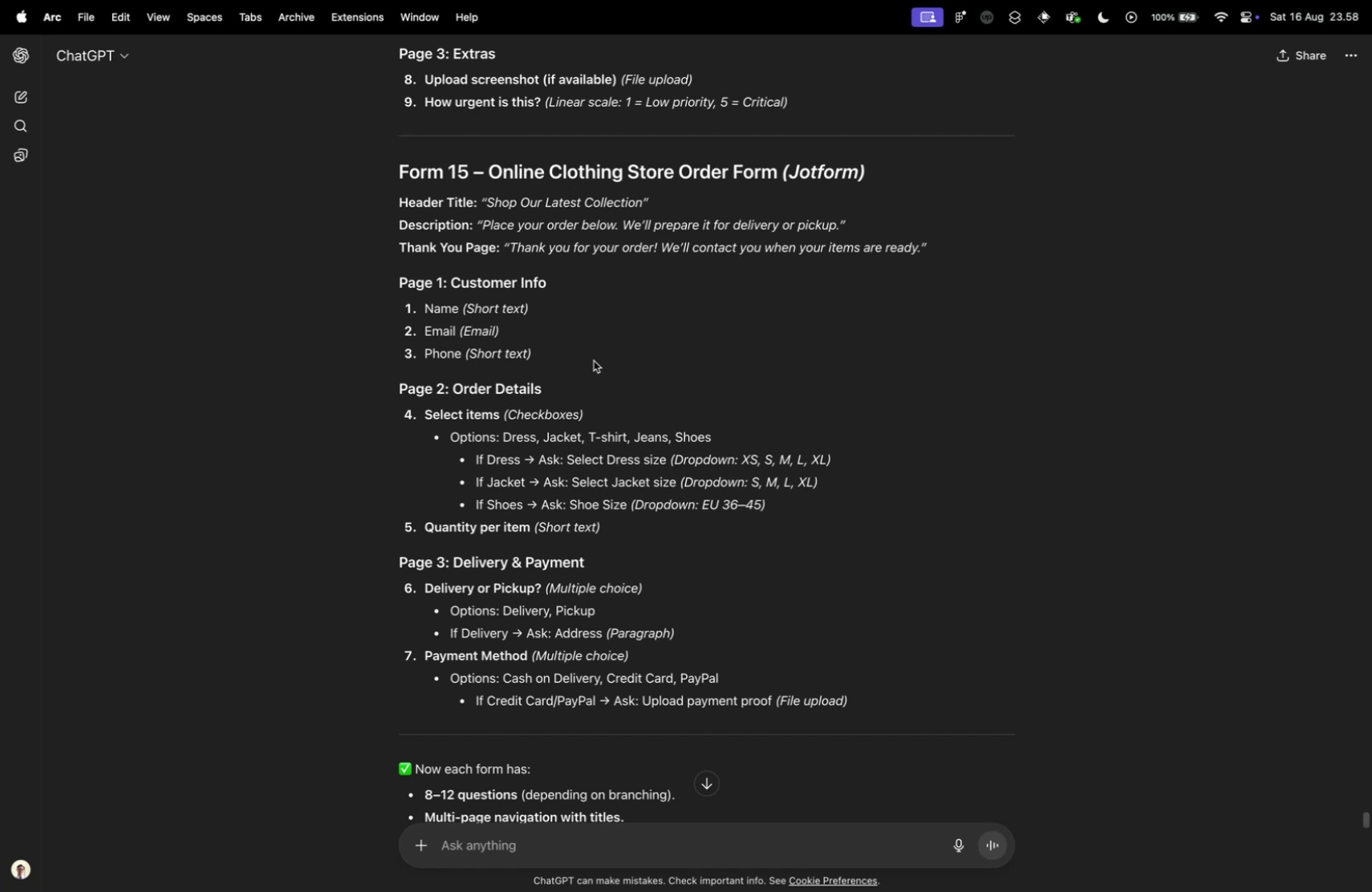 
key(Control+ControlLeft)
 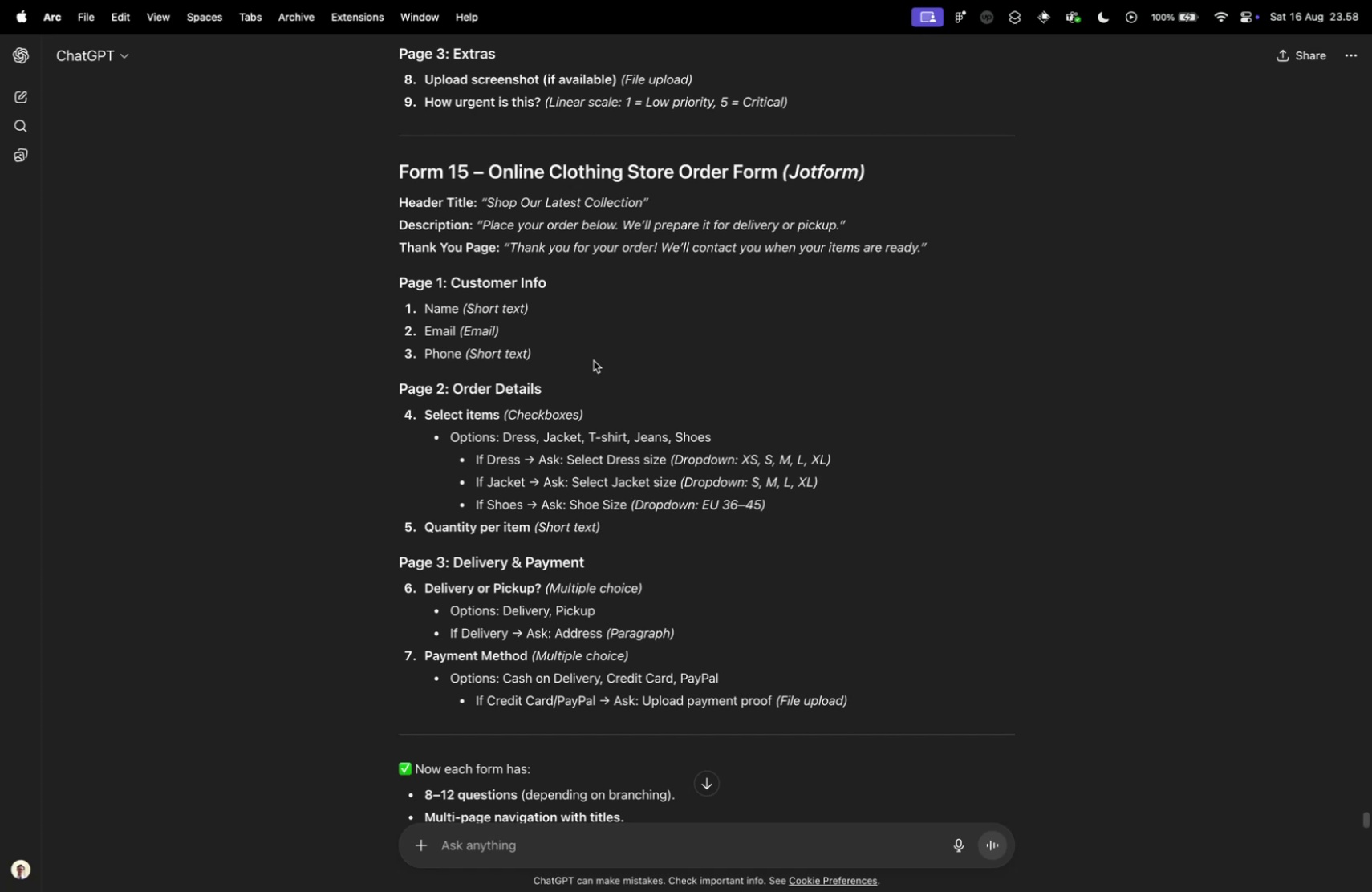 
key(Control+Tab)
 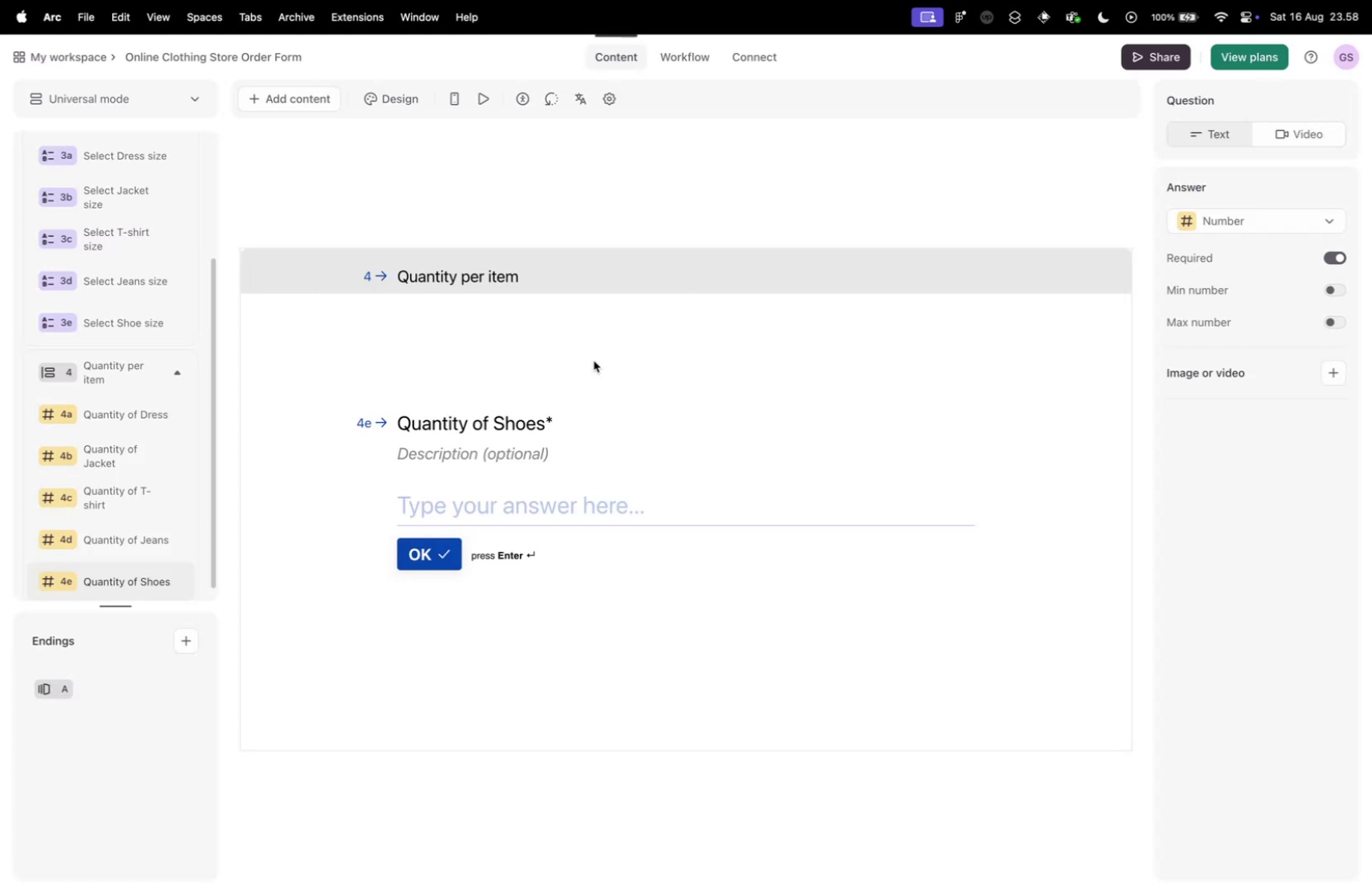 
key(Control+ControlLeft)
 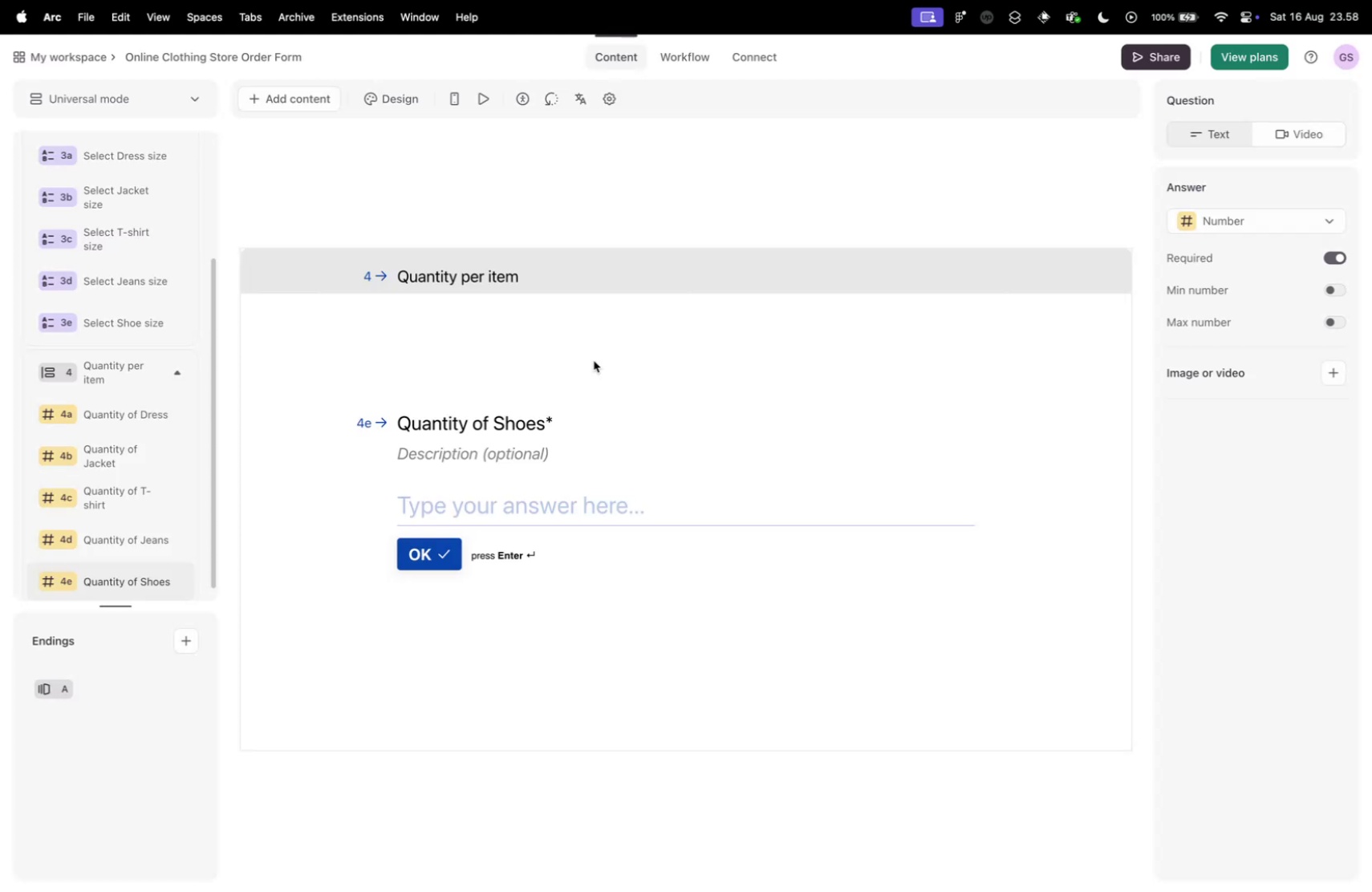 
key(Control+Tab)
 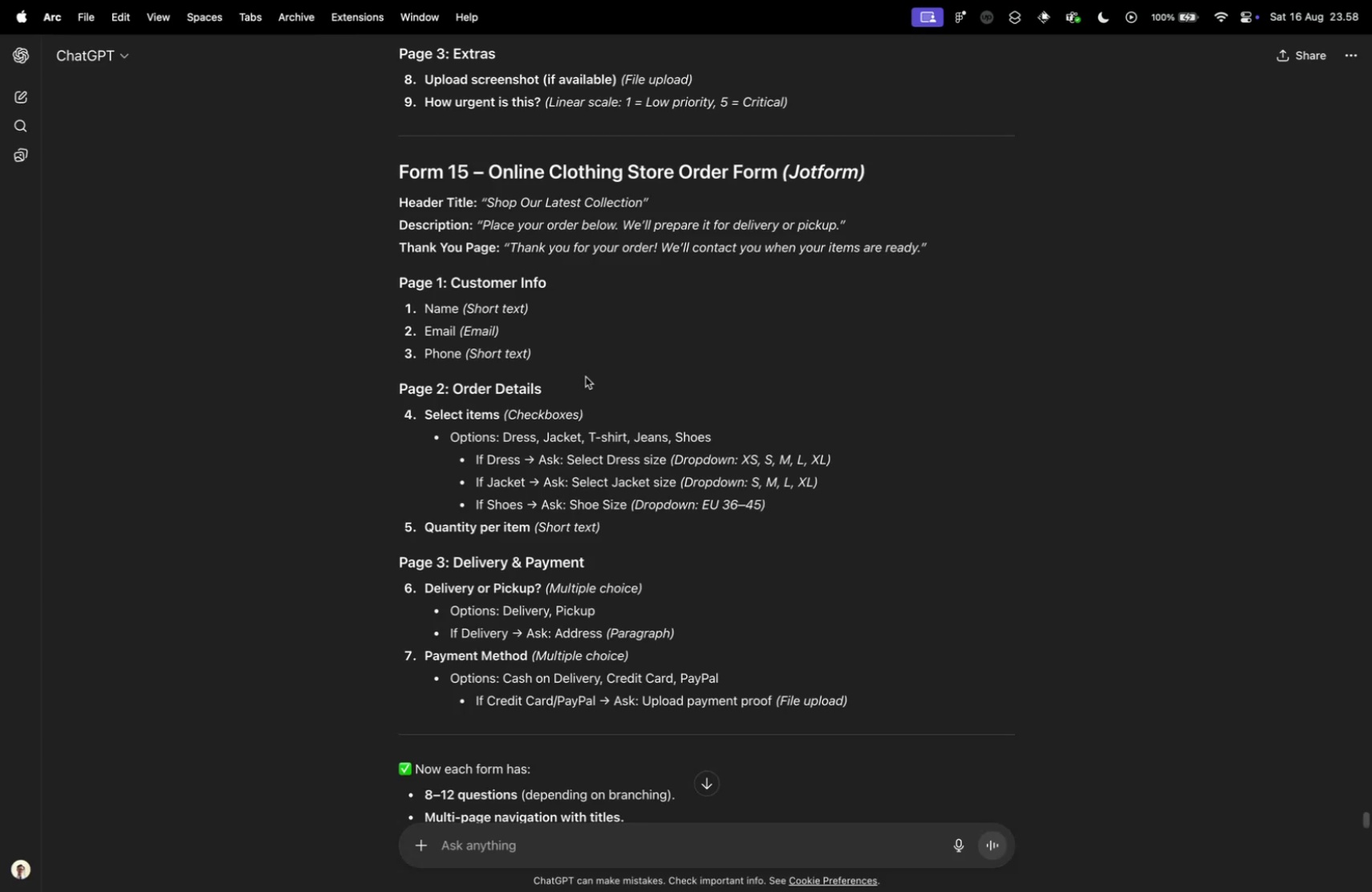 
key(Control+Tab)
 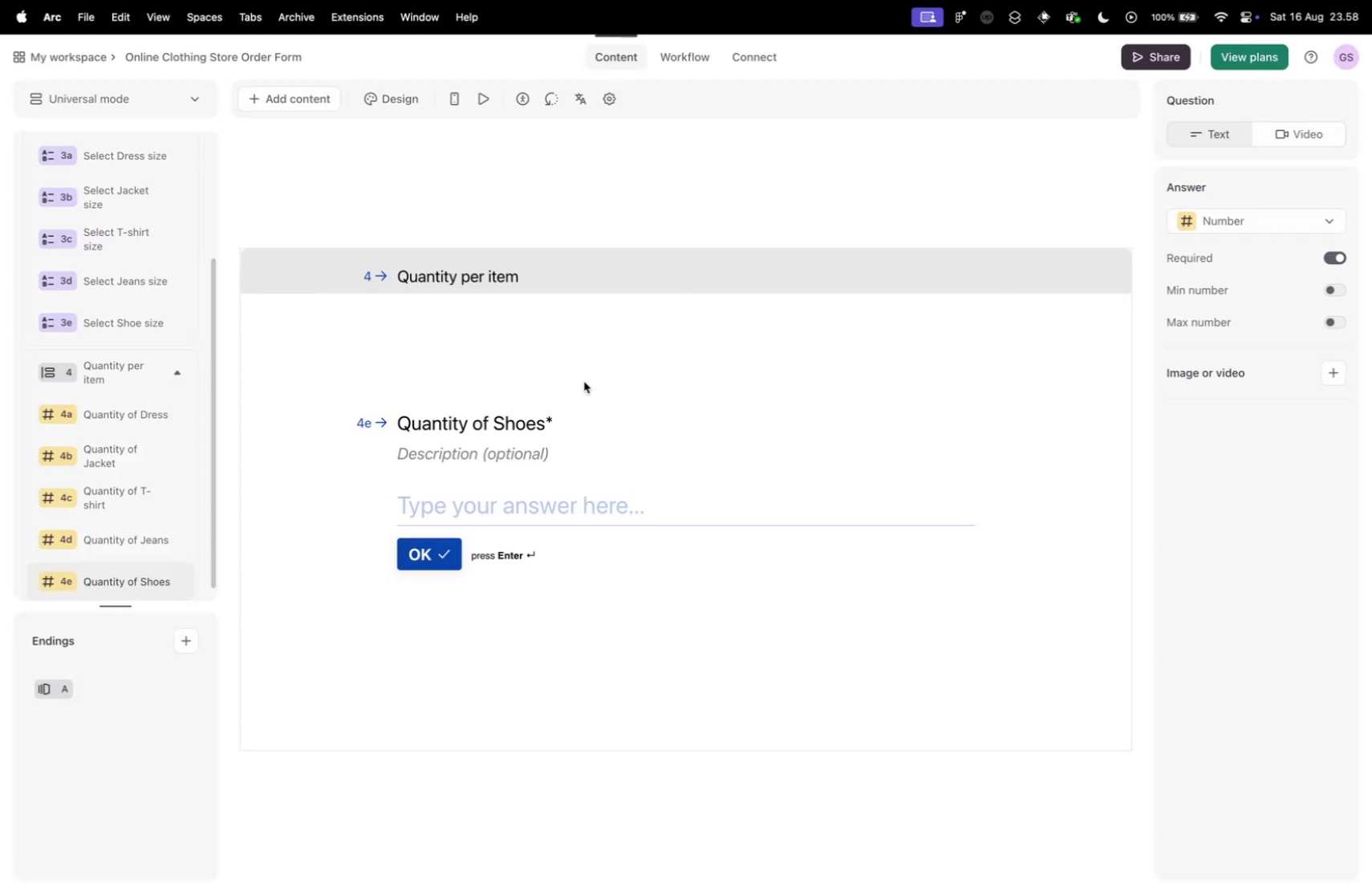 
key(Control+ControlLeft)
 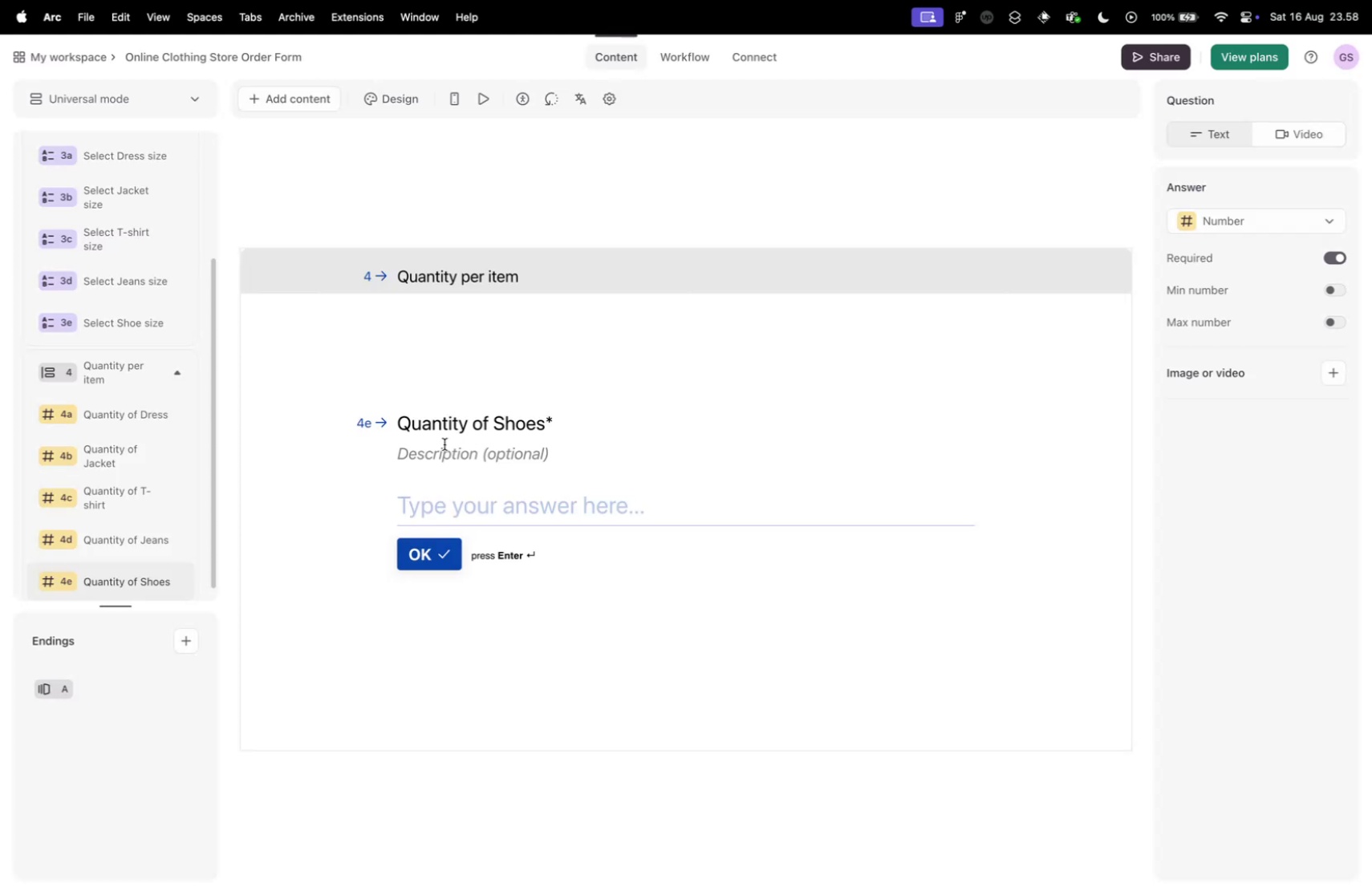 
key(Control+Tab)
 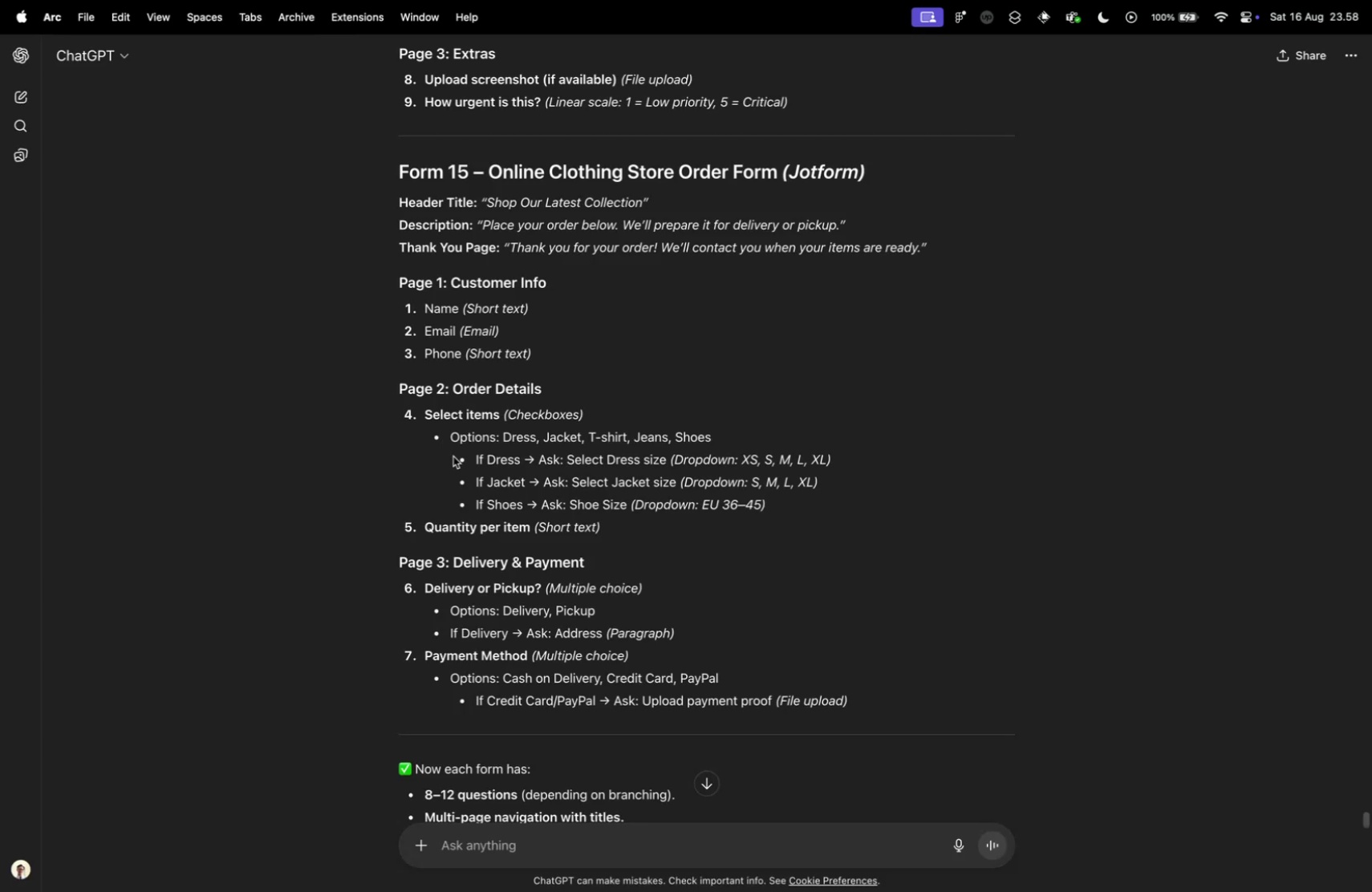 
scroll: coordinate [511, 527], scroll_direction: down, amount: 5.0
 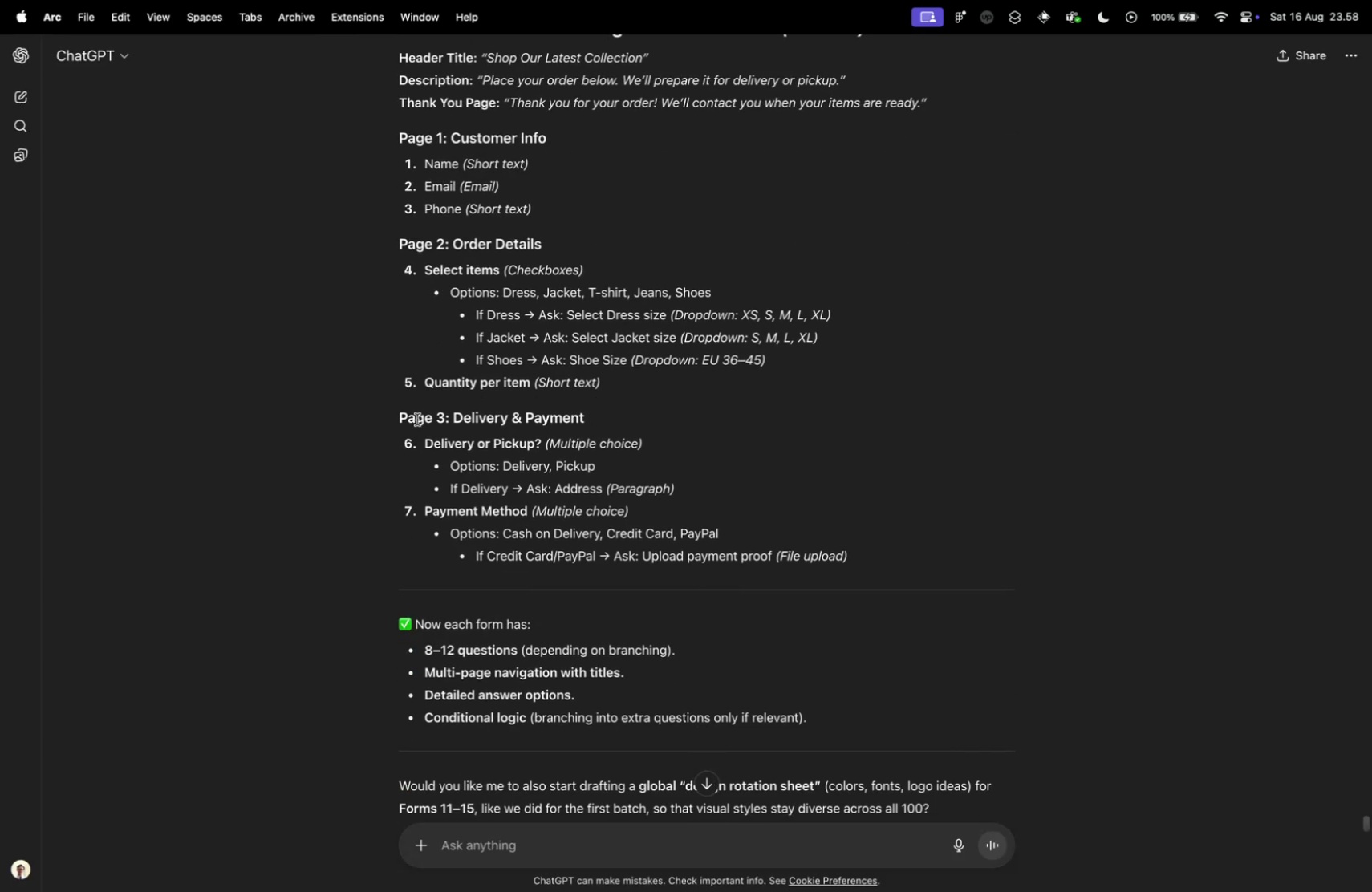 
key(Control+ControlLeft)
 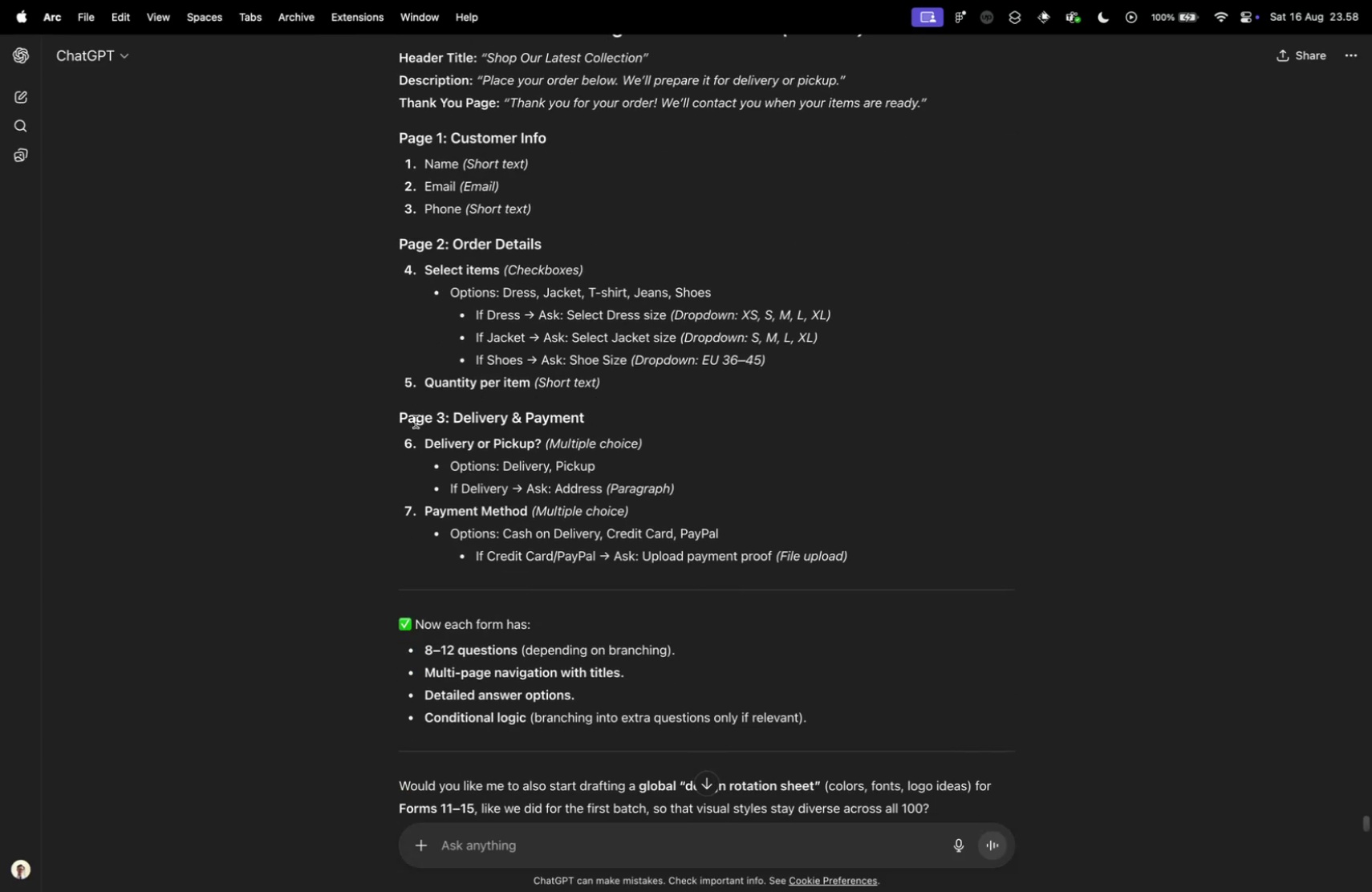 
key(Control+Tab)
 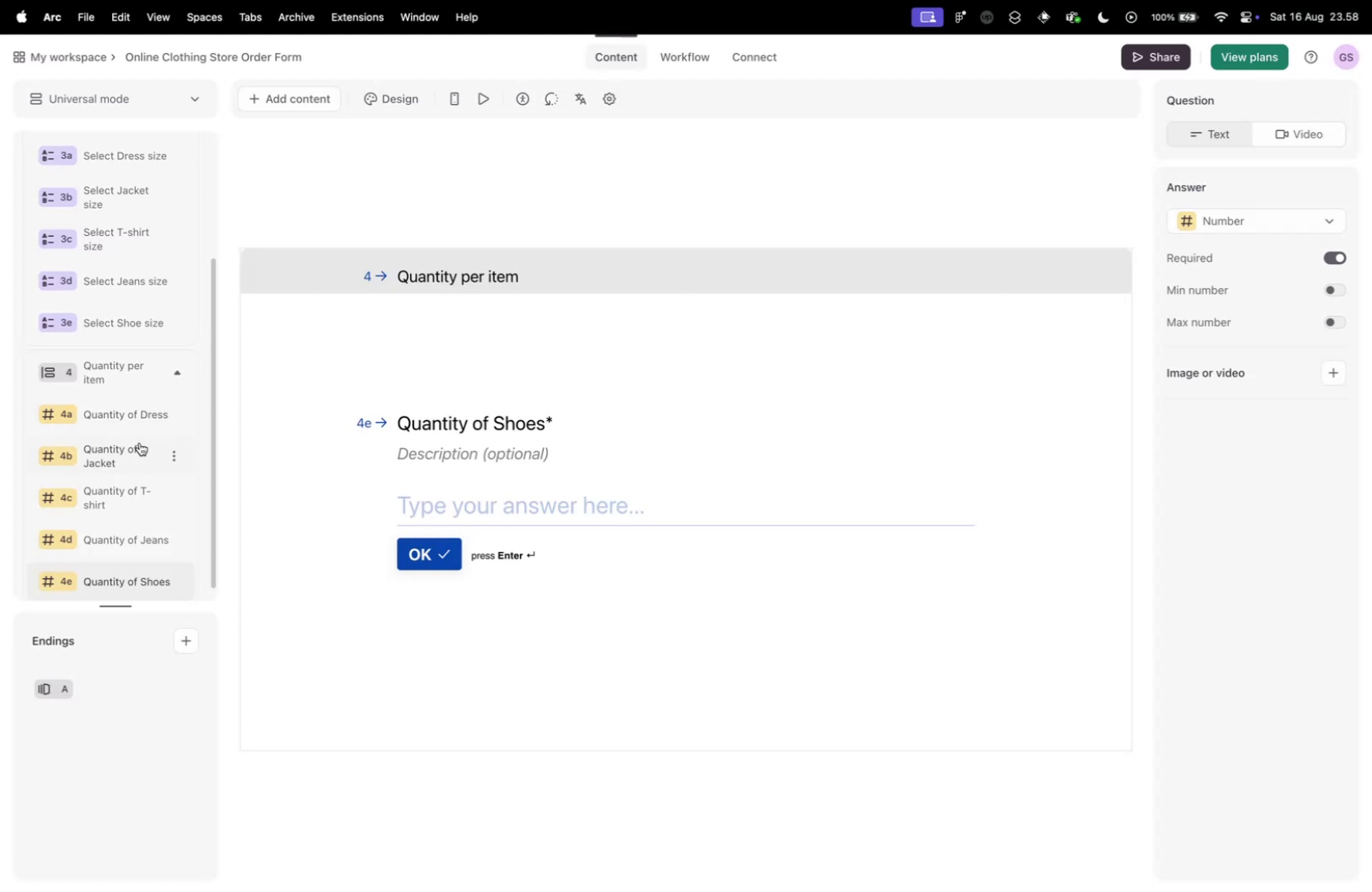 
scroll: coordinate [144, 444], scroll_direction: down, amount: 5.0
 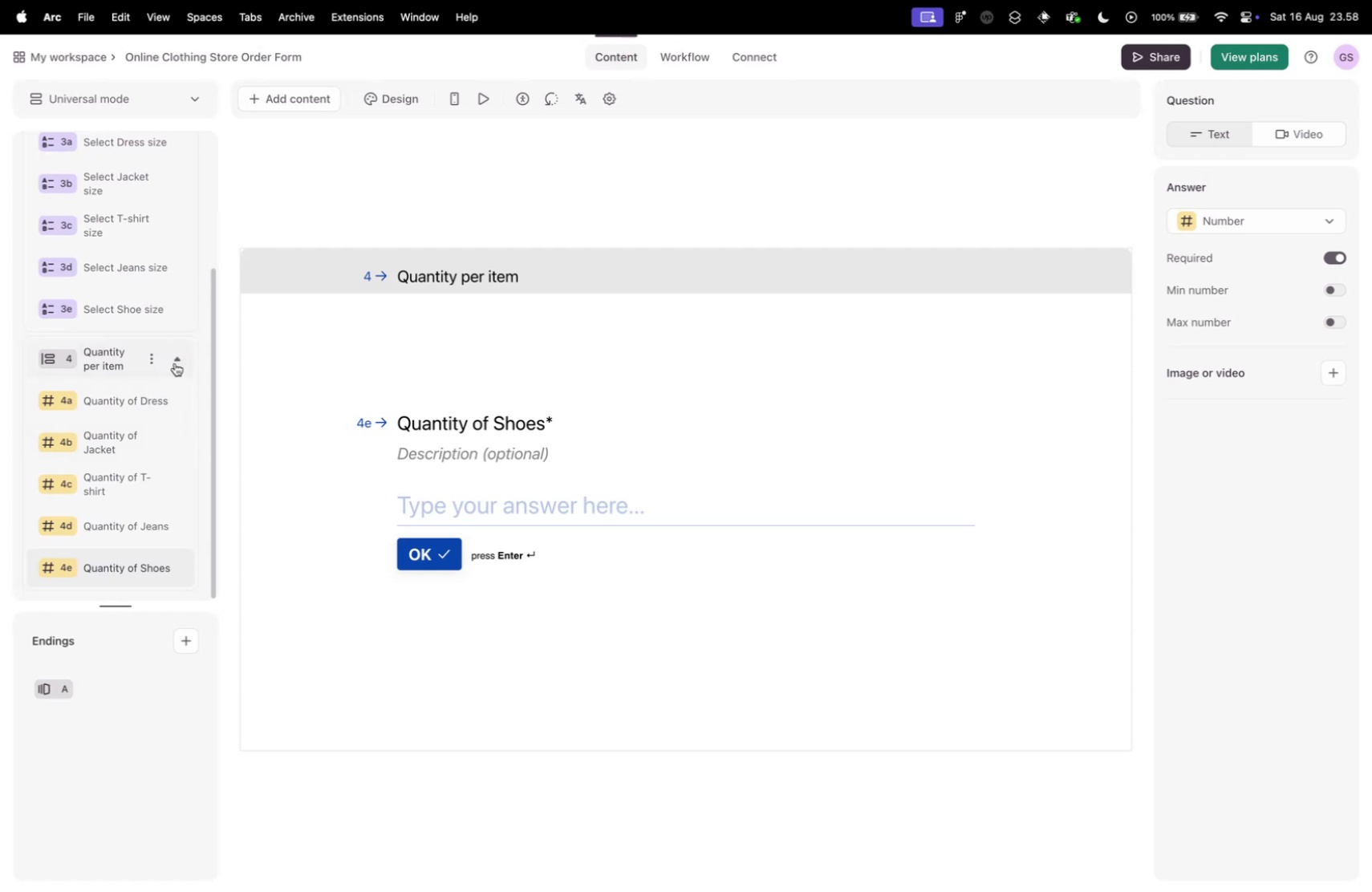 
left_click([177, 361])
 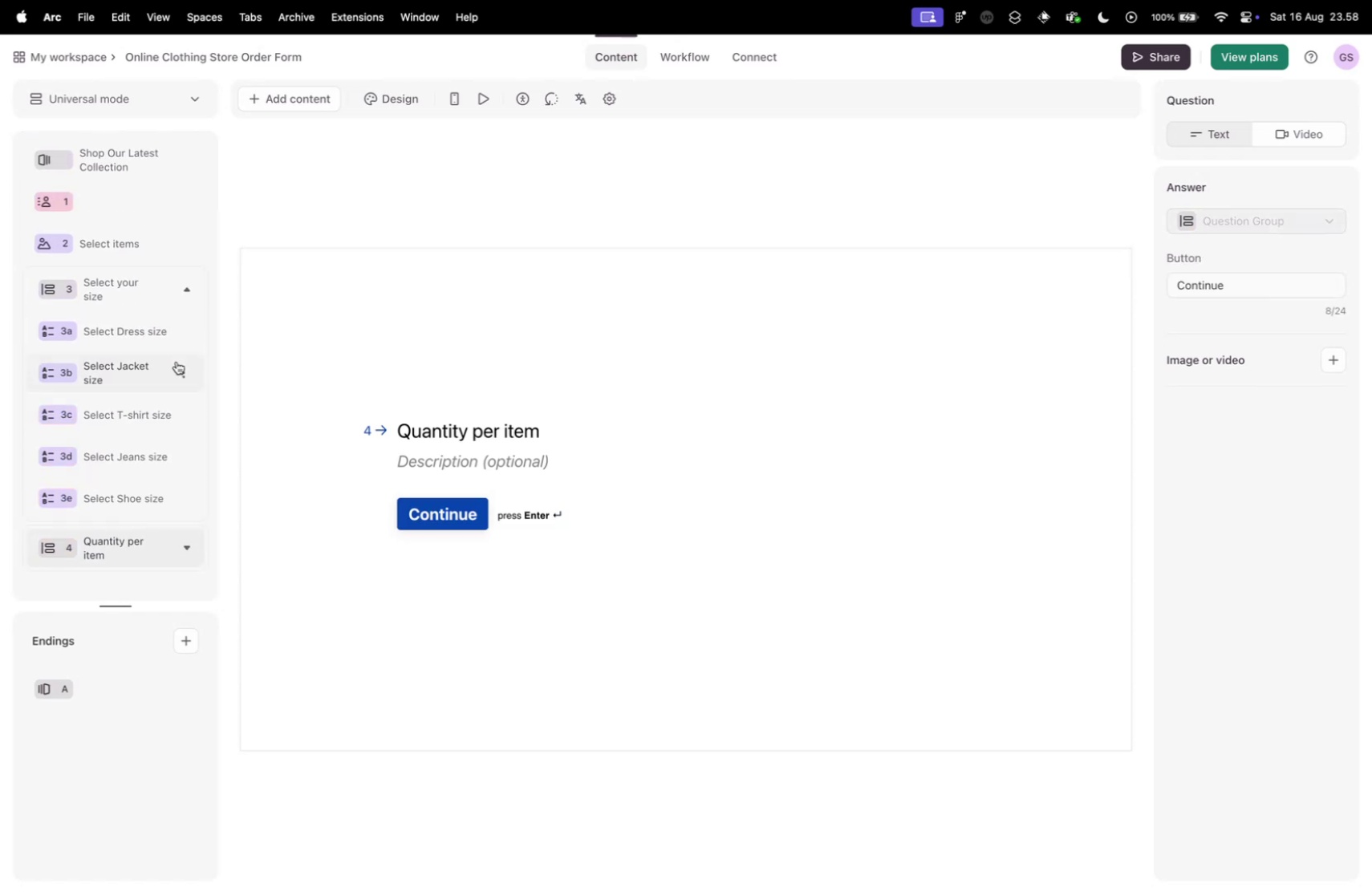 
key(Control+ControlLeft)
 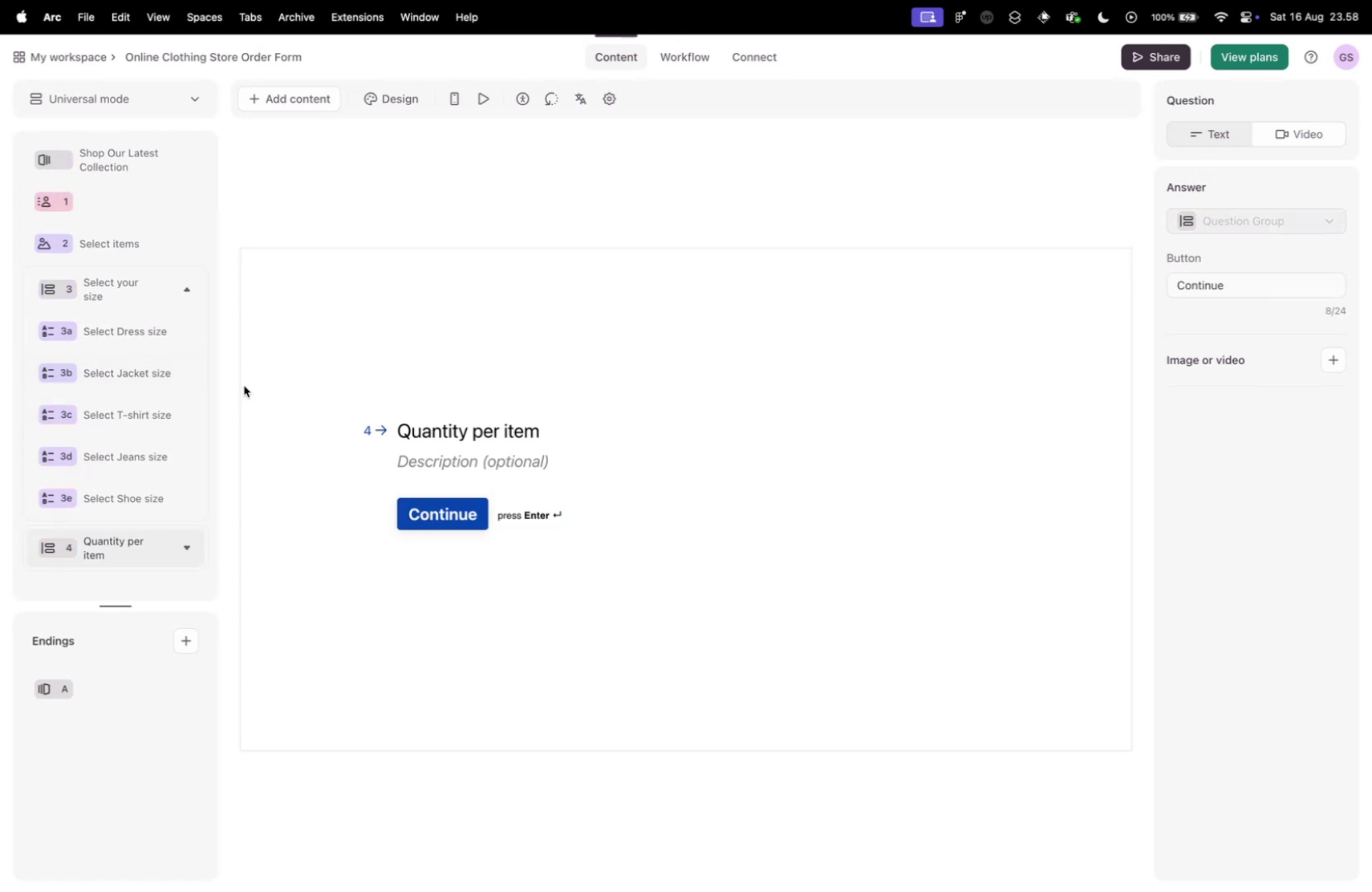 
key(Control+Tab)
 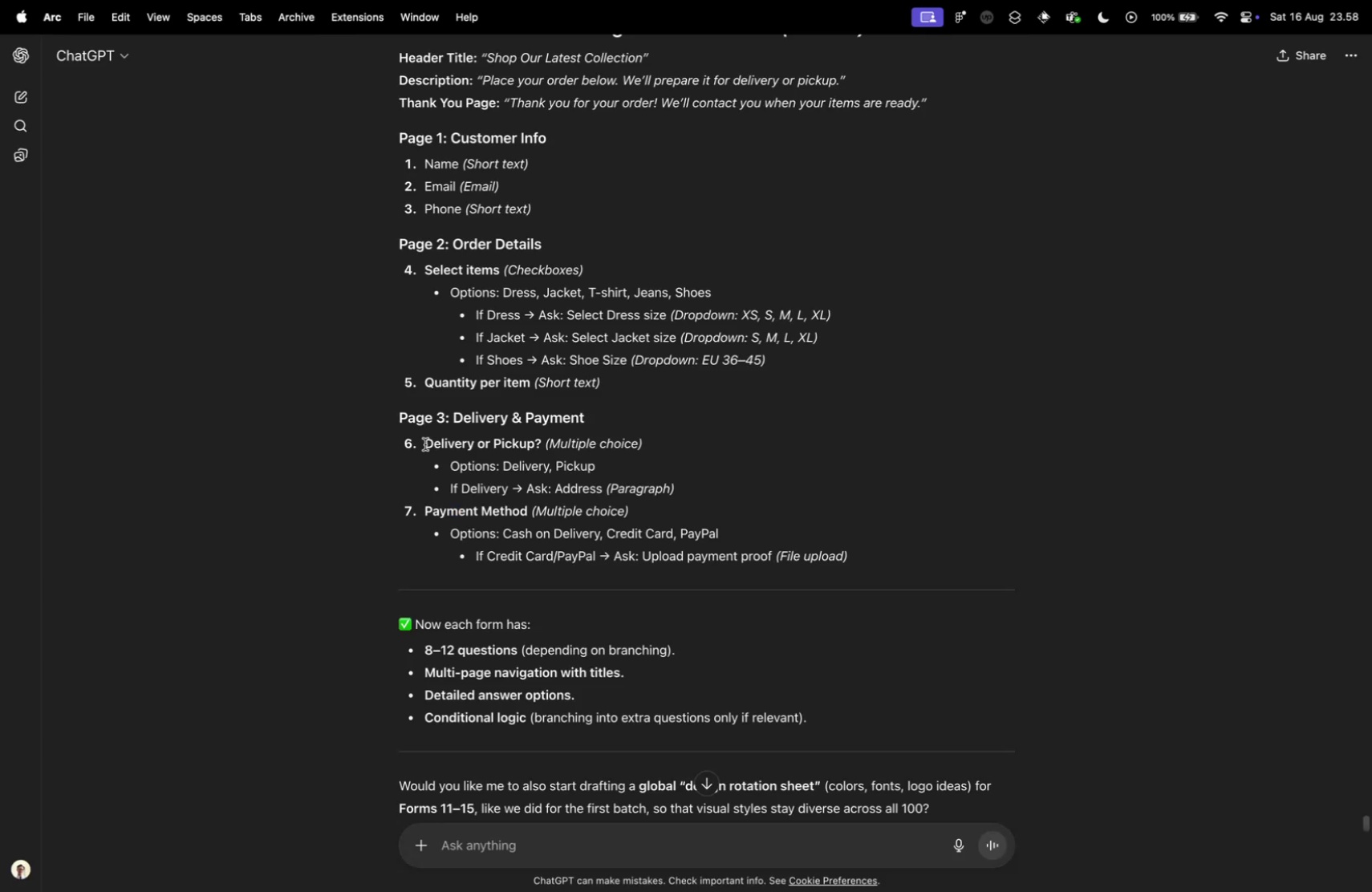 
left_click_drag(start_coordinate=[425, 444], to_coordinate=[539, 441])
 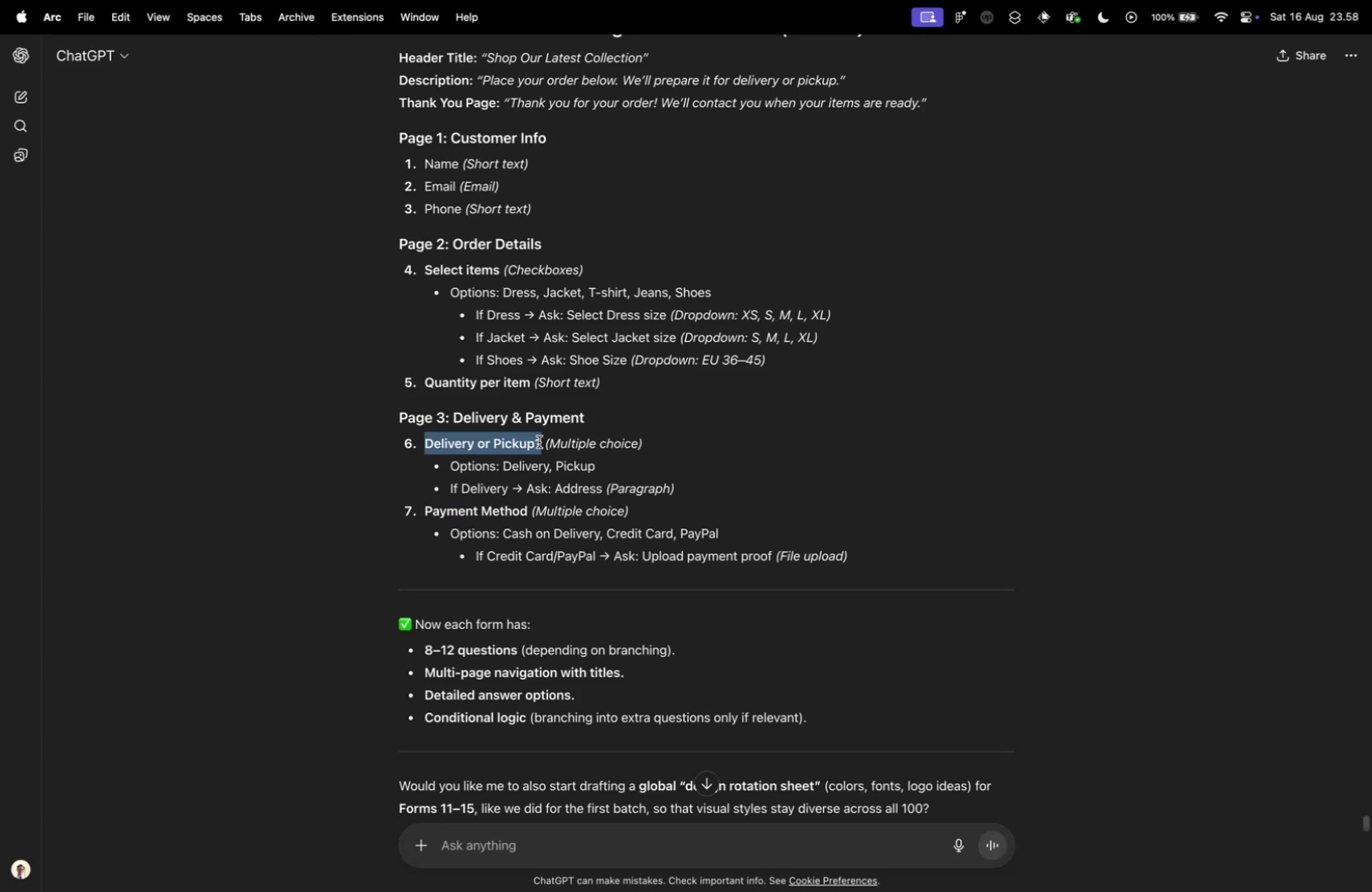 
key(Meta+CommandLeft)
 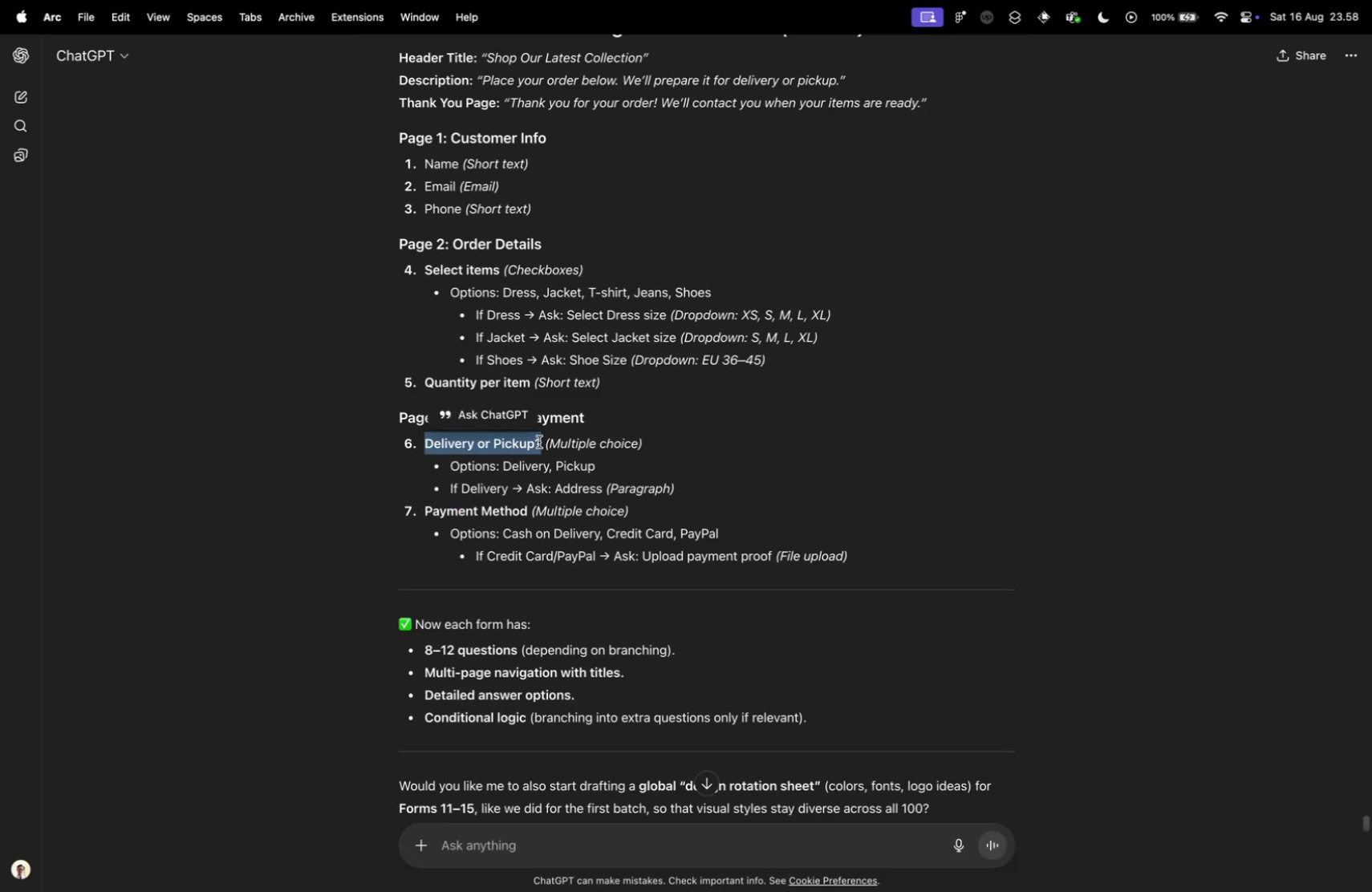 
key(Meta+C)
 